 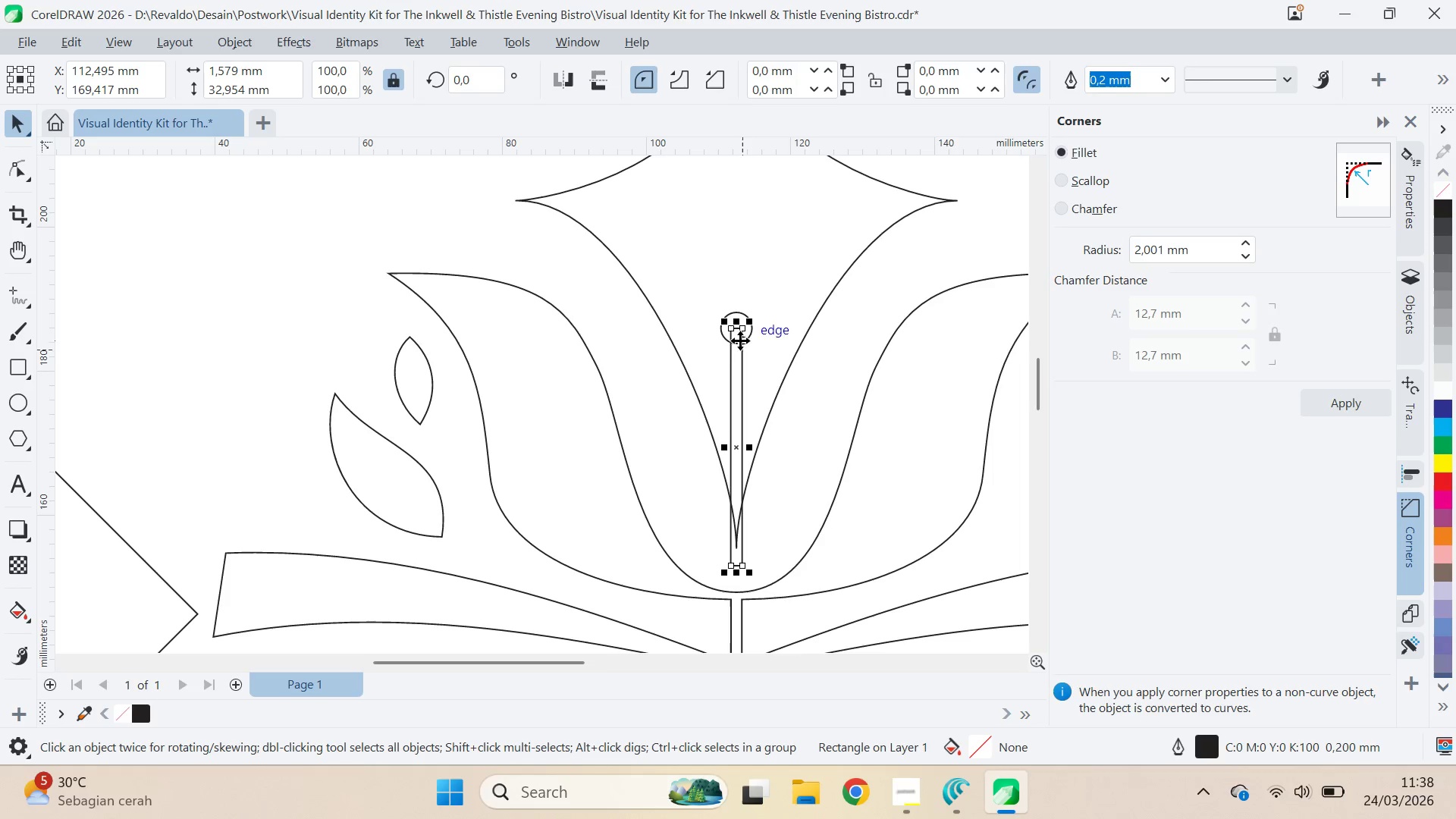 
left_click([754, 334])
 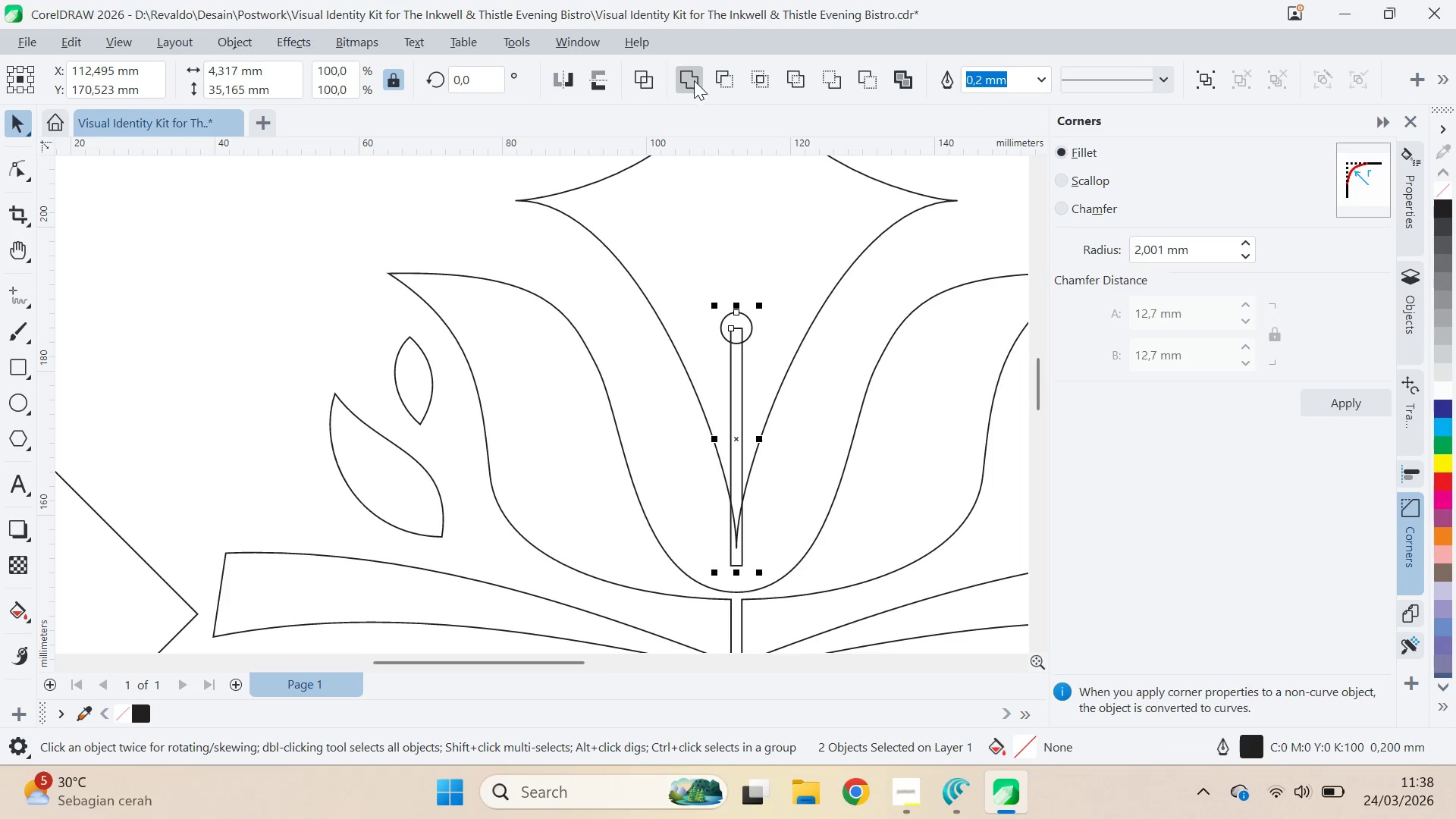 
left_click([694, 80])
 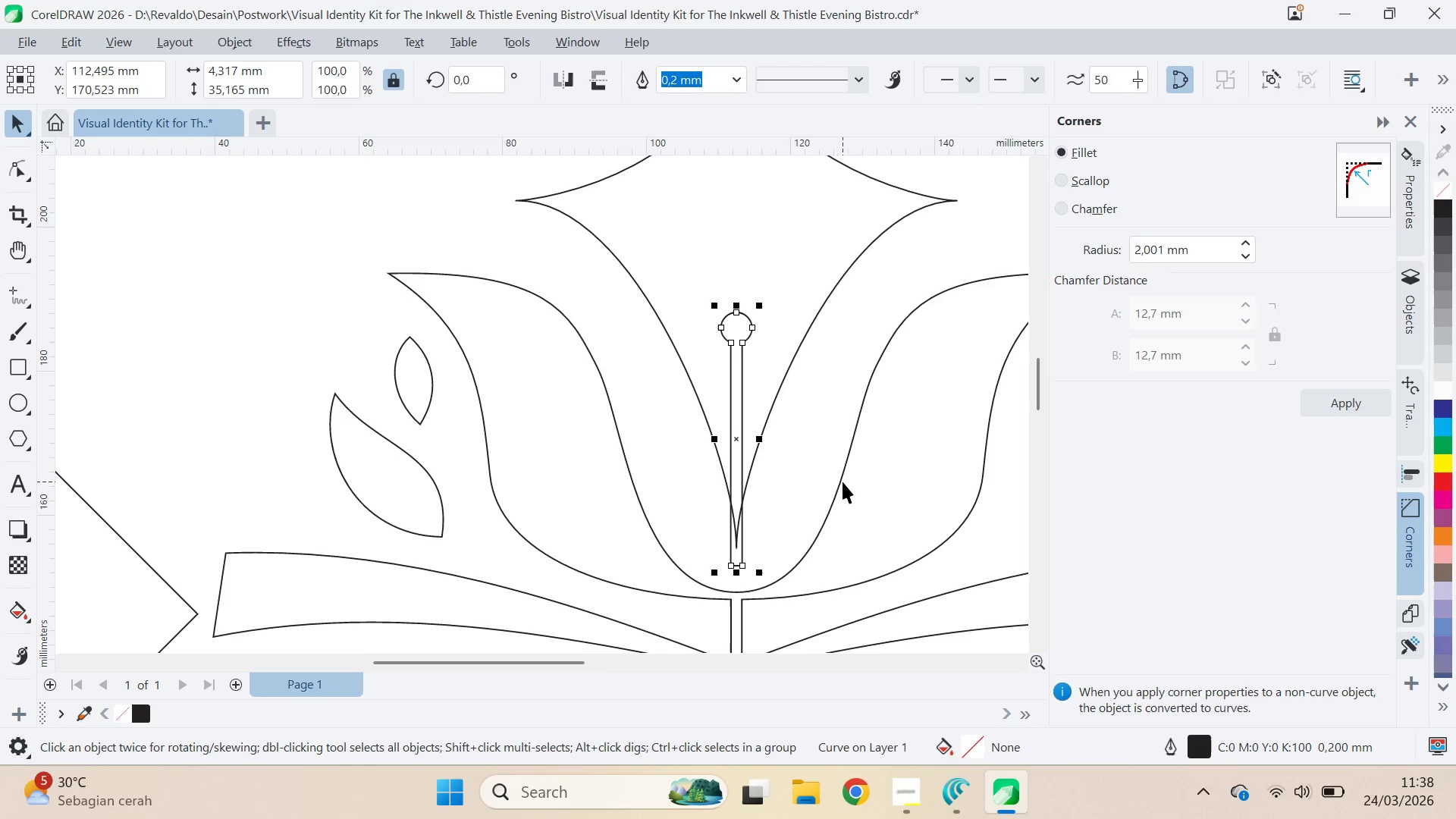 
left_click([841, 481])
 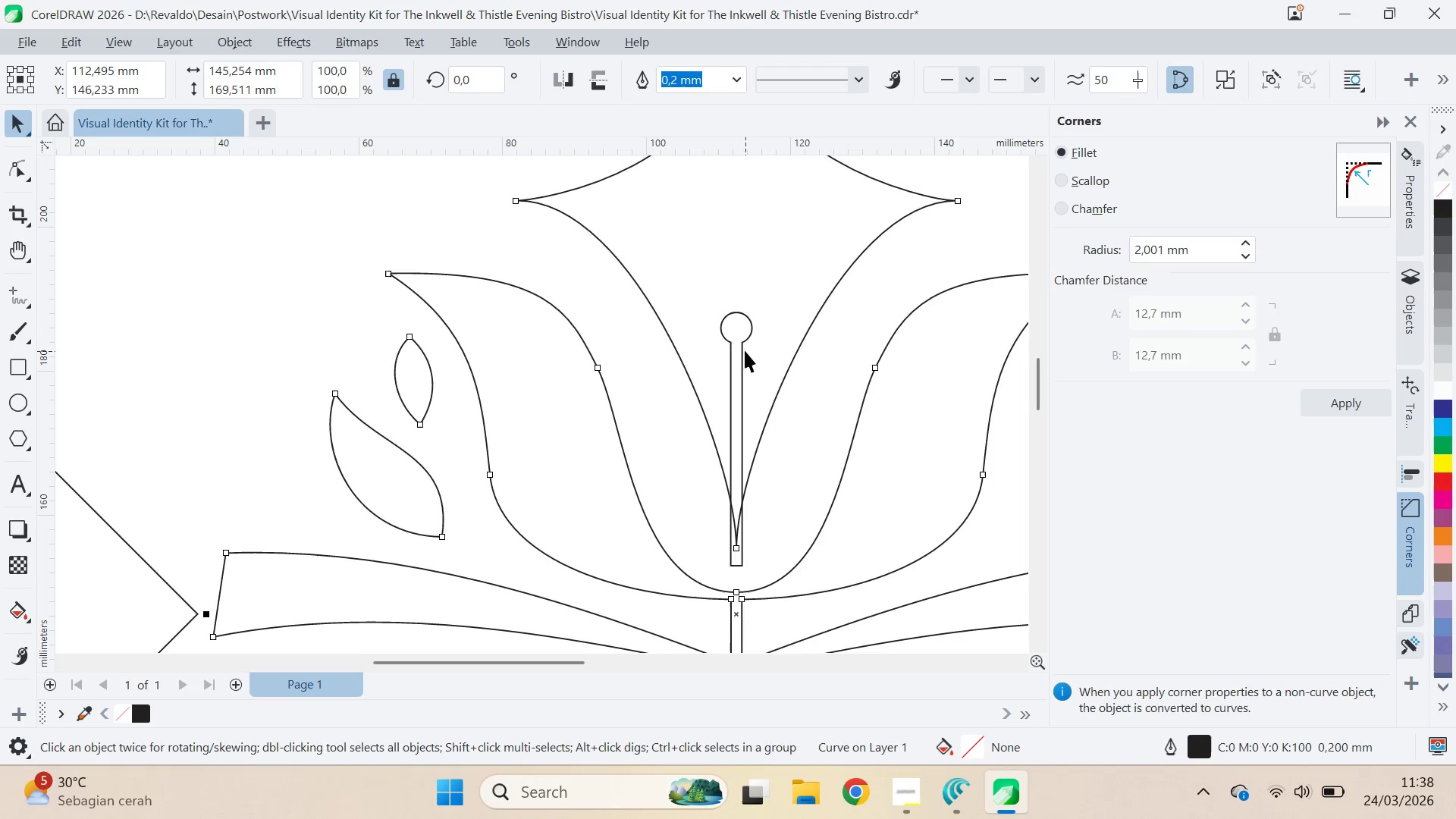 
left_click([736, 334])
 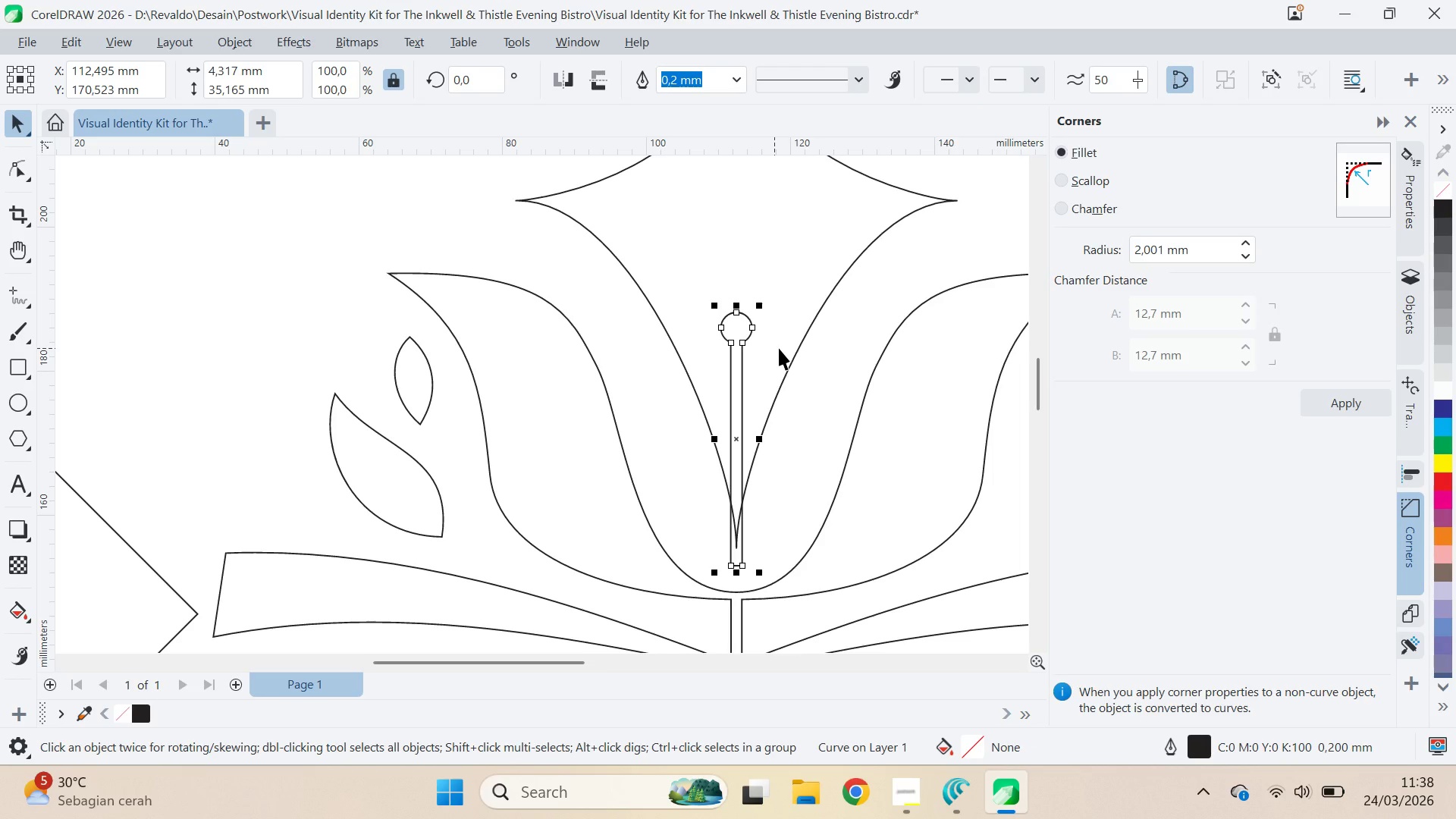 
hold_key(key=ShiftLeft, duration=0.39)
left_click([805, 330])
 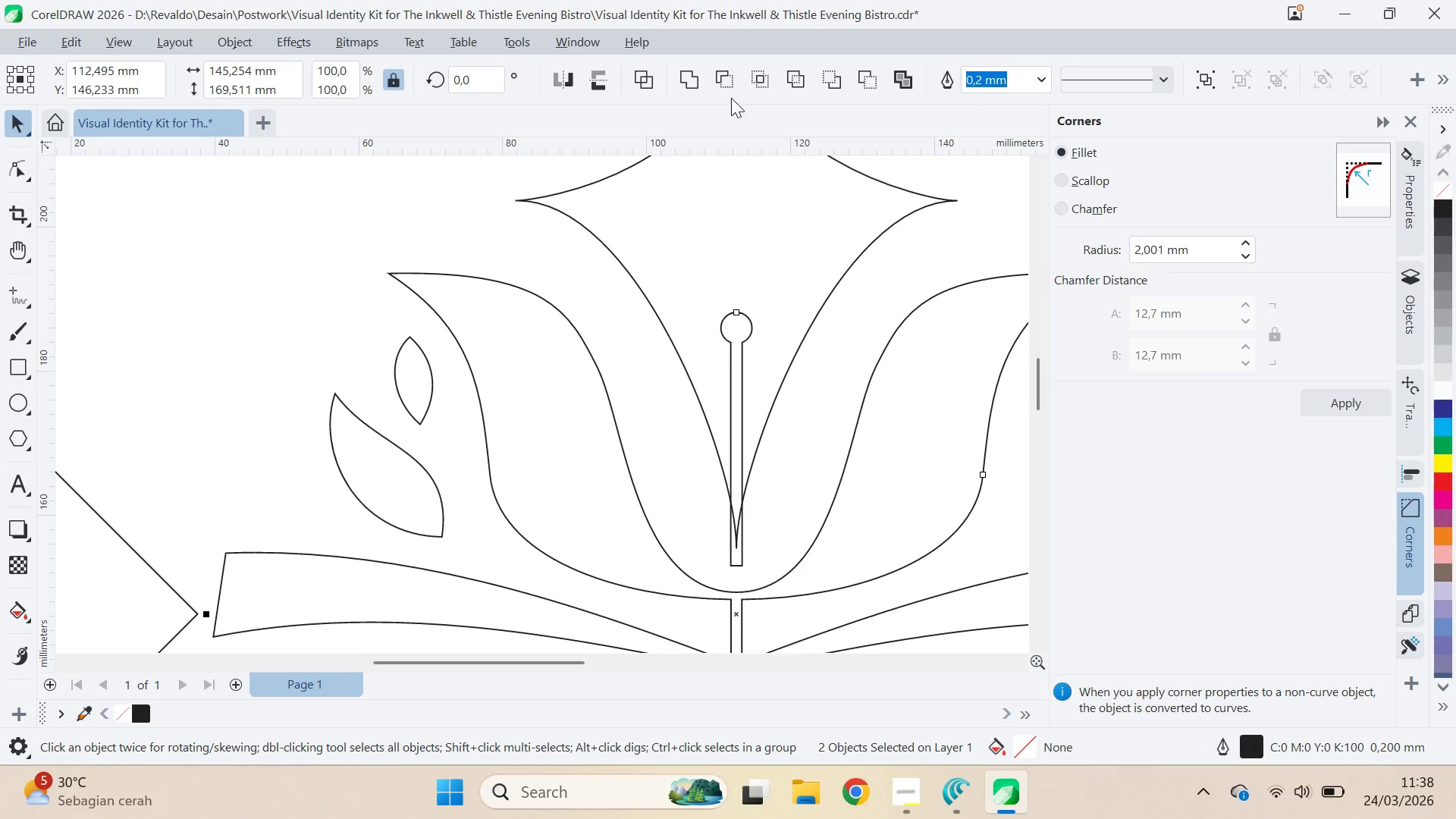 
left_click([729, 92])
 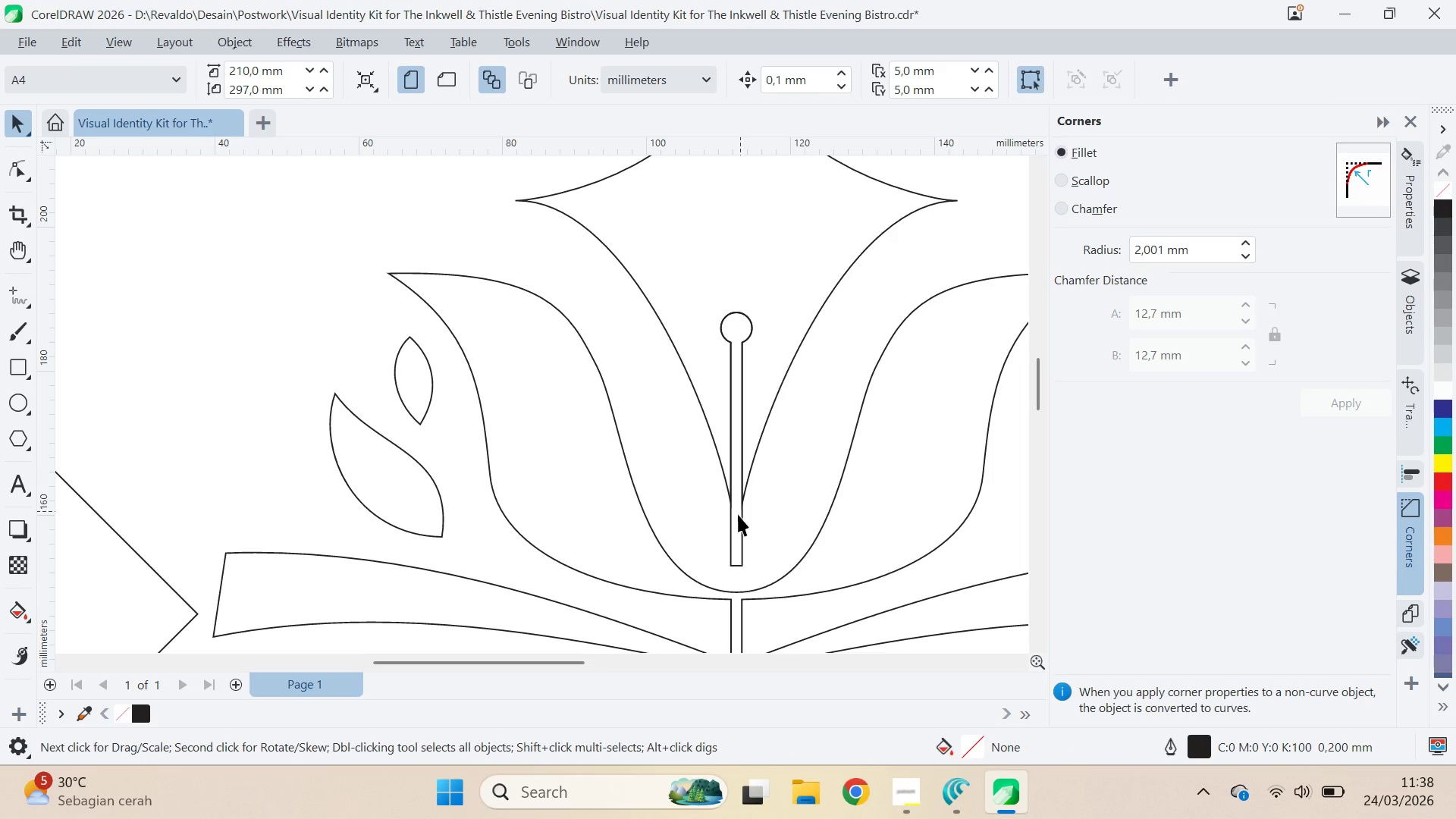 
double_click([730, 527])
 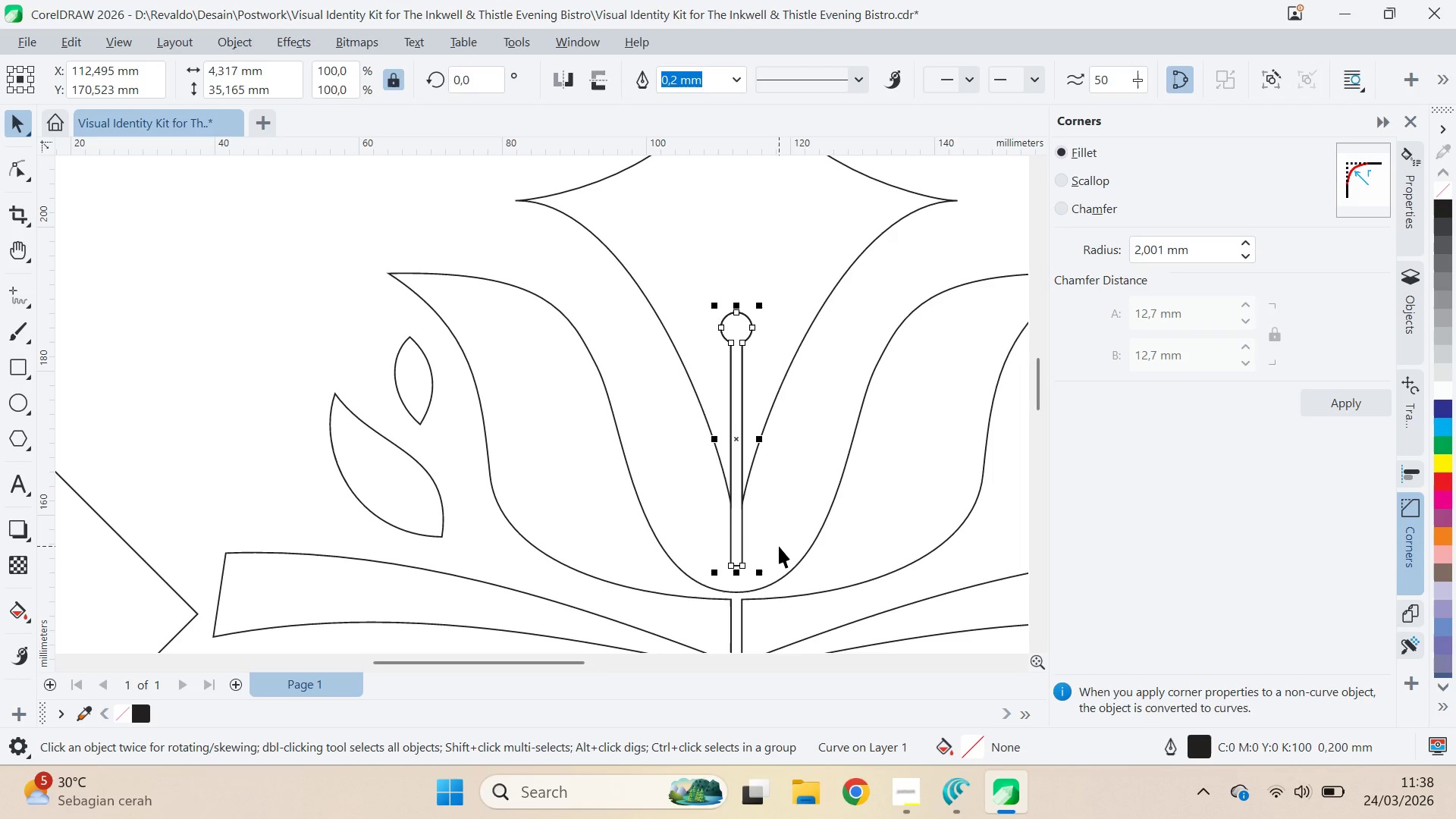 
key(Delete)
 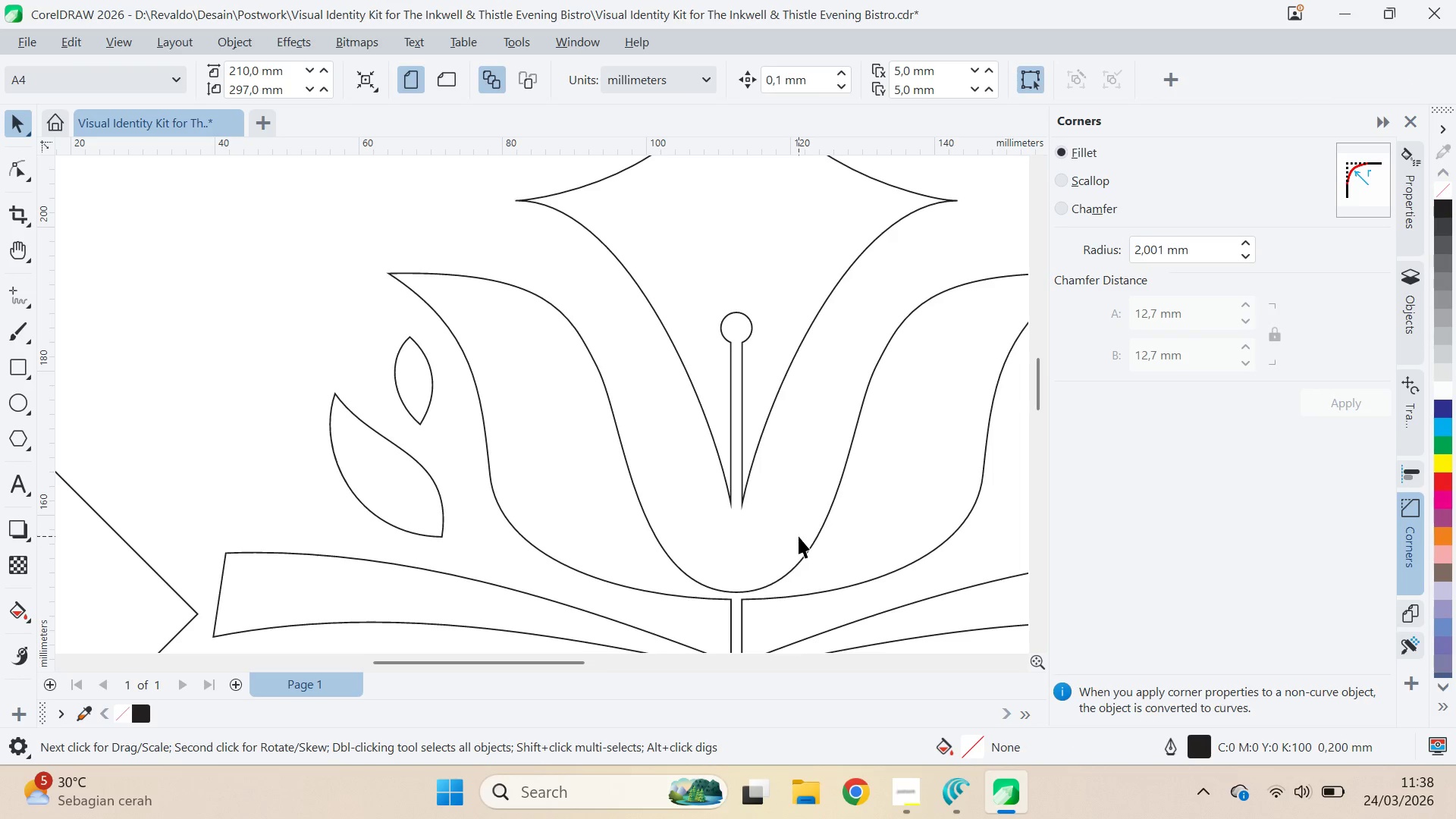 
left_click([799, 536])
 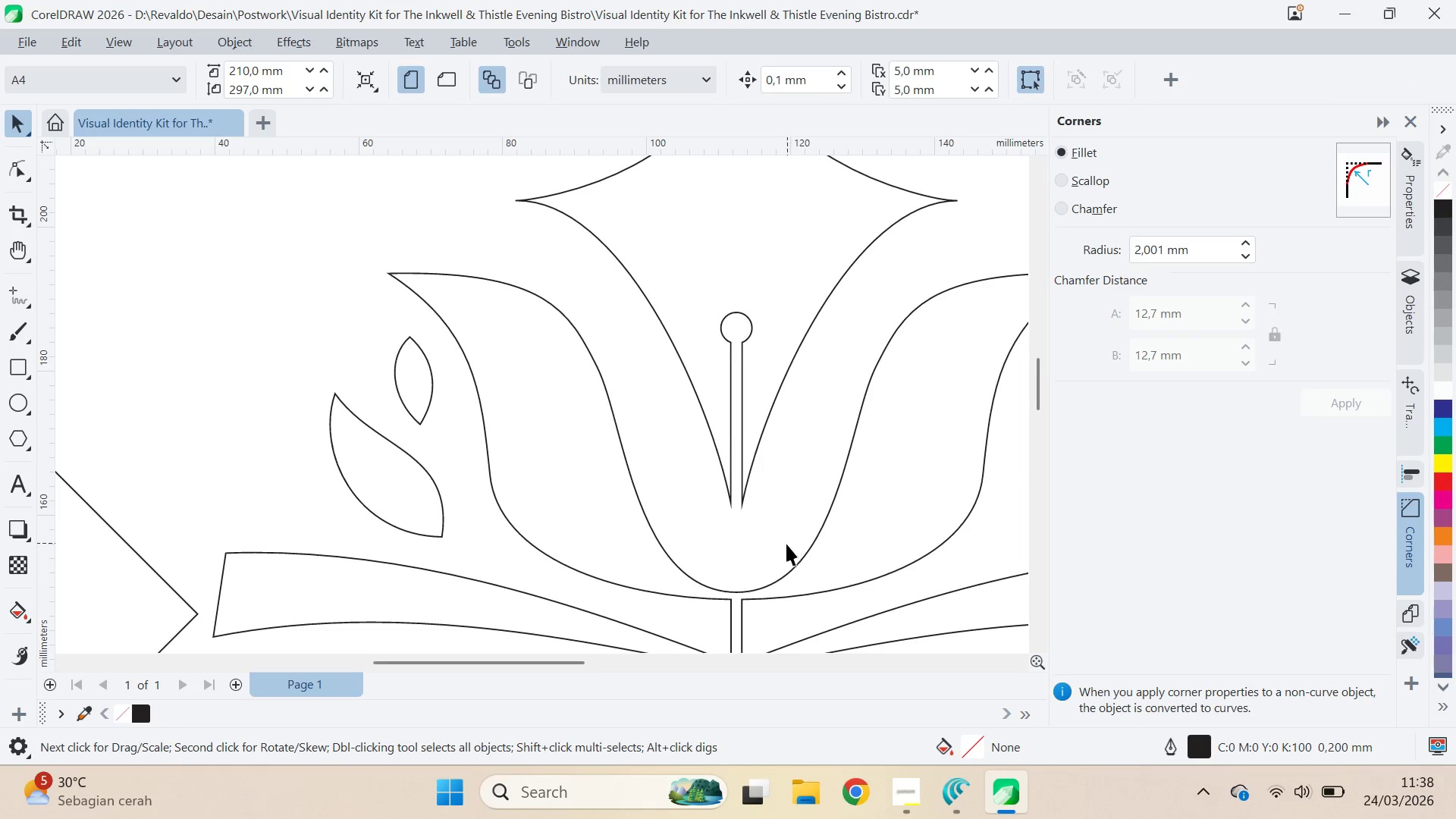 
key(Alt+AltLeft)
 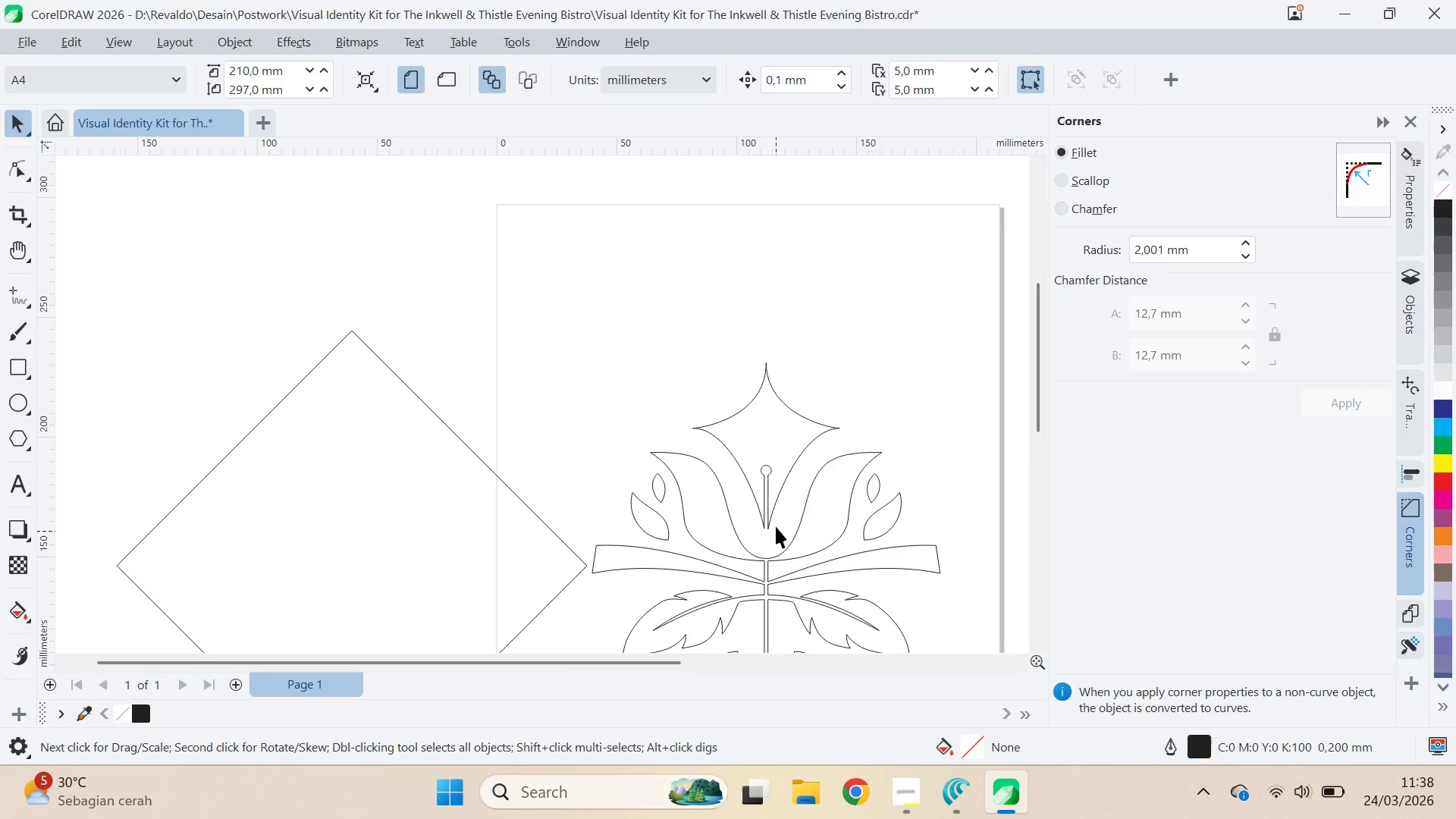 
key(Alt+Tab)
 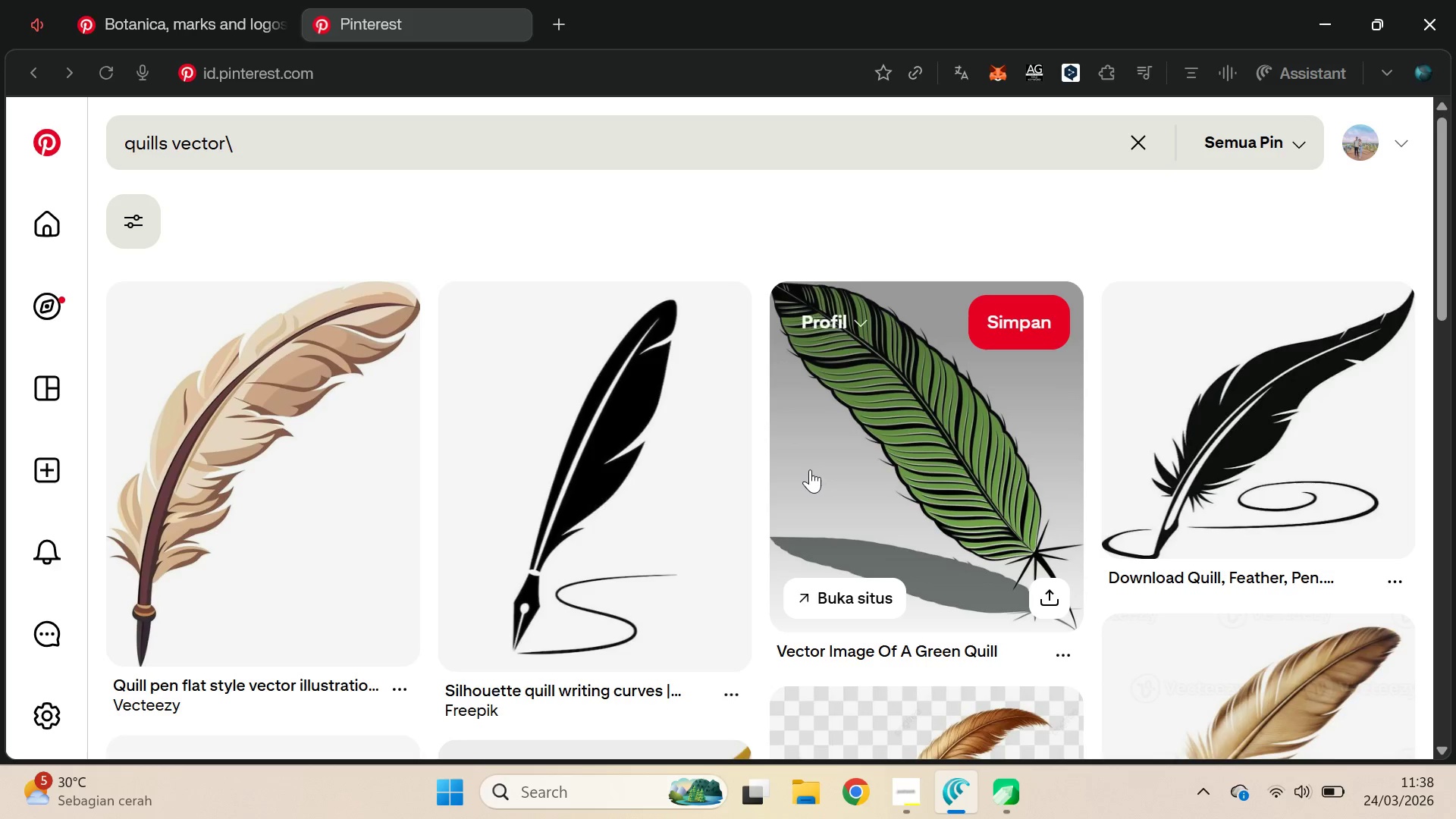 
scroll: coordinate [777, 538], scroll_direction: down, amount: 8.0
 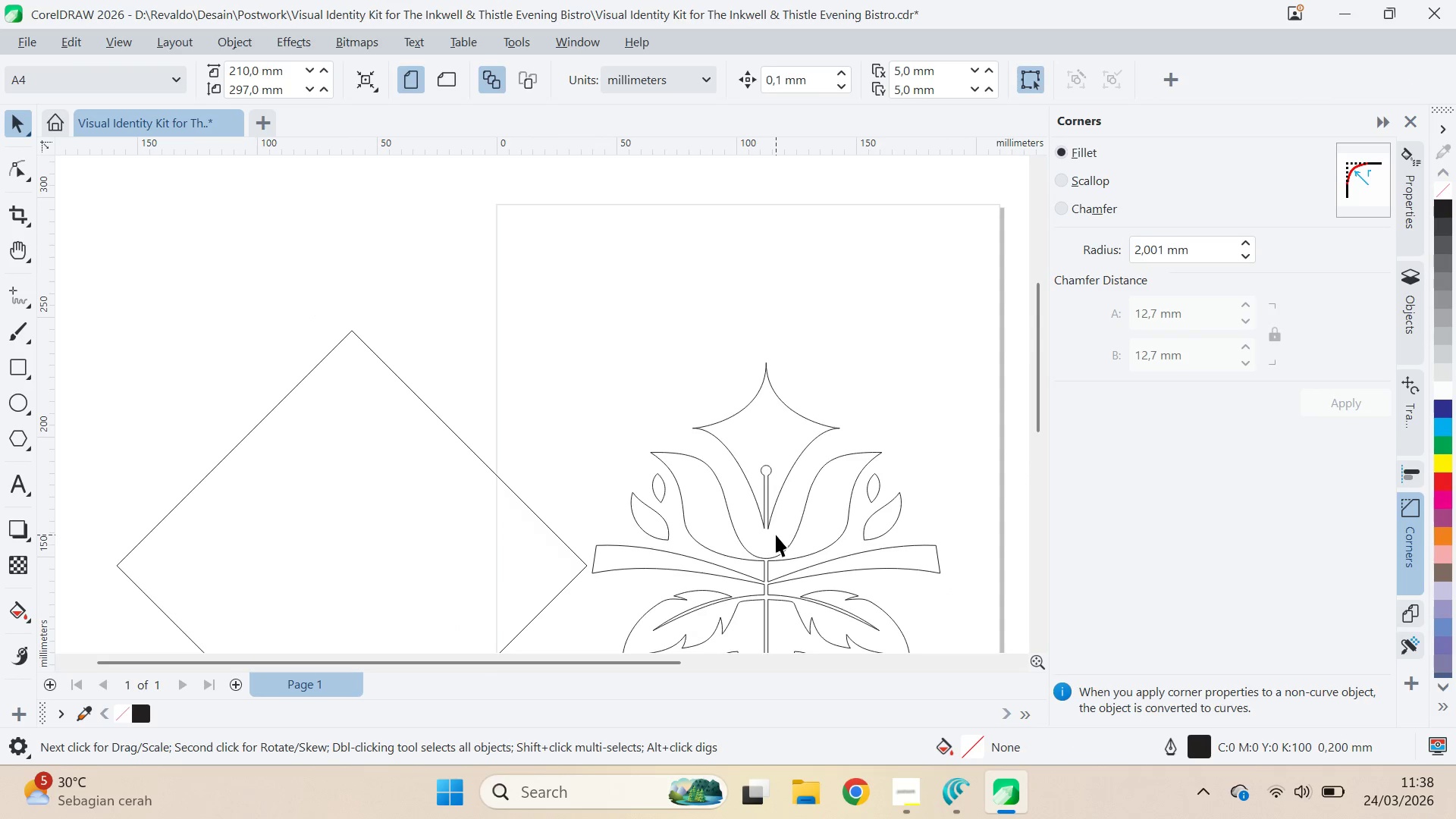 
key(Alt+AltLeft)
 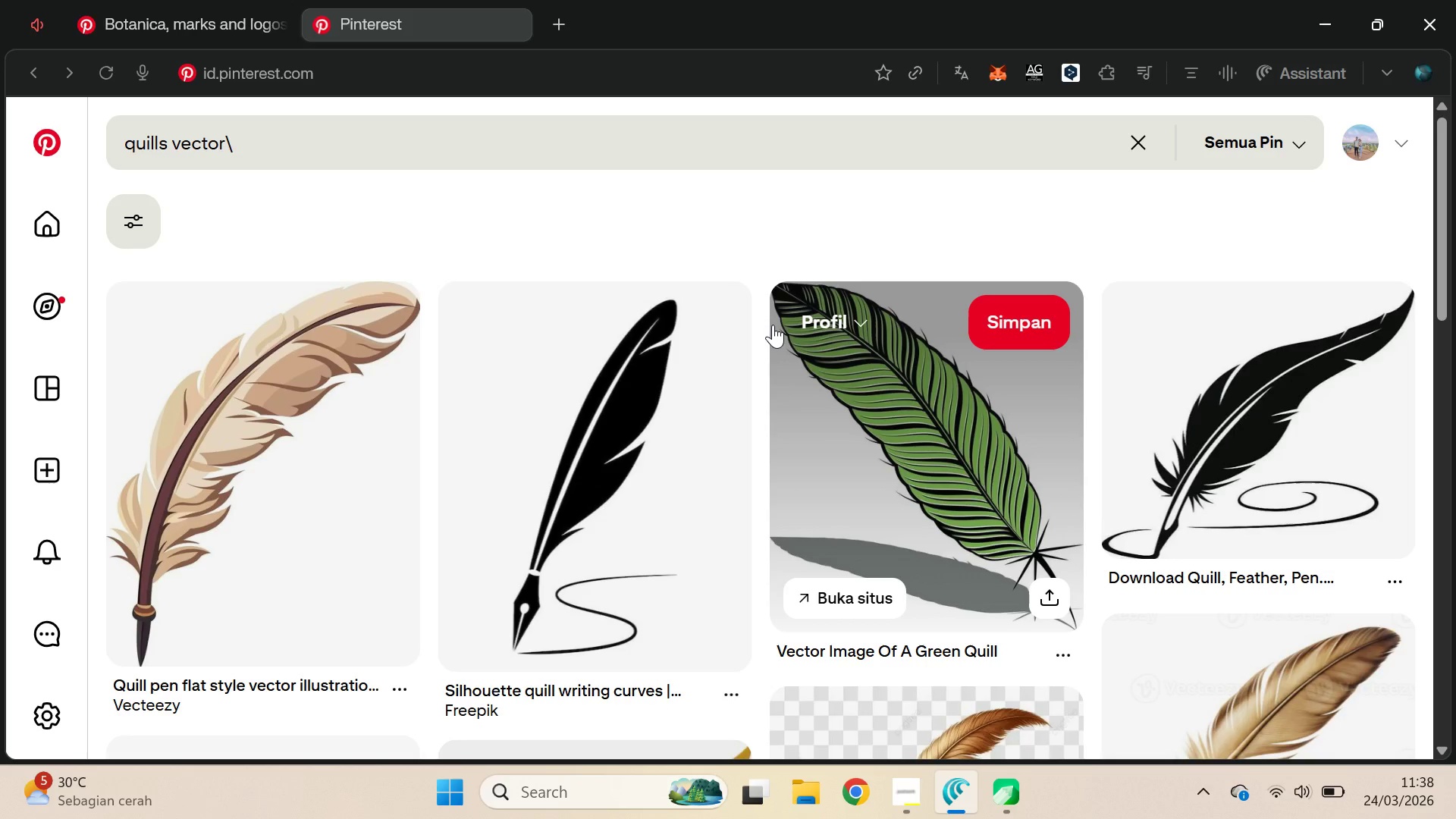 
key(Alt+AltLeft)
 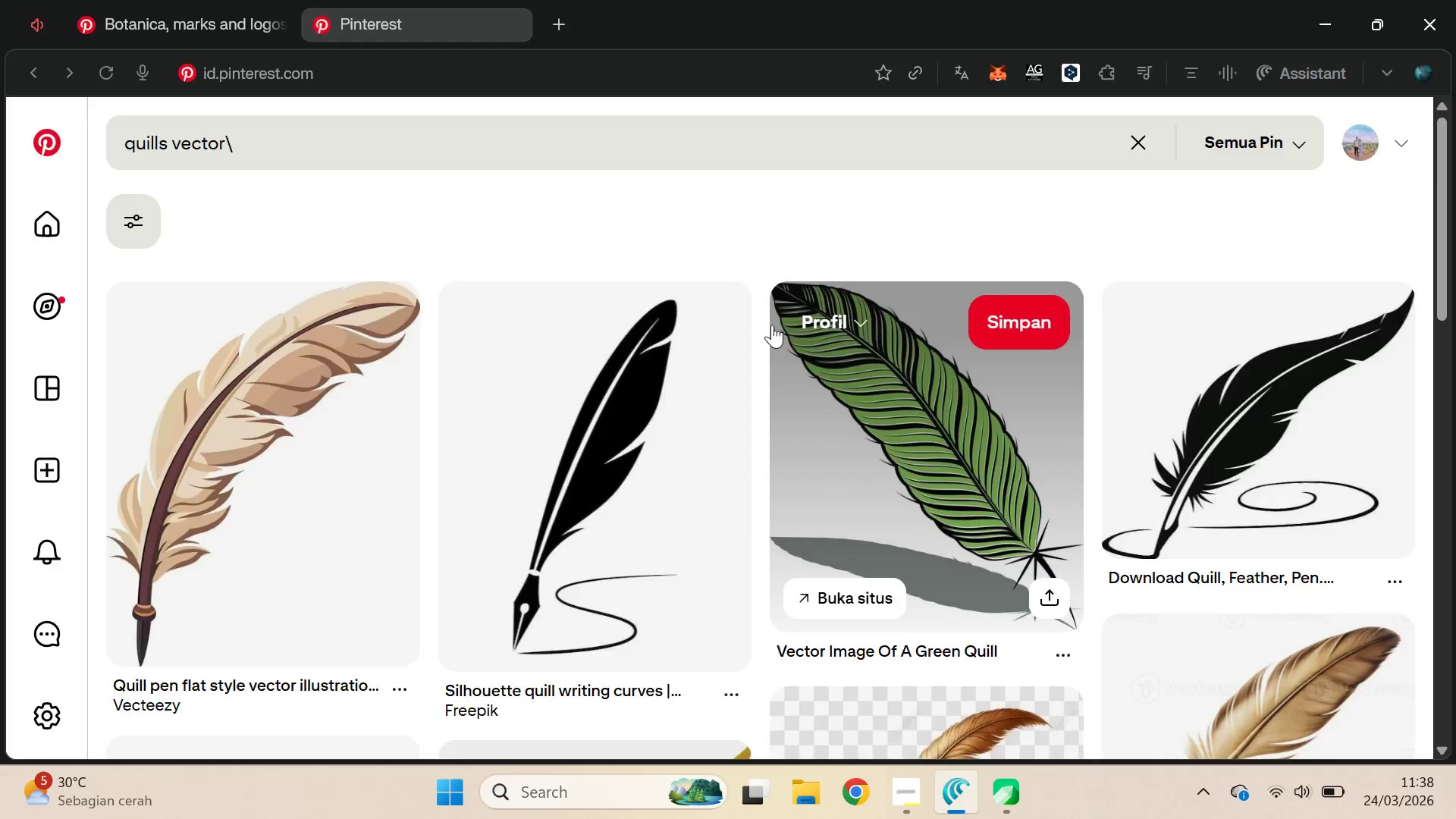 
key(Alt+Tab)
 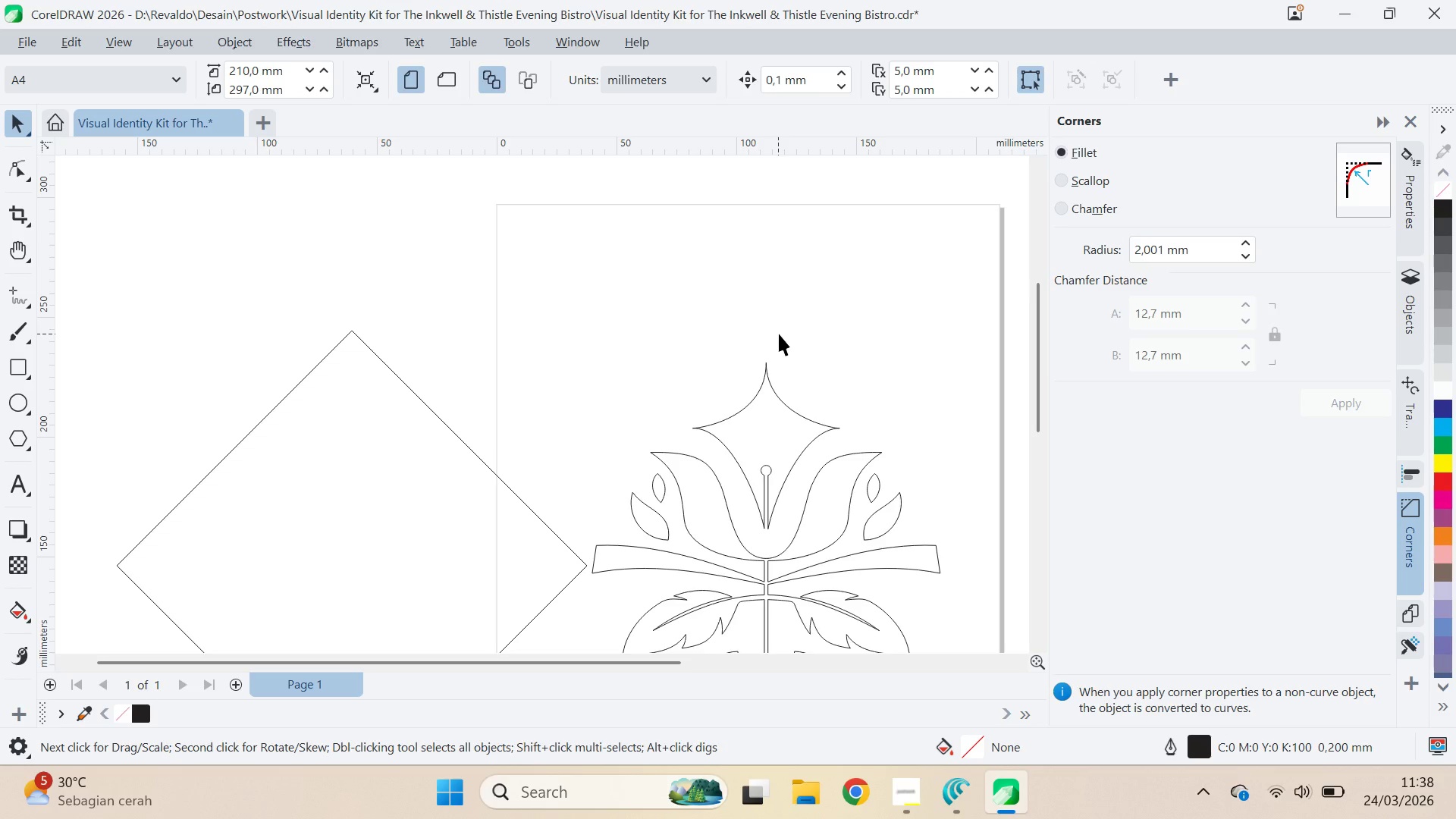 
key(Control+Z)
 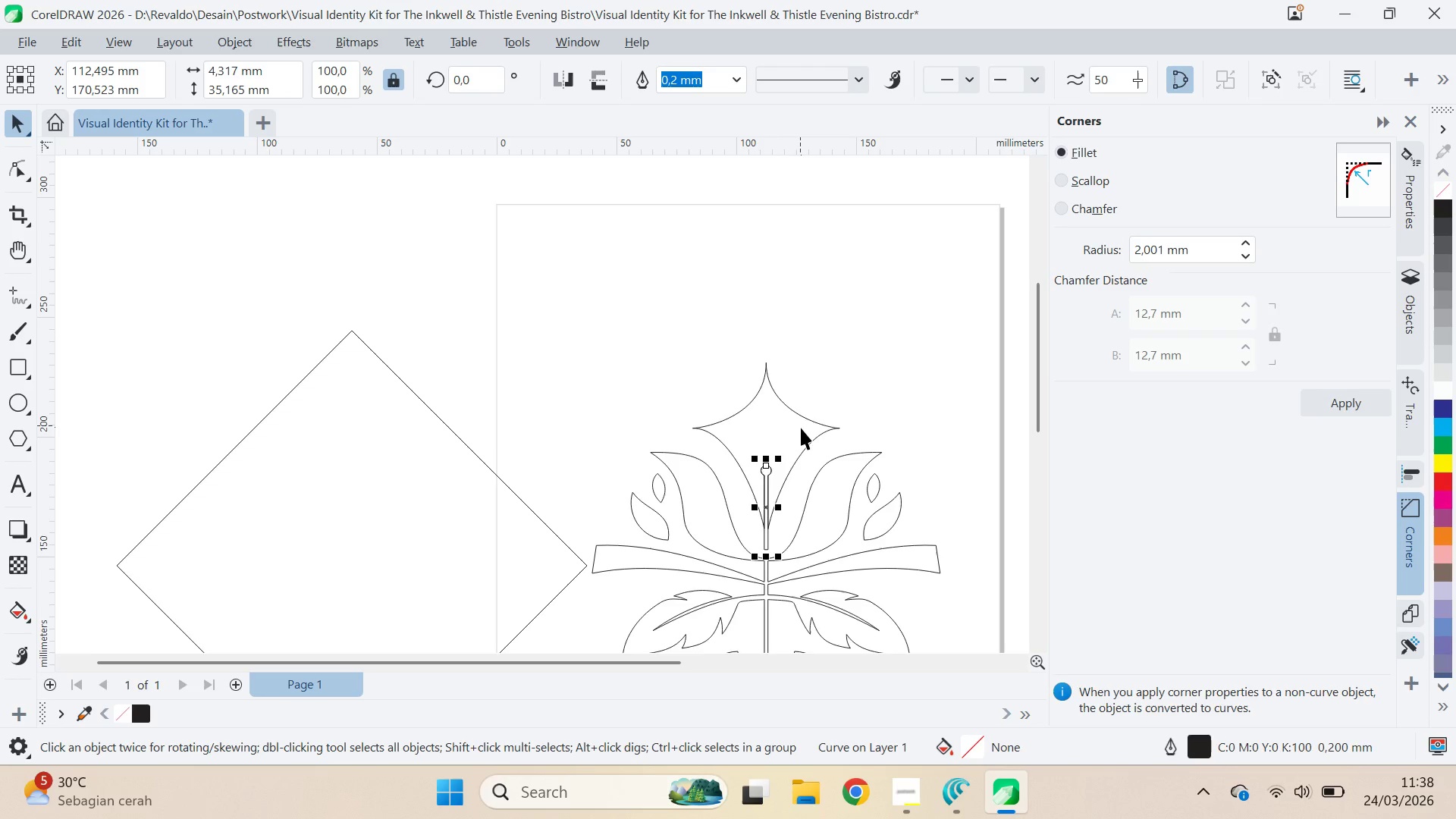 
key(Control+Z)
 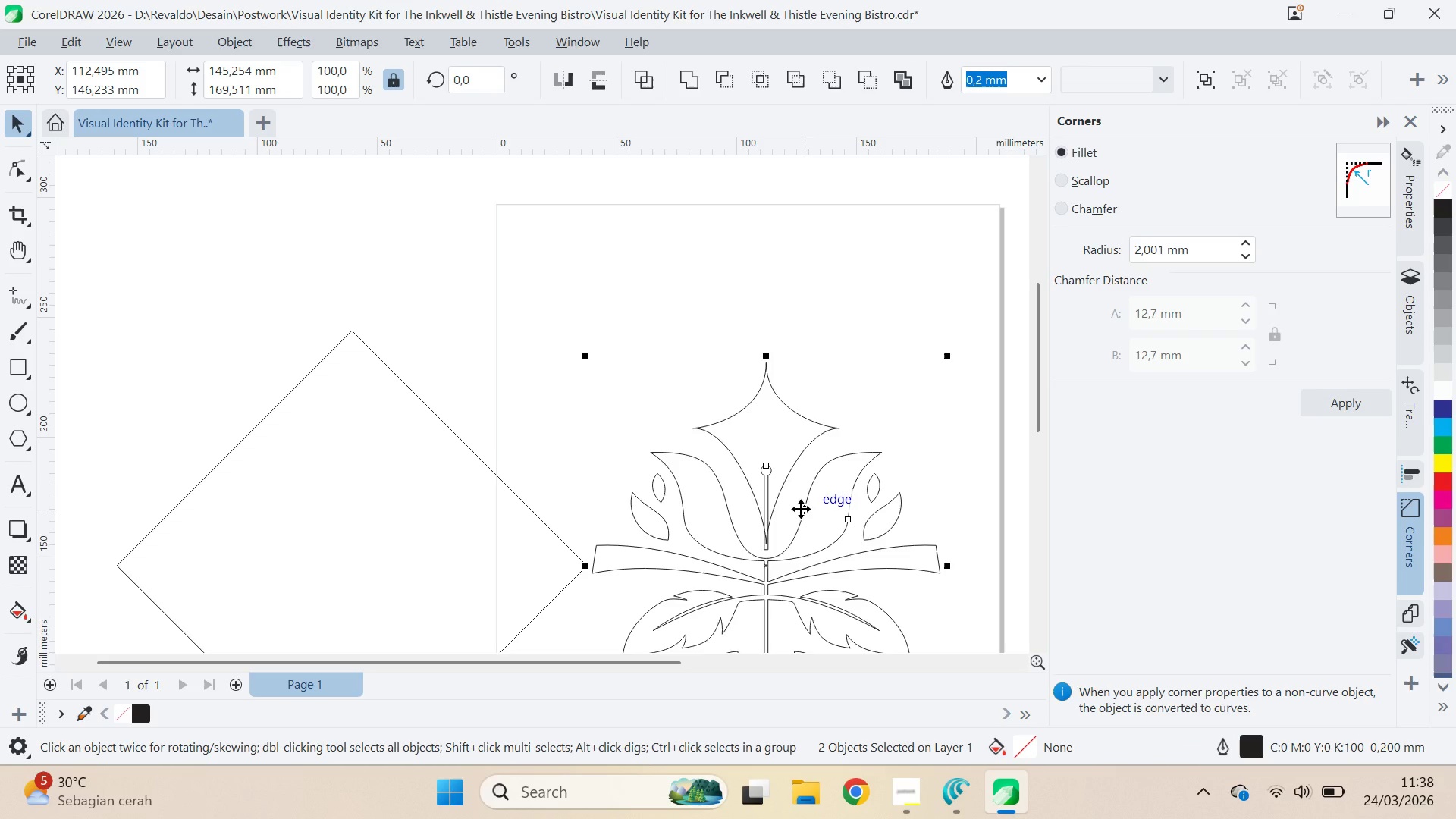 
key(Alt+Tab)
 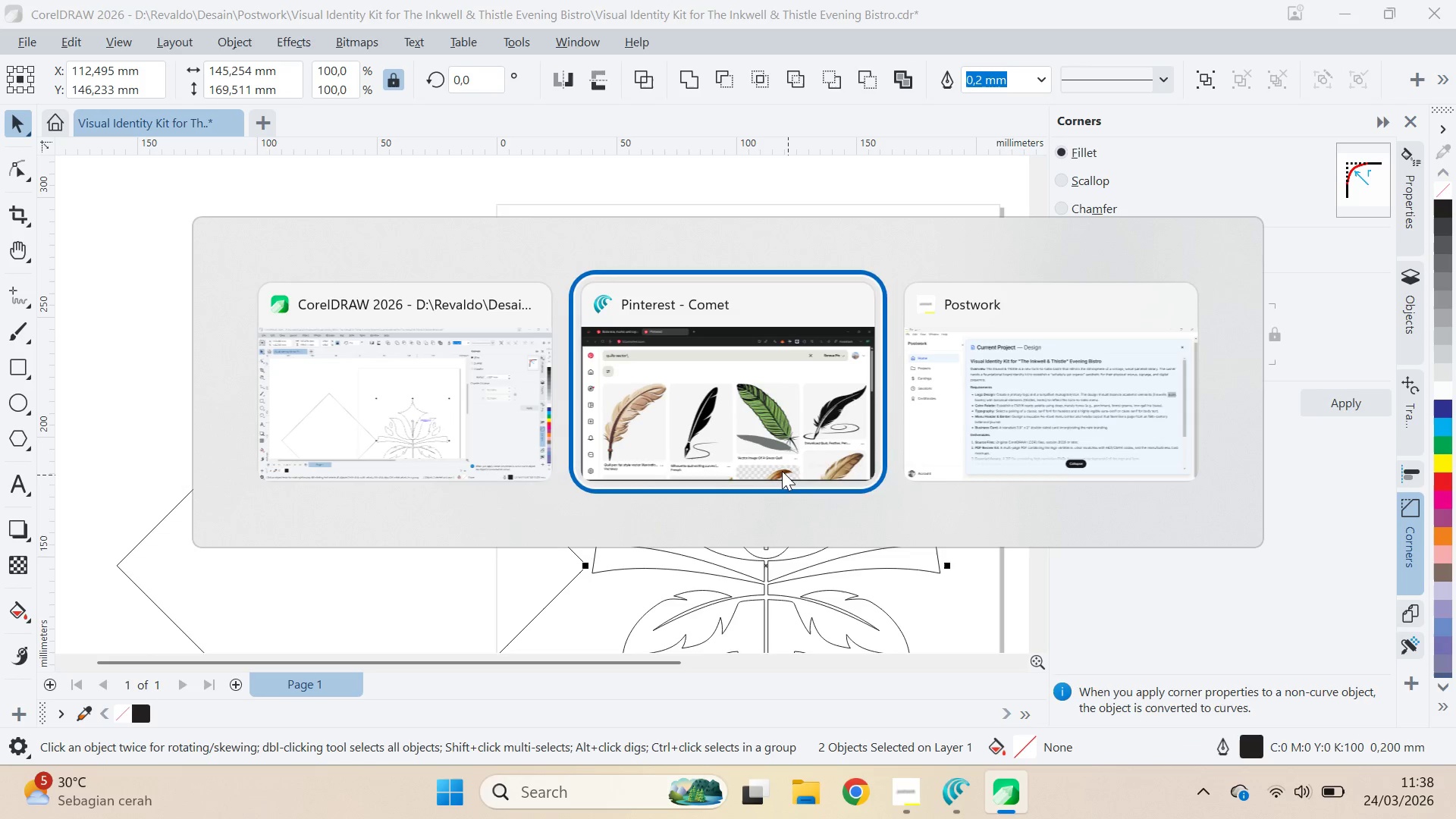 
key(Alt+Tab)
 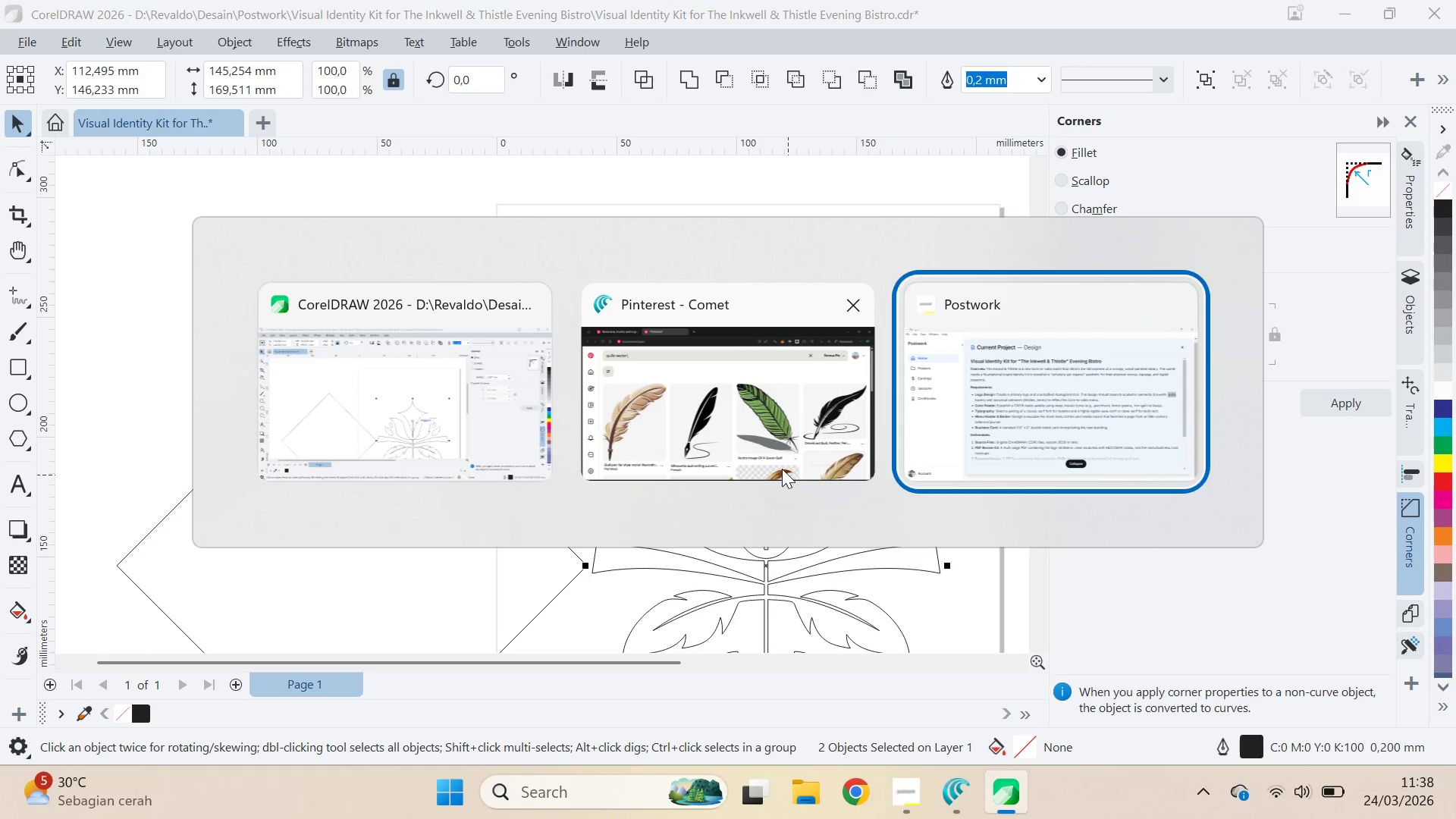 
key(Alt+Tab)
 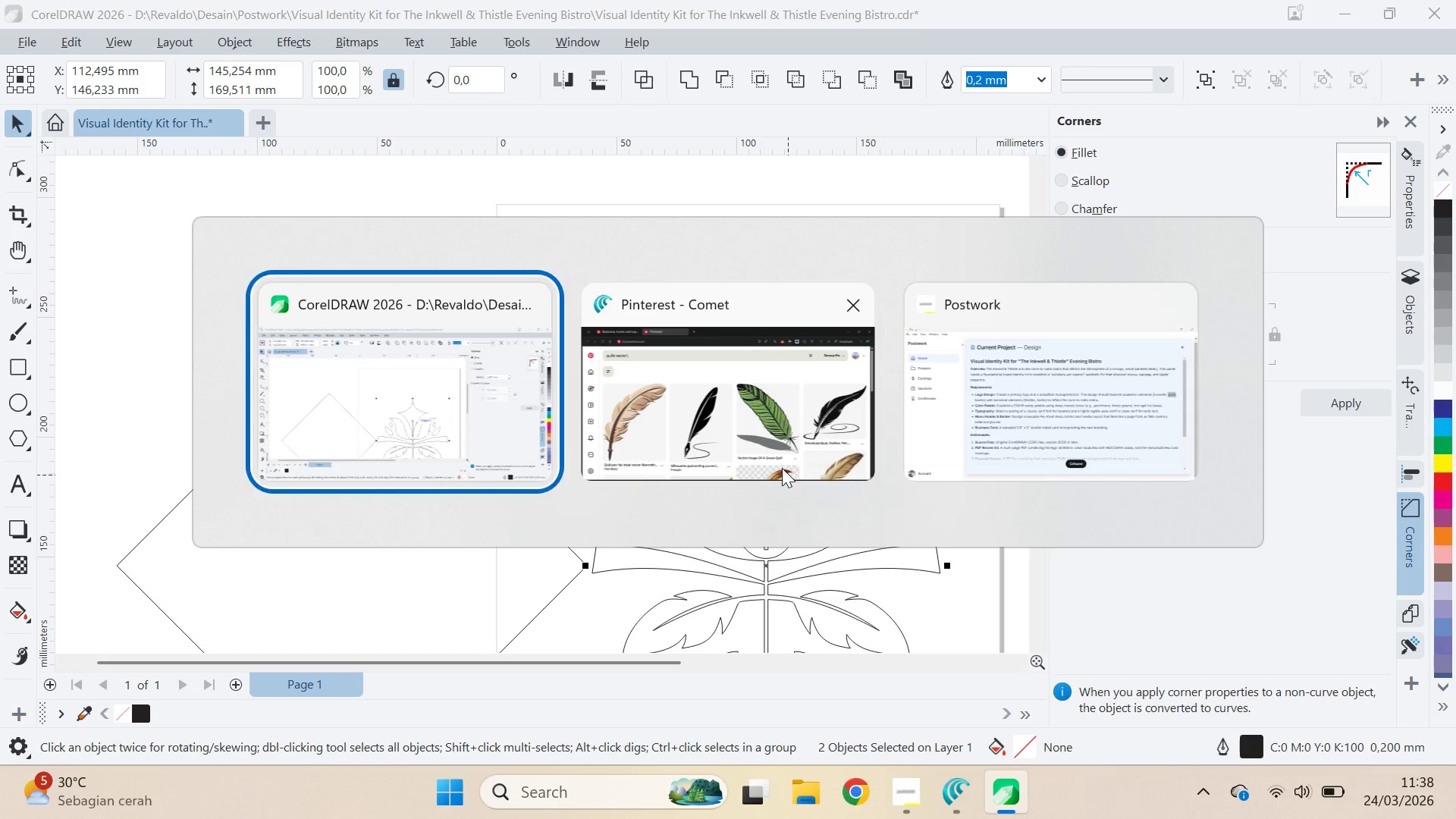 
key(Alt+Tab)
 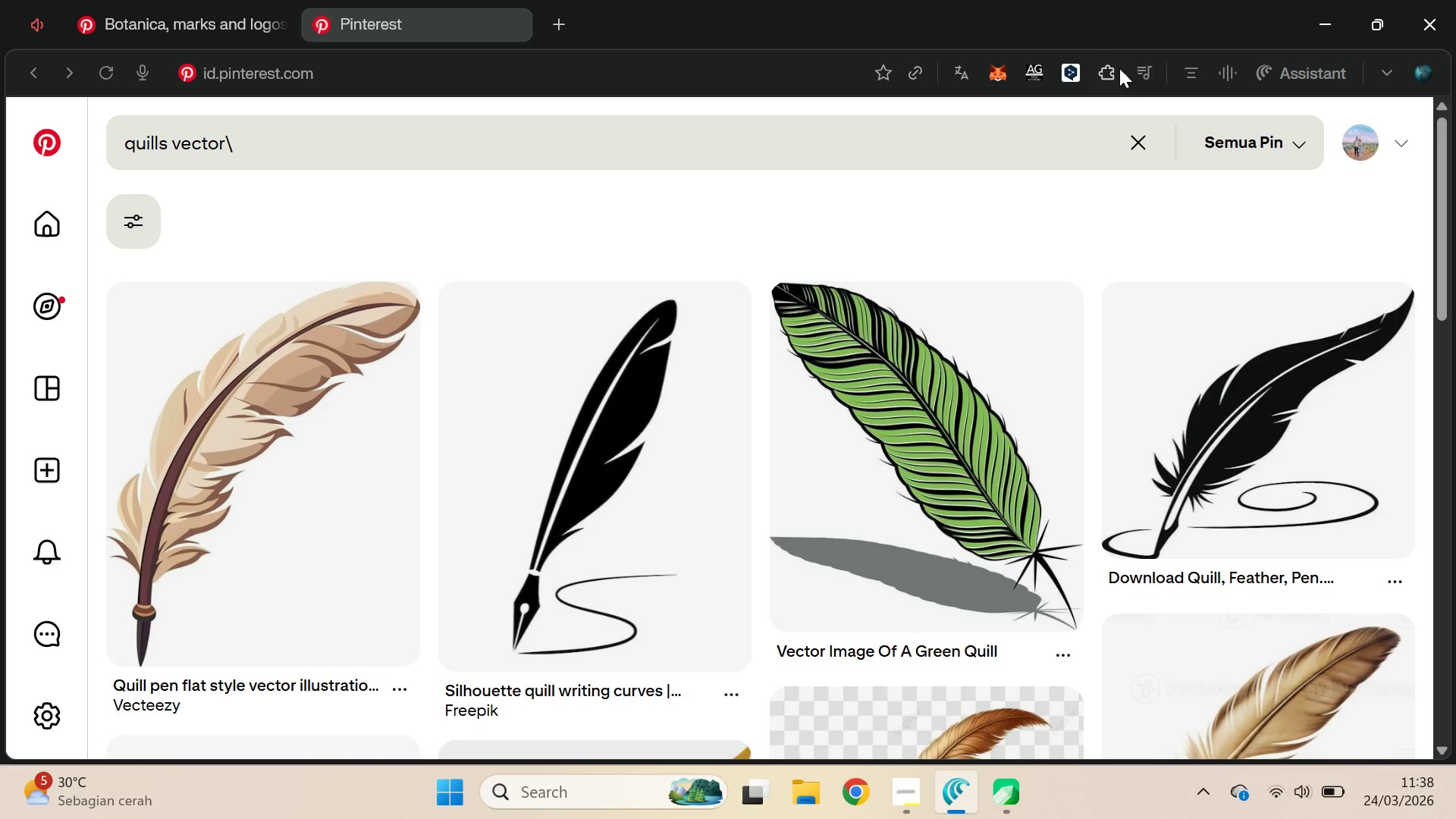 
left_click([1151, 78])
 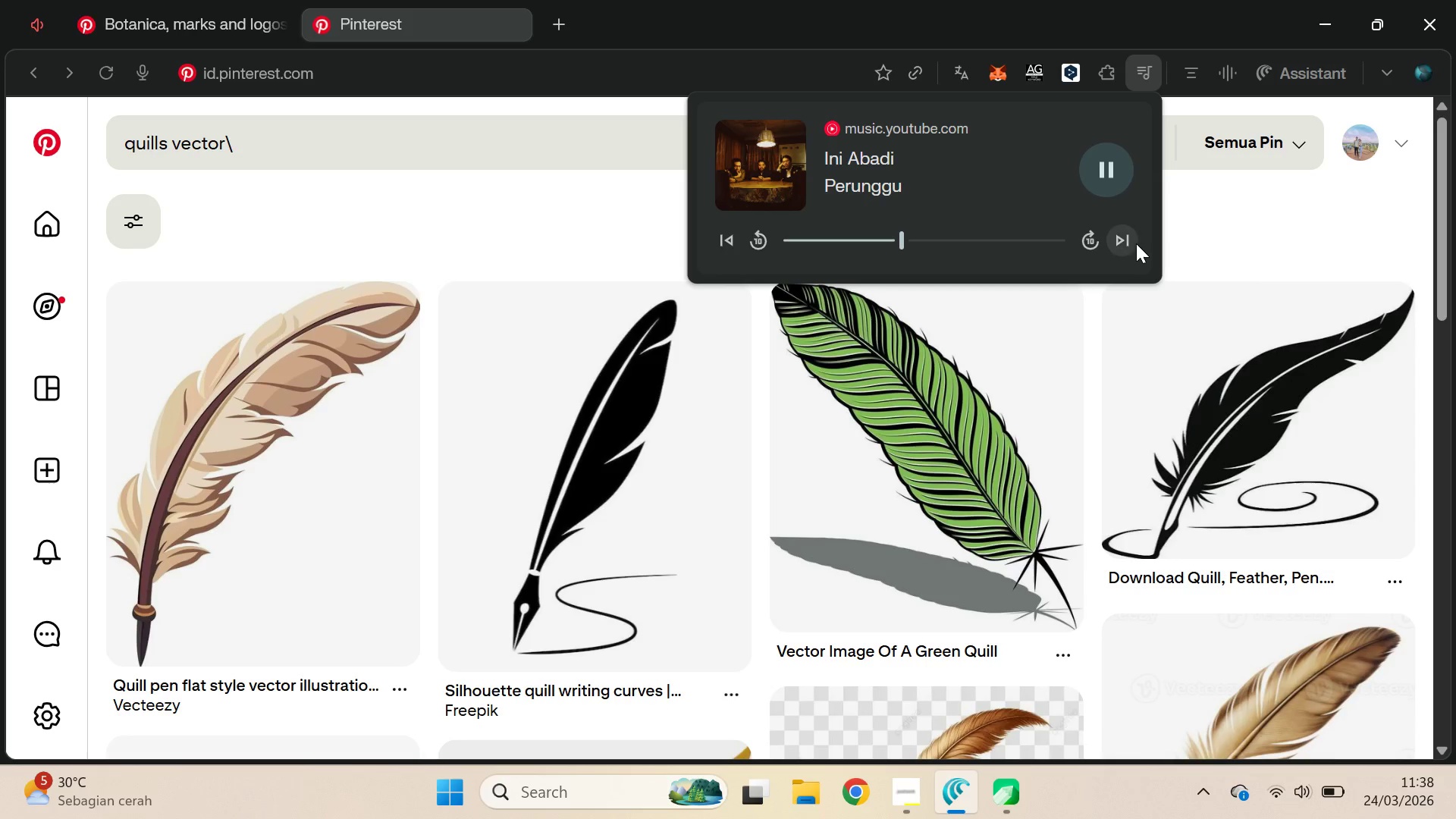 
left_click([1127, 243])
 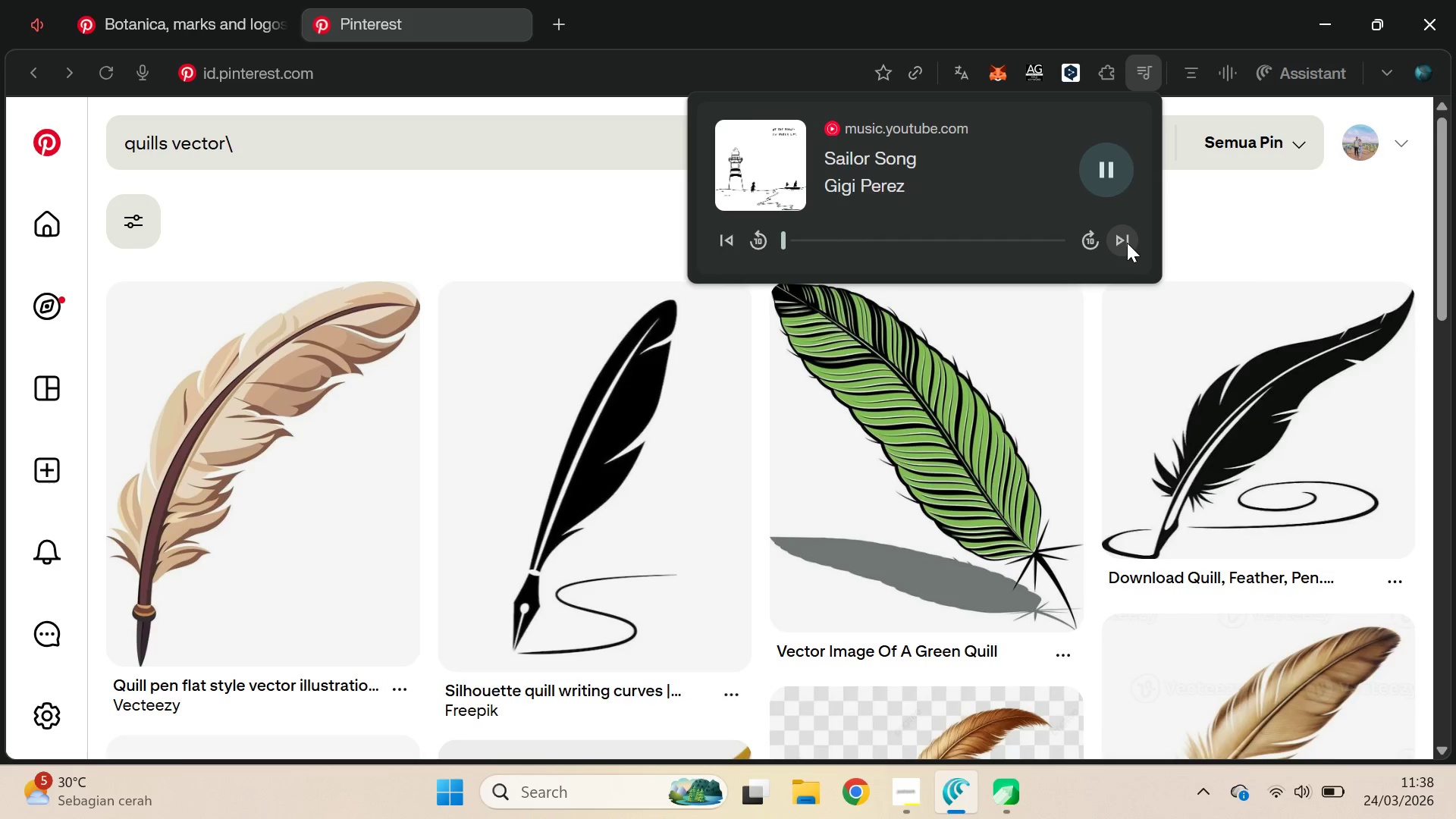 
left_click([1127, 243])
 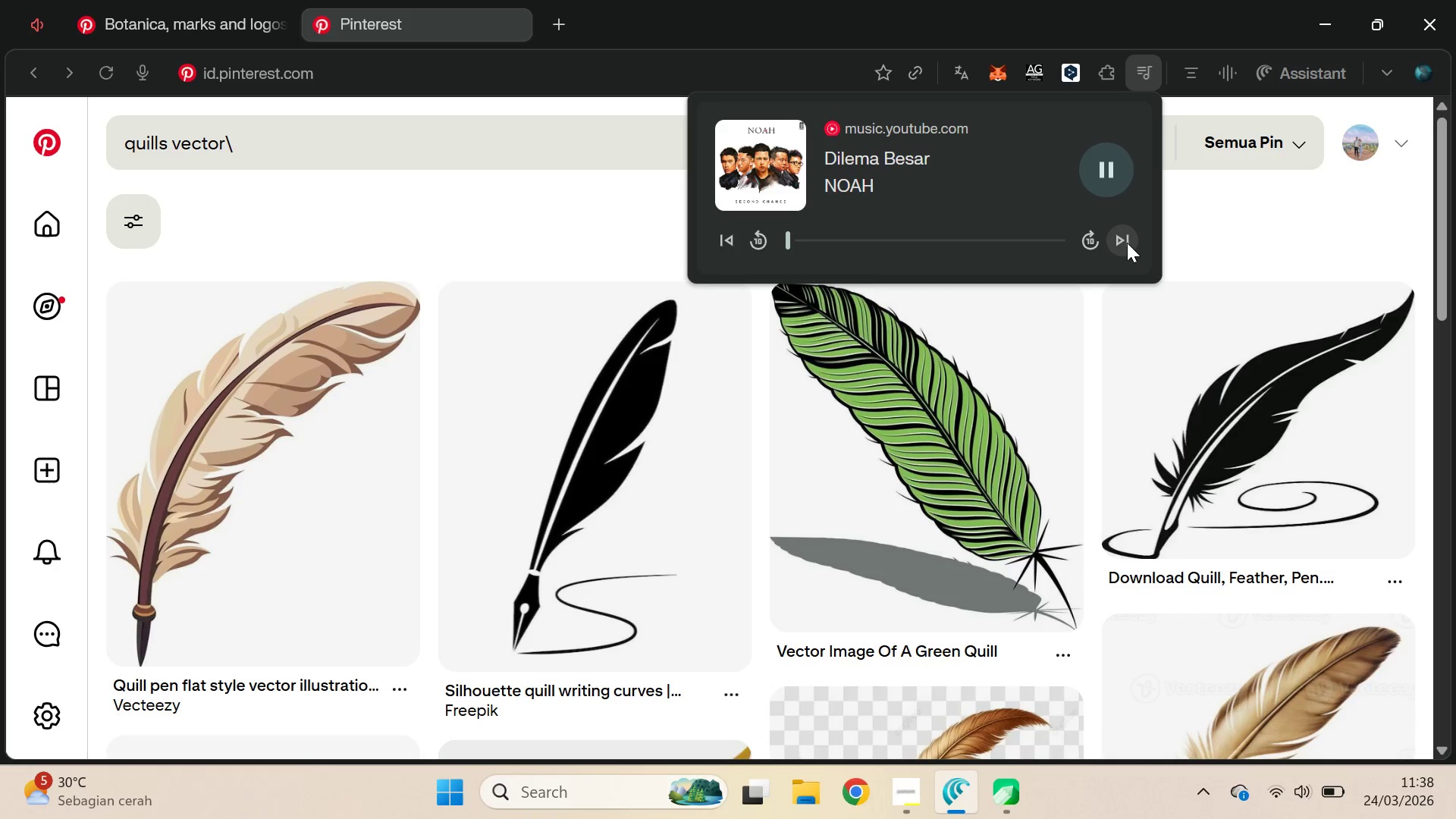 
wait(7.33)
 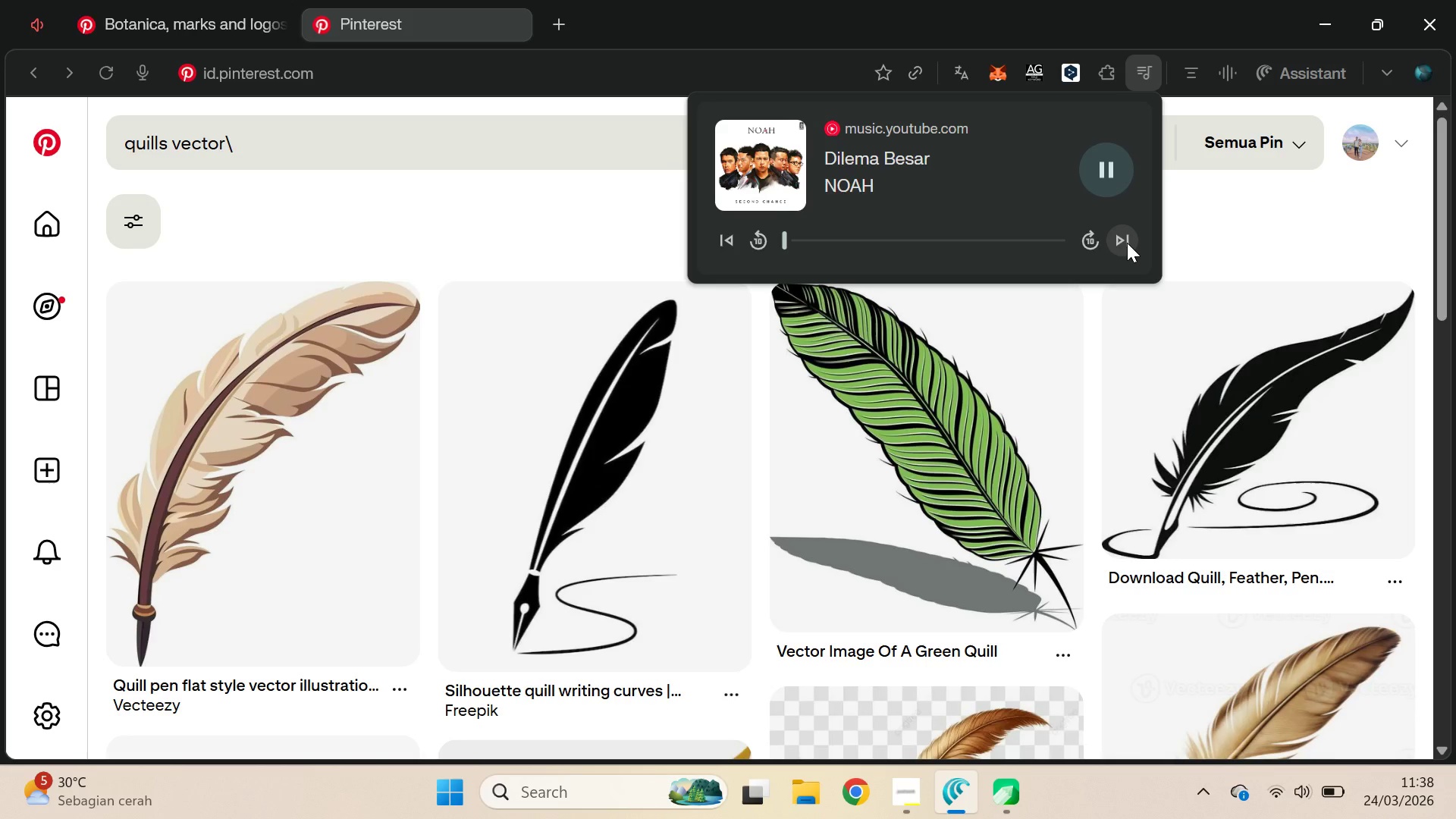 
left_click([1127, 243])
 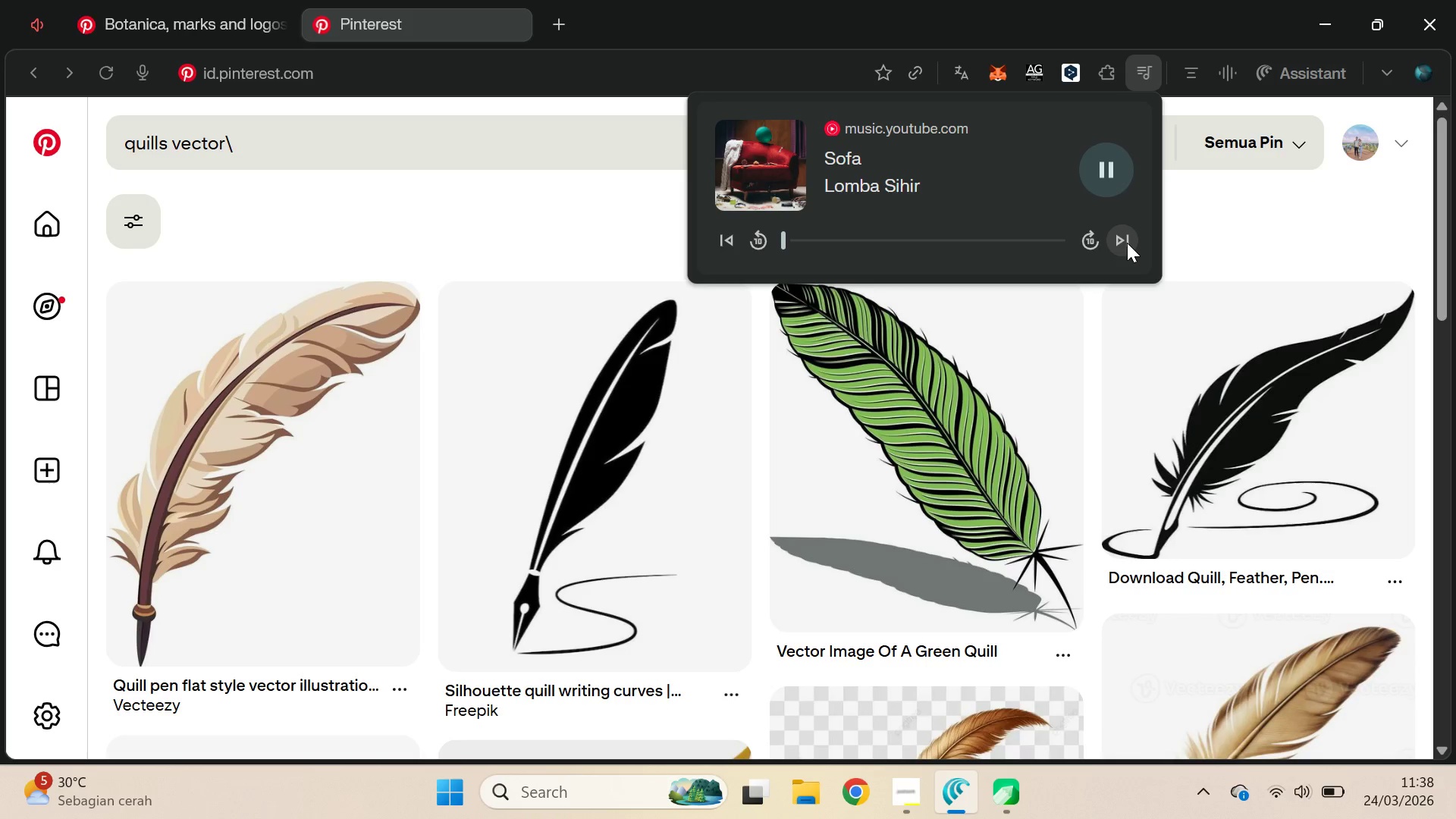 
left_click([1127, 243])
 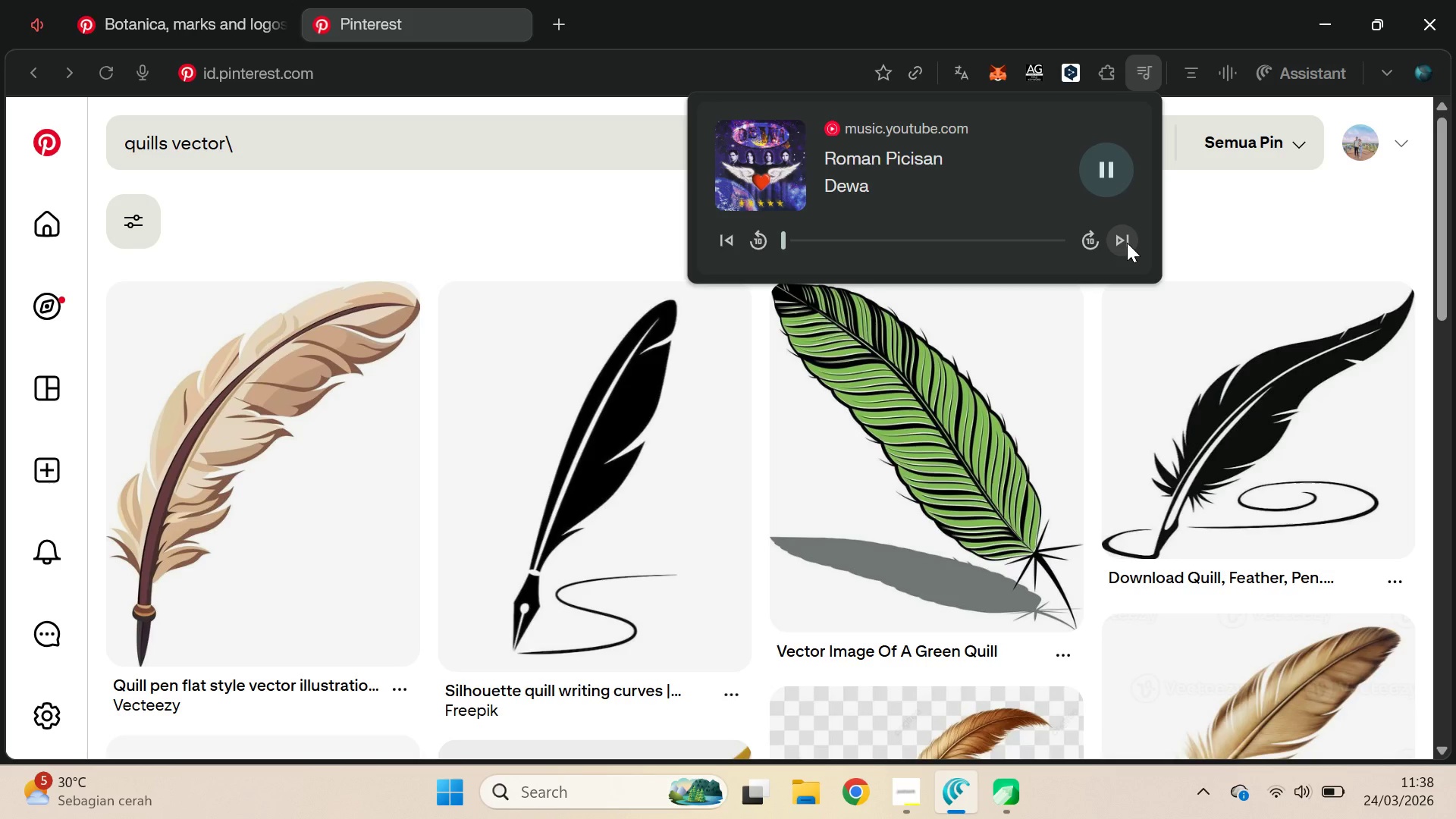 
left_click([1127, 243])
 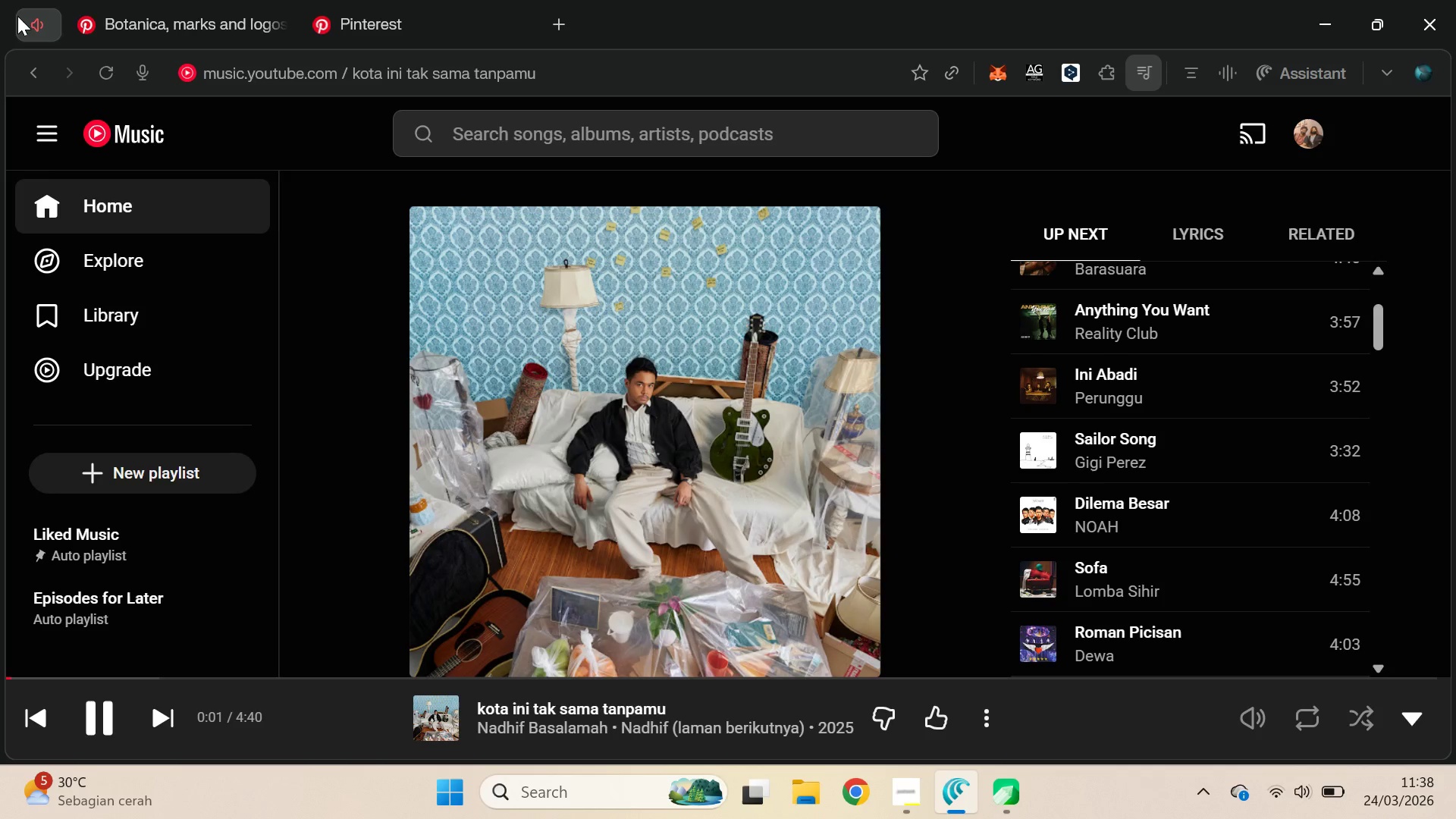 
scroll: coordinate [1160, 415], scroll_direction: down, amount: 3.0
 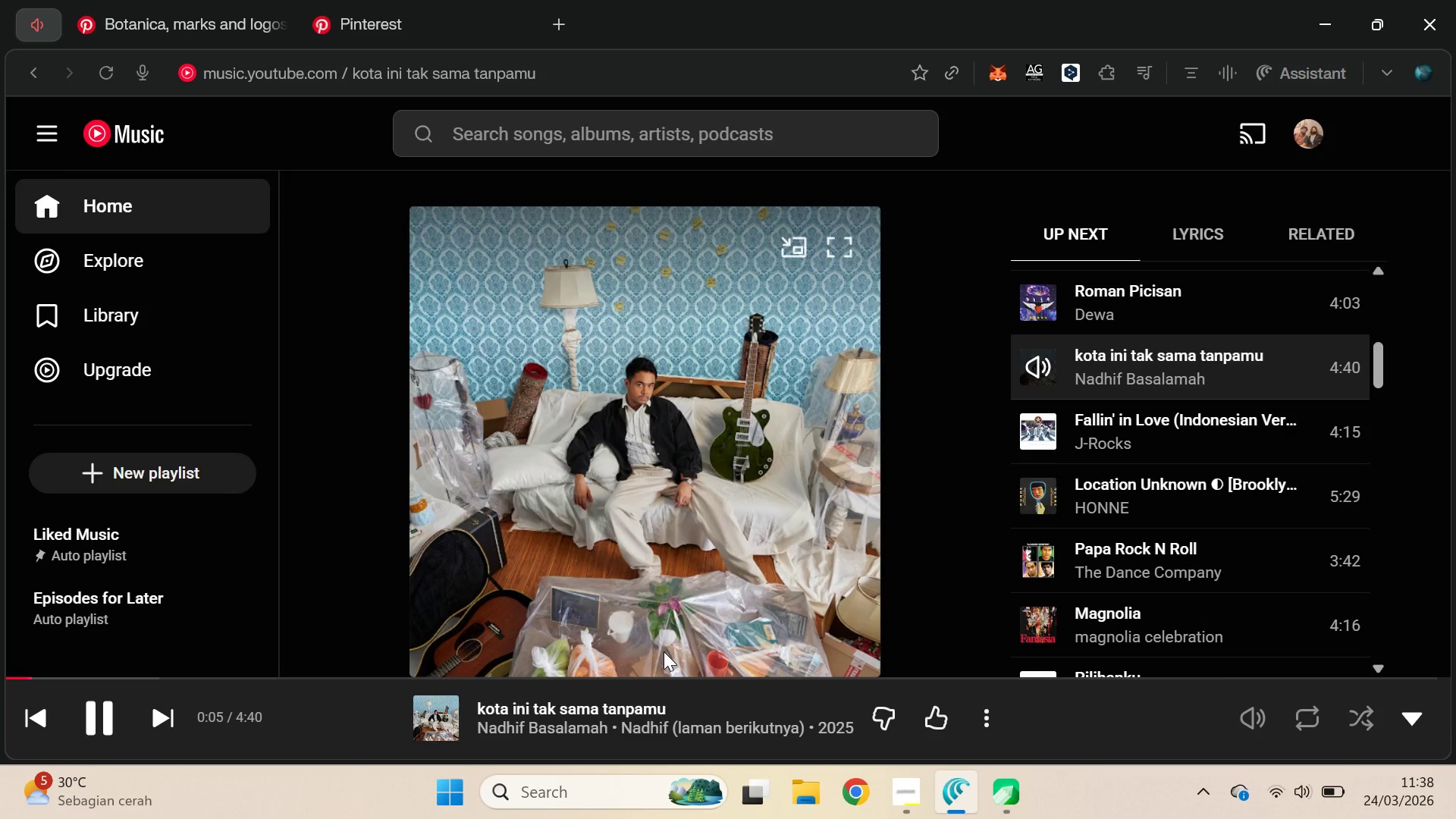 
left_click([1414, 729])
 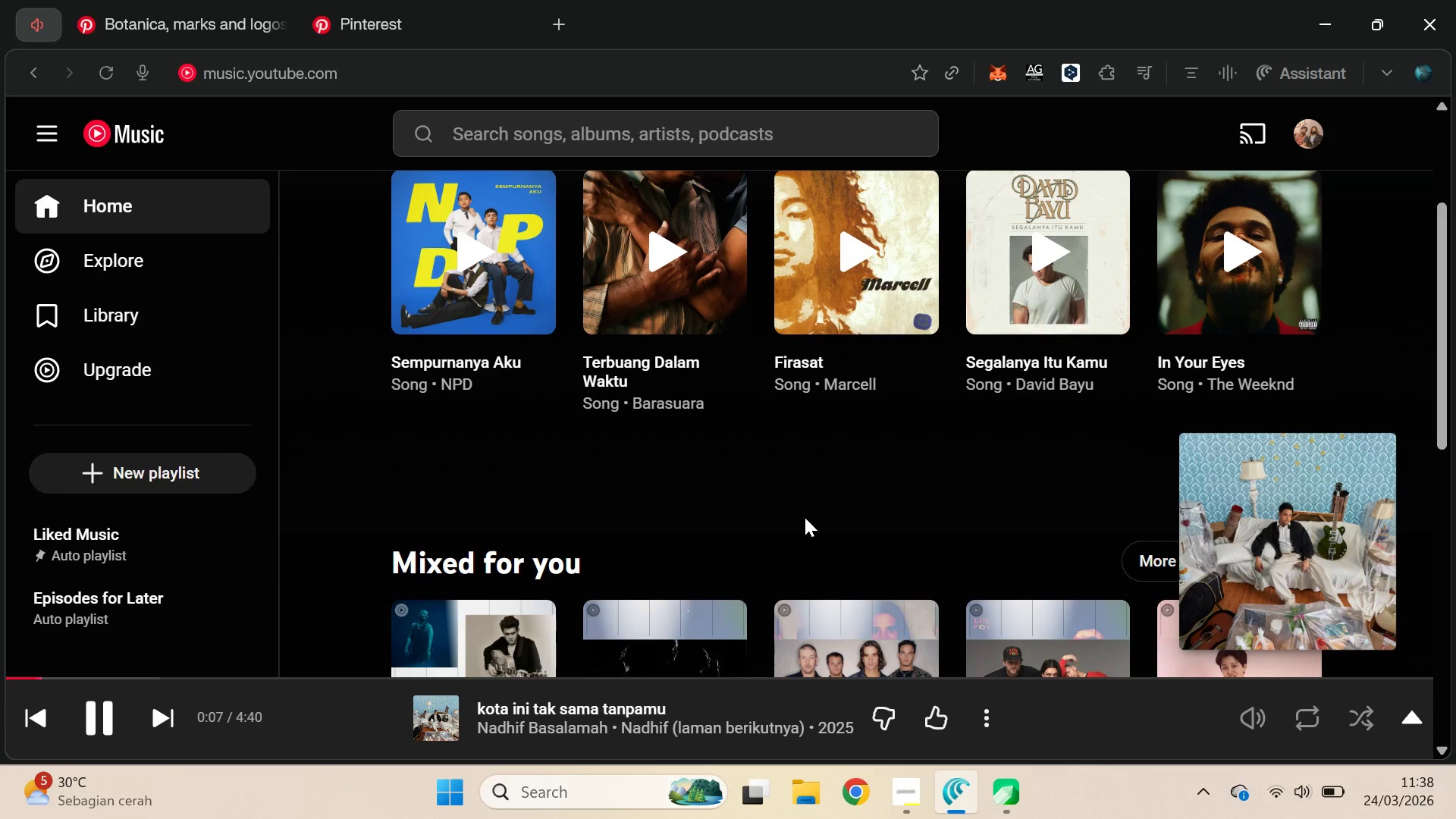 
scroll: coordinate [805, 517], scroll_direction: down, amount: 4.0
 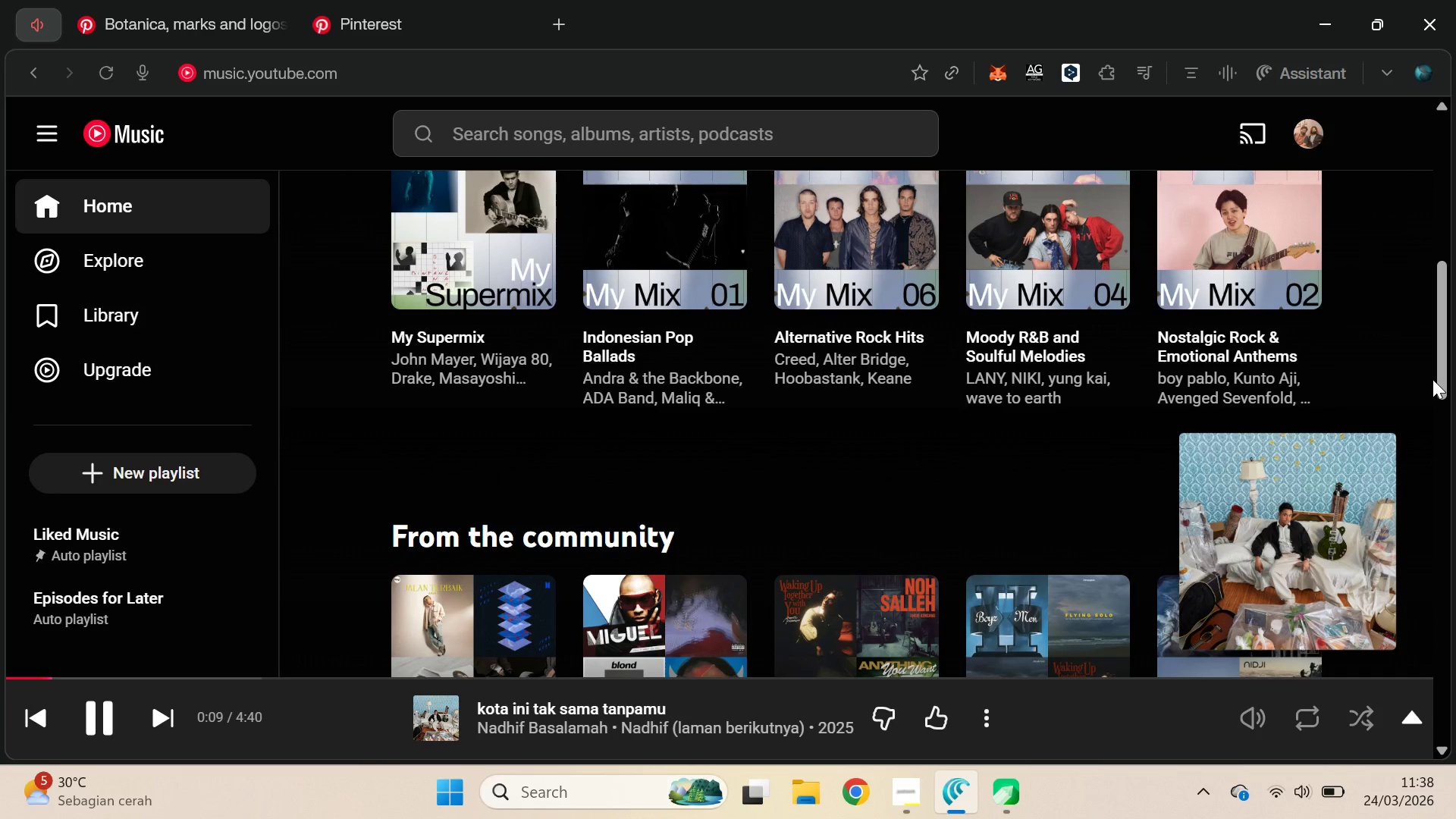 
left_click_drag(start_coordinate=[1432, 379], to_coordinate=[1455, 451])
 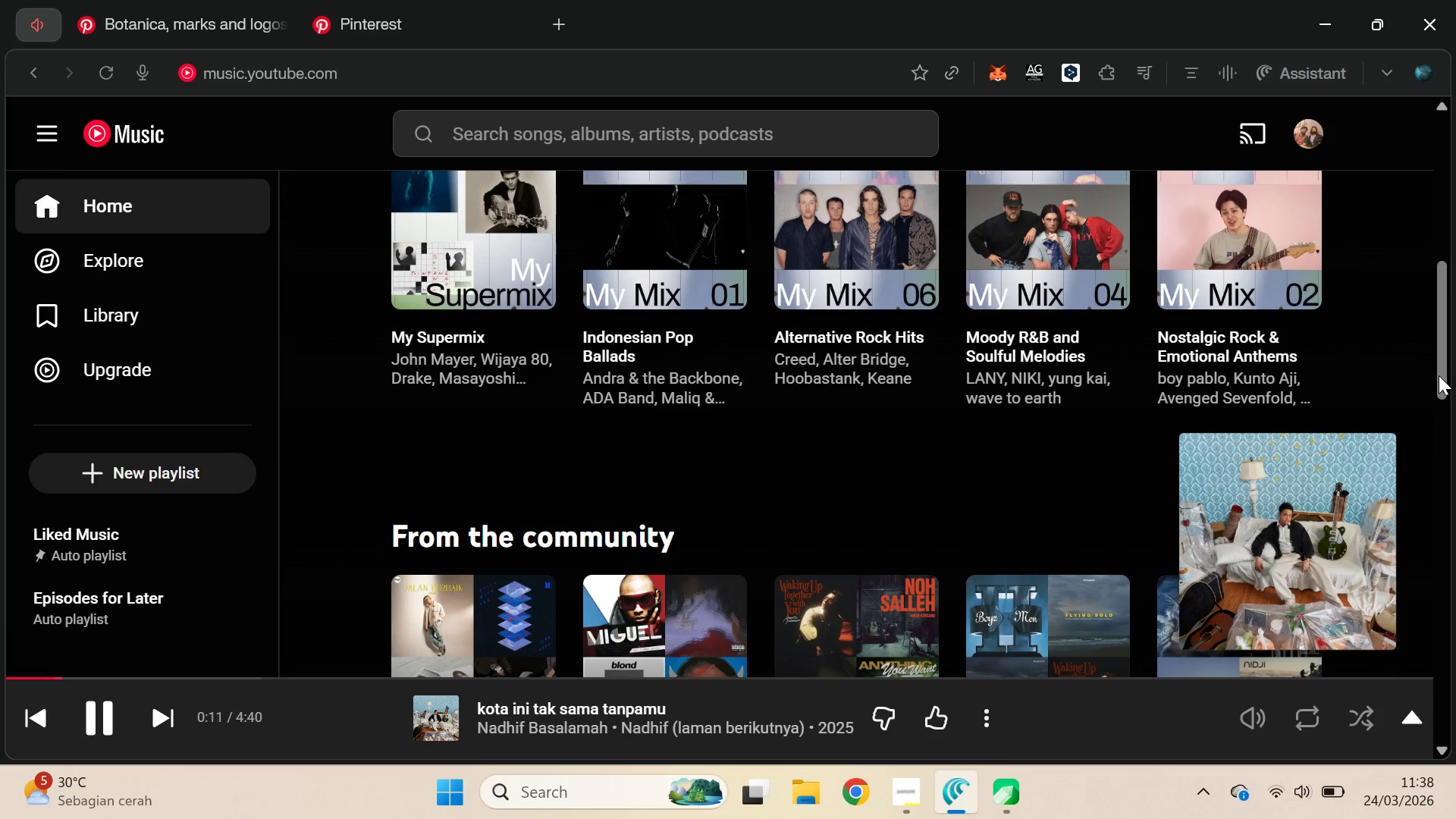 
left_click_drag(start_coordinate=[1439, 375], to_coordinate=[1455, 242])
 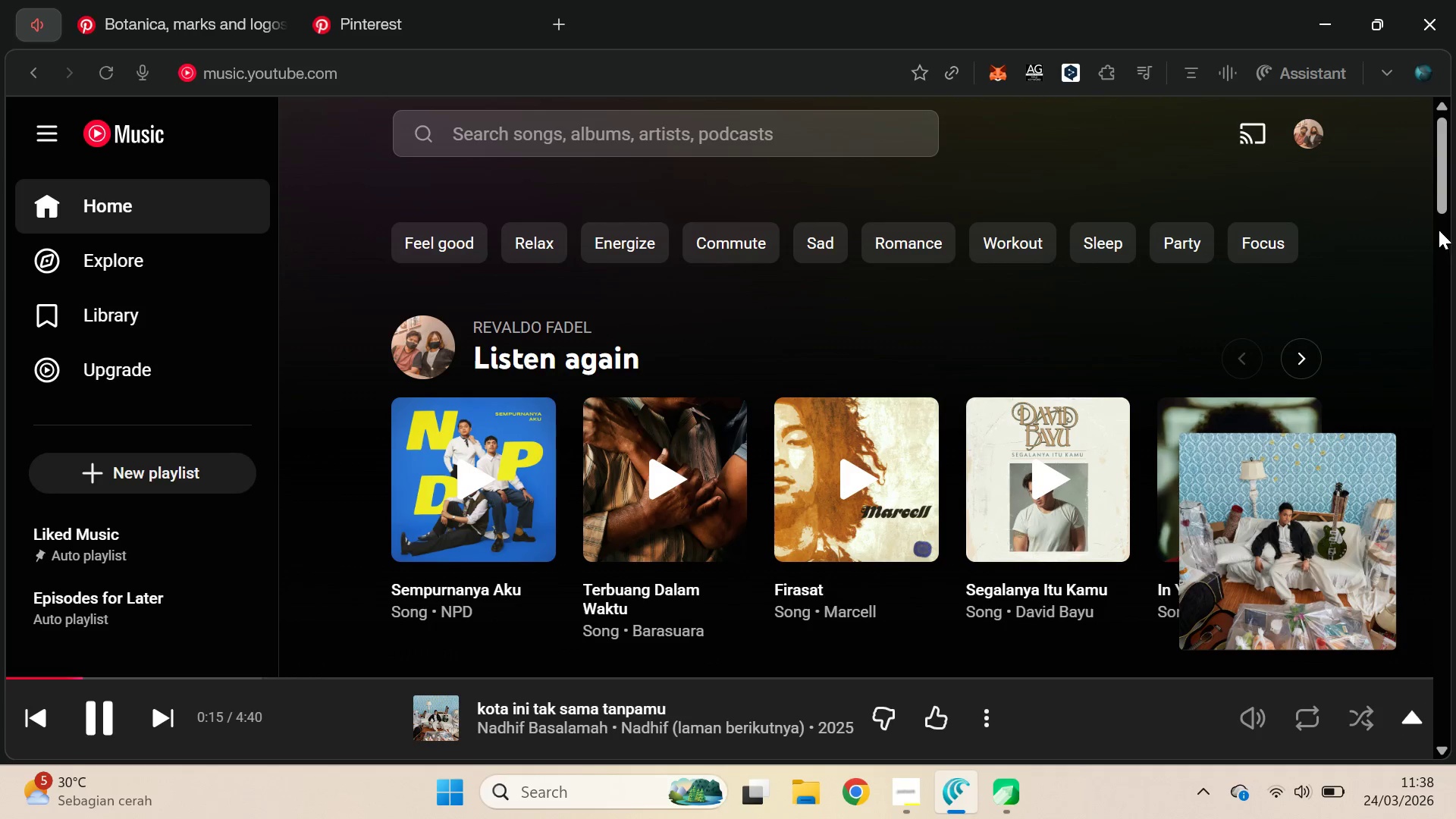 
left_click_drag(start_coordinate=[1446, 193], to_coordinate=[1439, 215])
 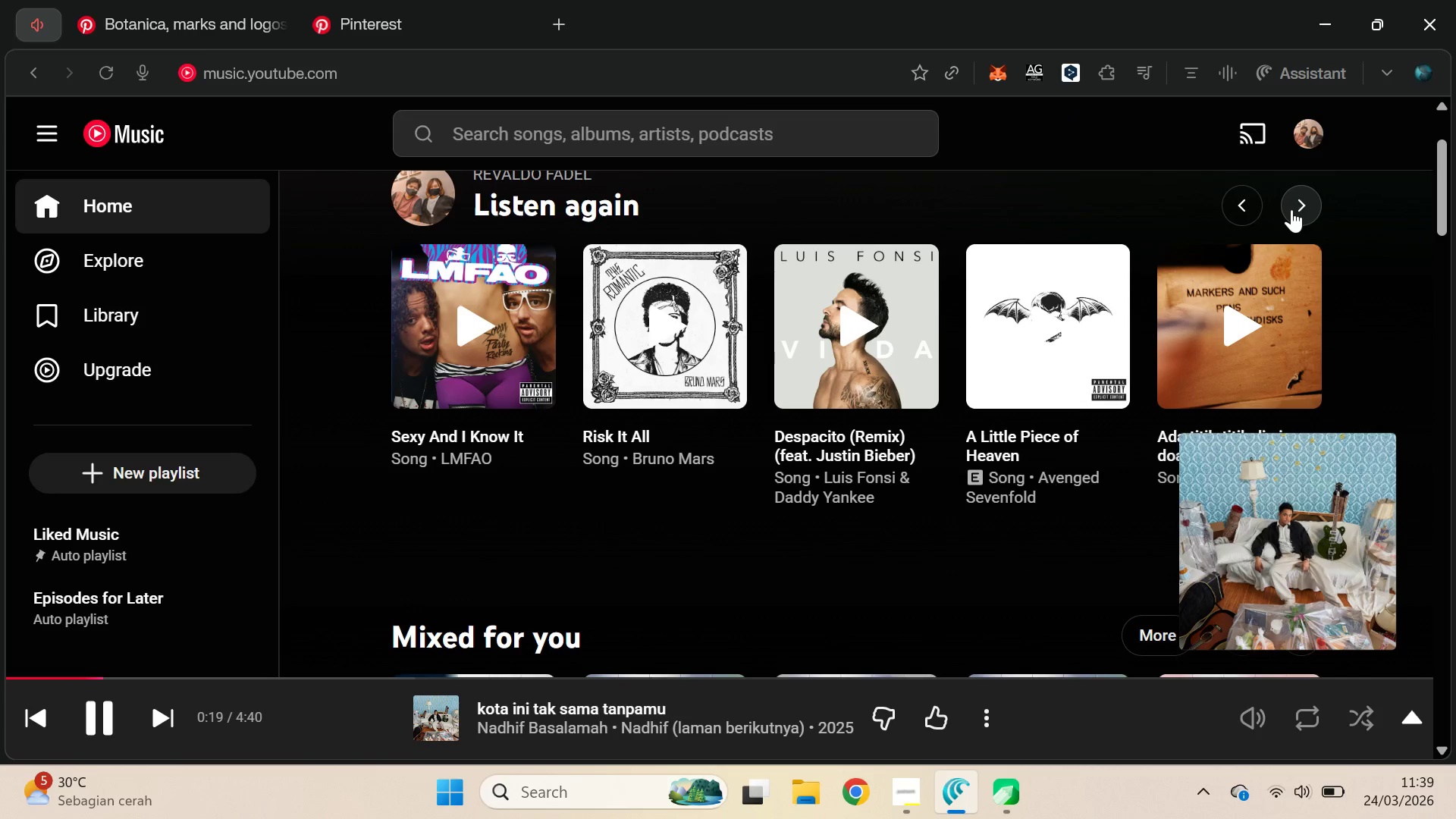 
left_click([1304, 213])
 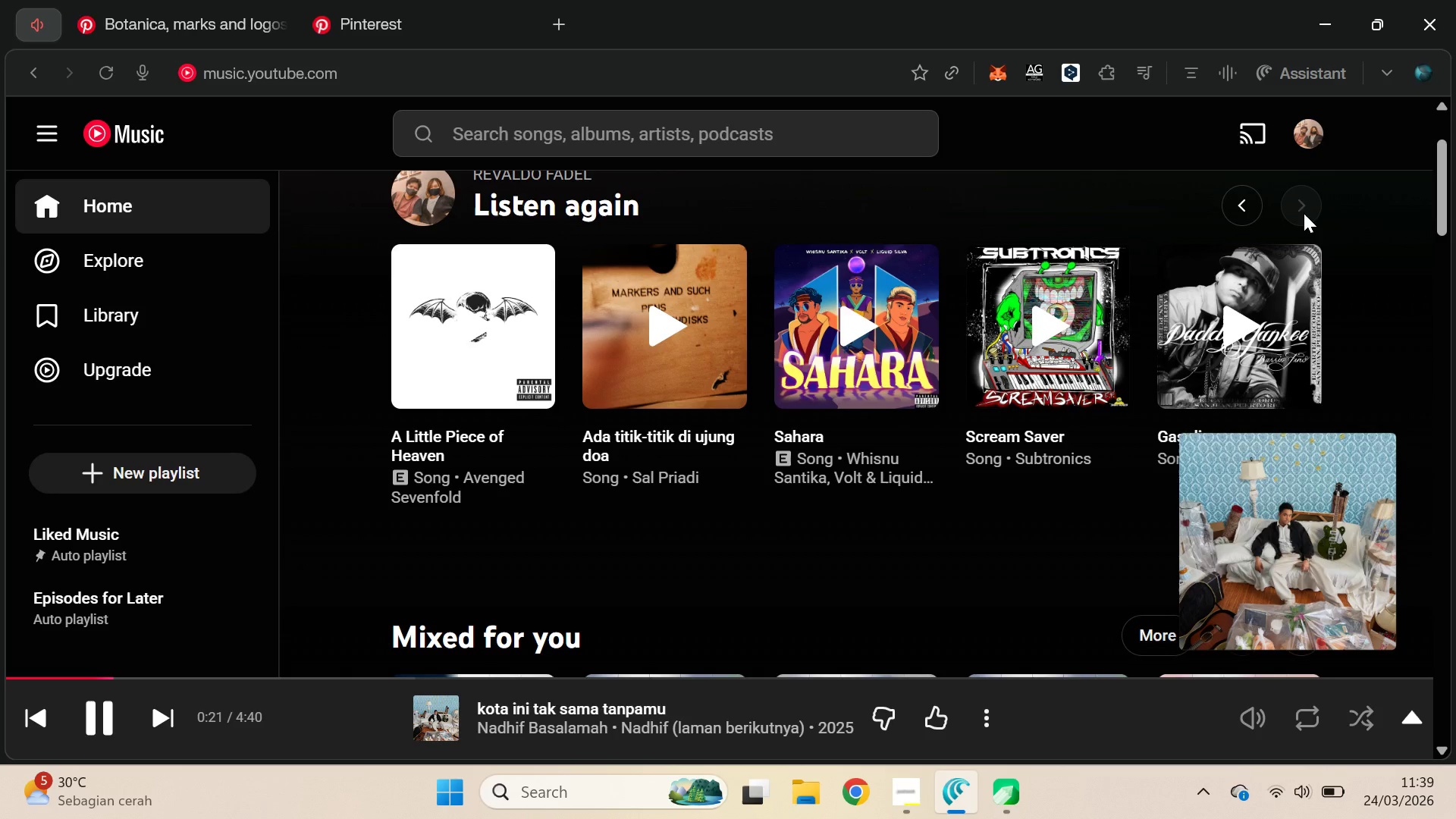 
left_click([1304, 213])
 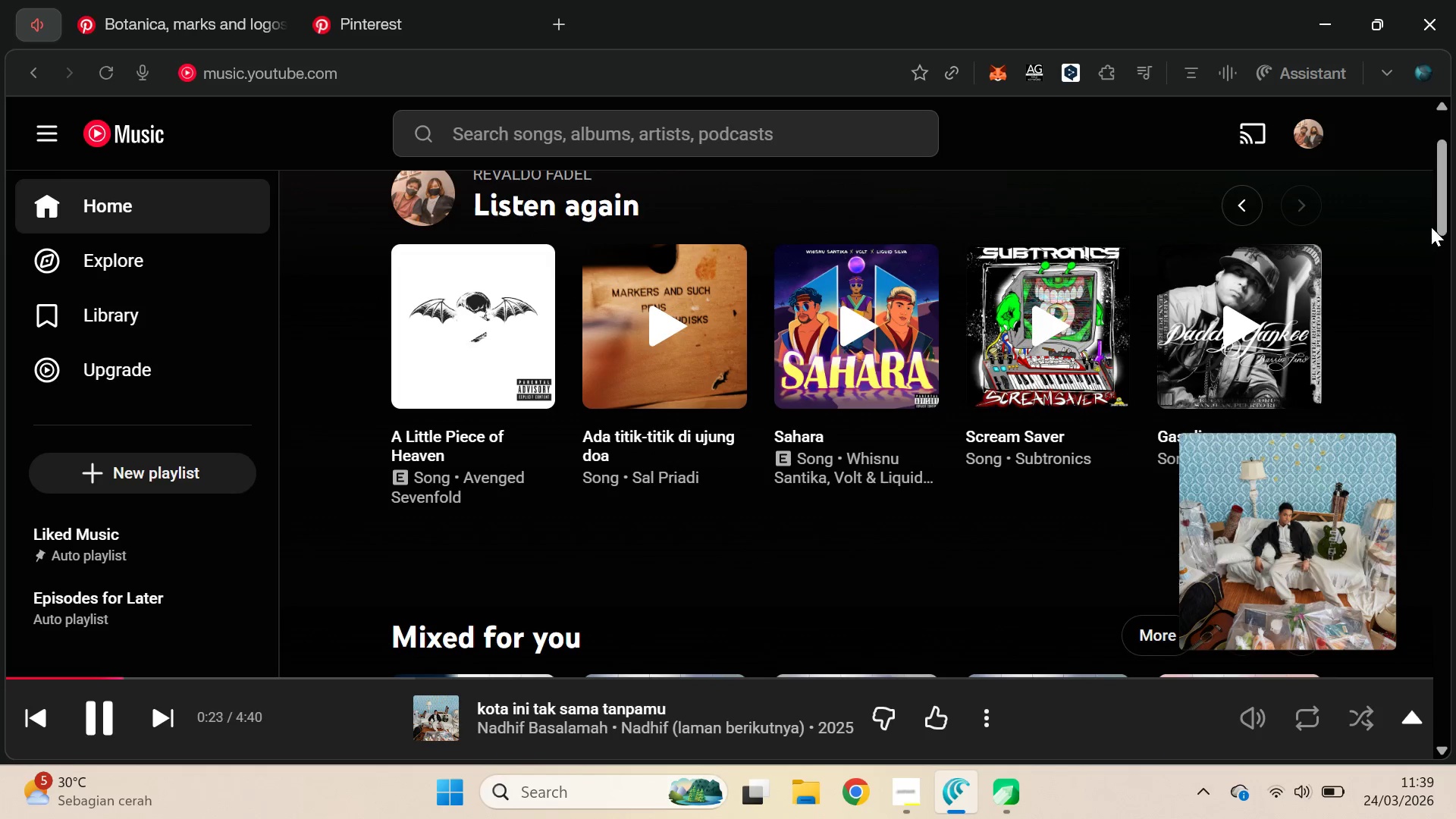 
left_click_drag(start_coordinate=[1439, 217], to_coordinate=[1439, 172])
 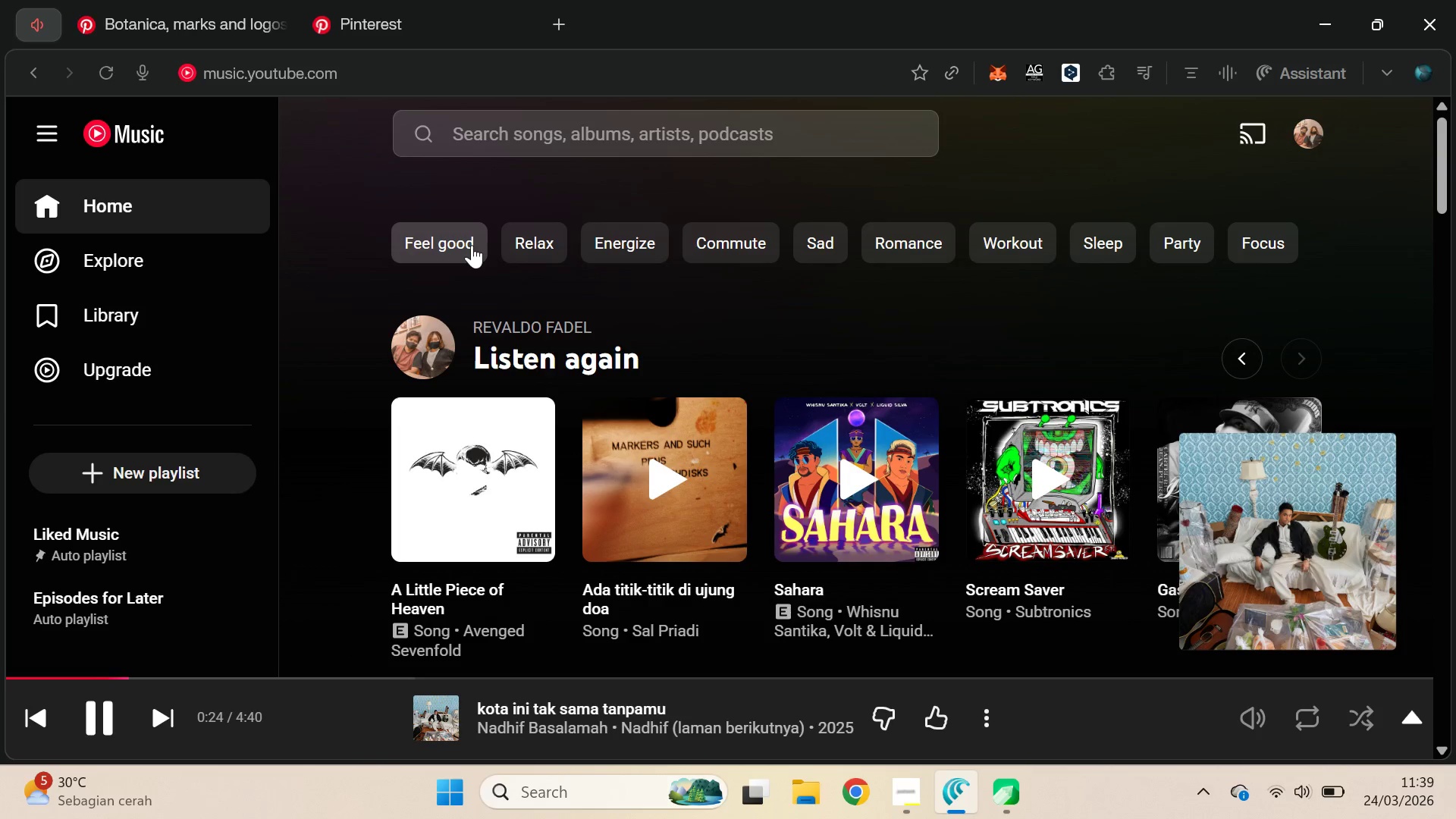 
left_click([471, 245])
 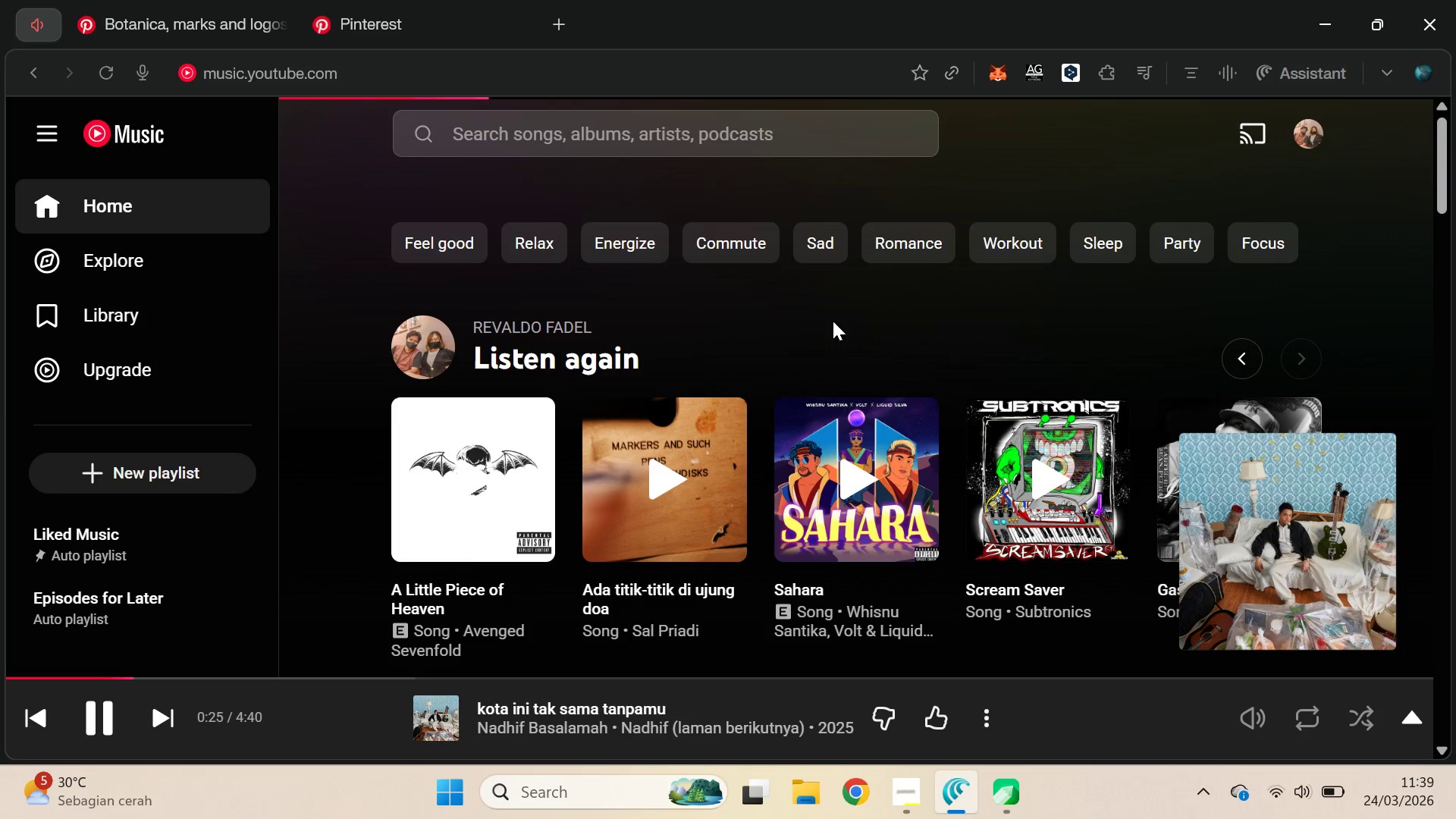 
mouse_move([841, 323])
 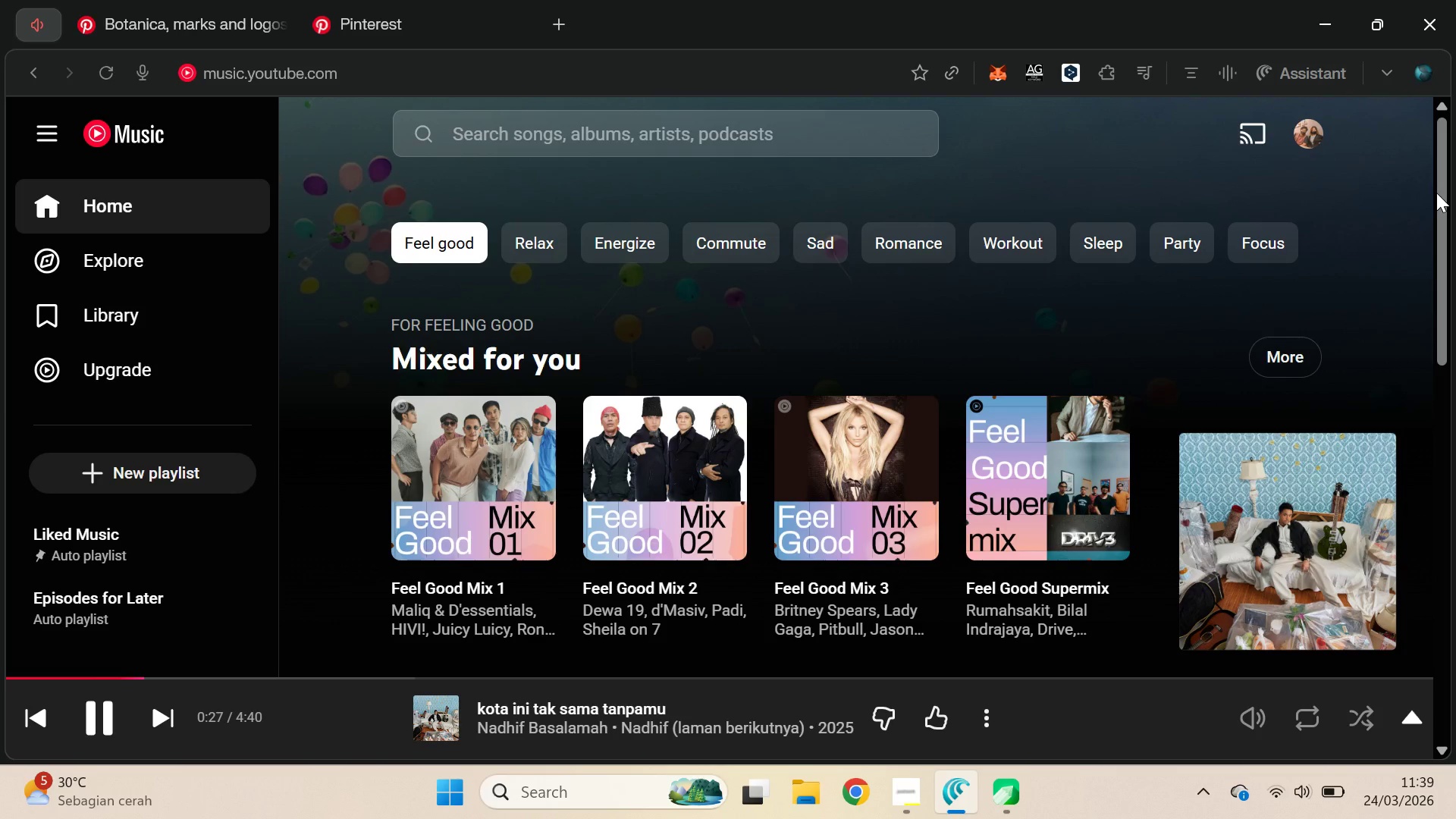 
left_click_drag(start_coordinate=[1439, 196], to_coordinate=[1455, 391])
 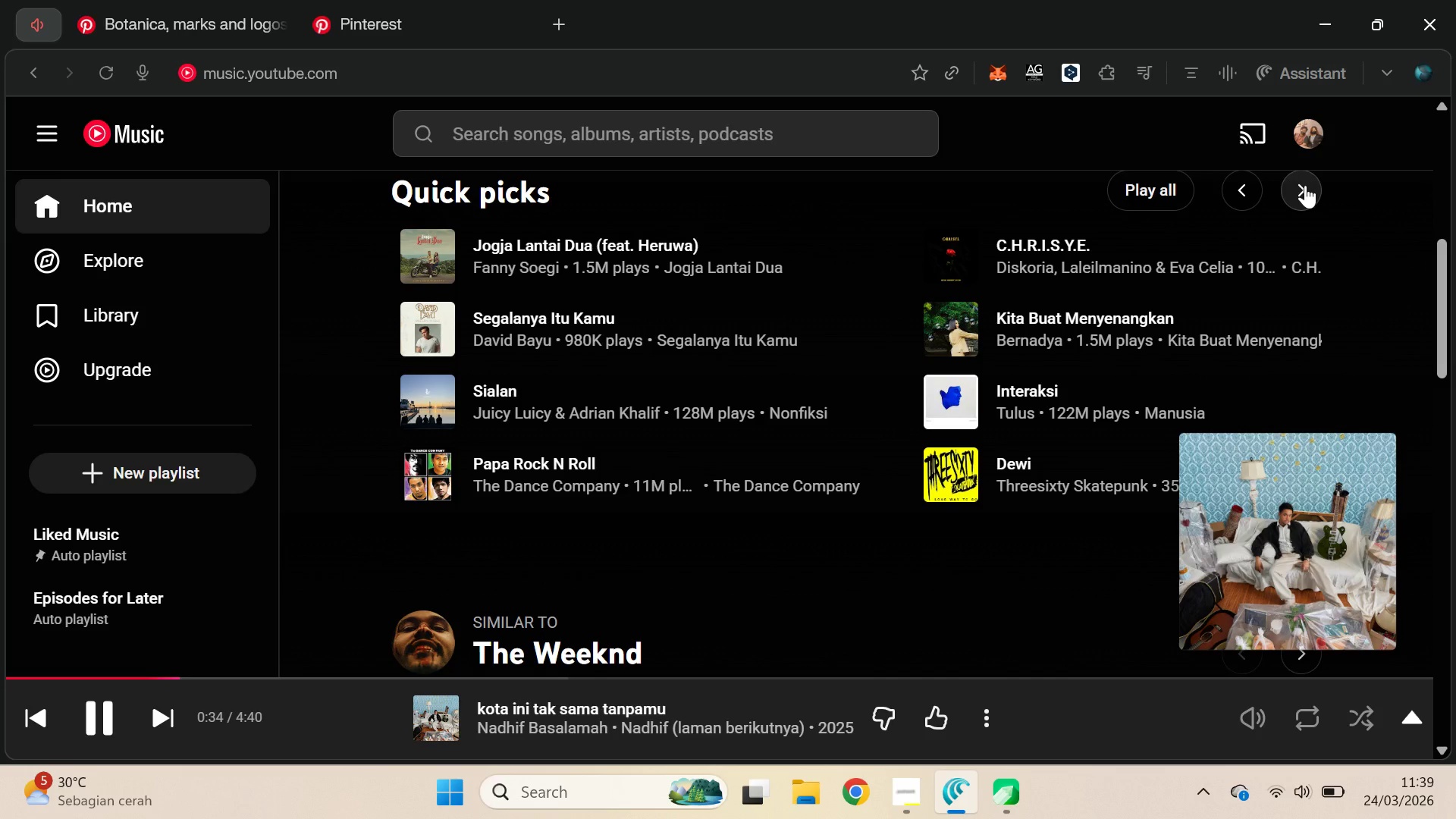 
wait(6.52)
 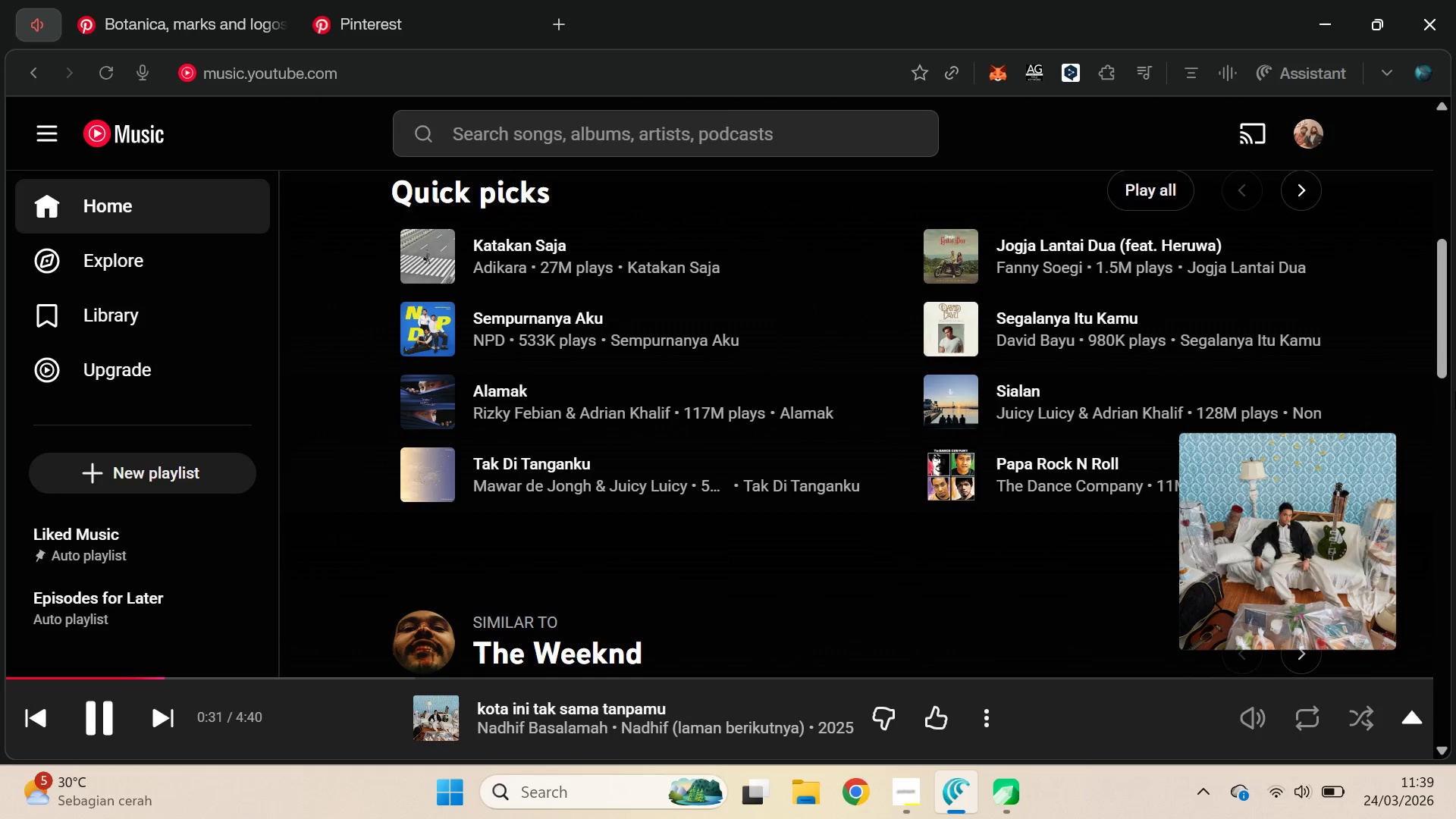 
double_click([634, 119])
 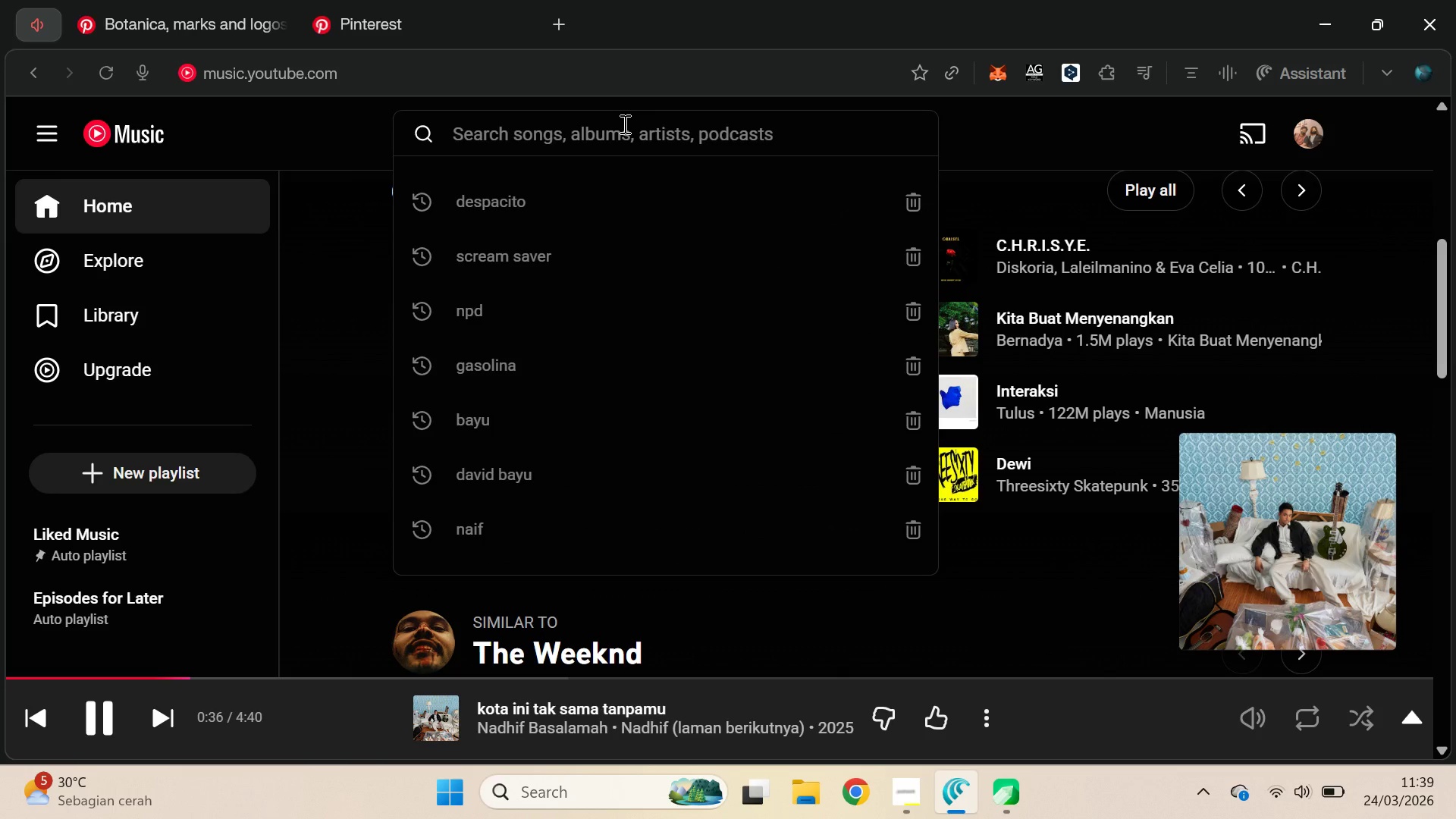 
type(malam mingu)
key(Backspace)
type(gu)
 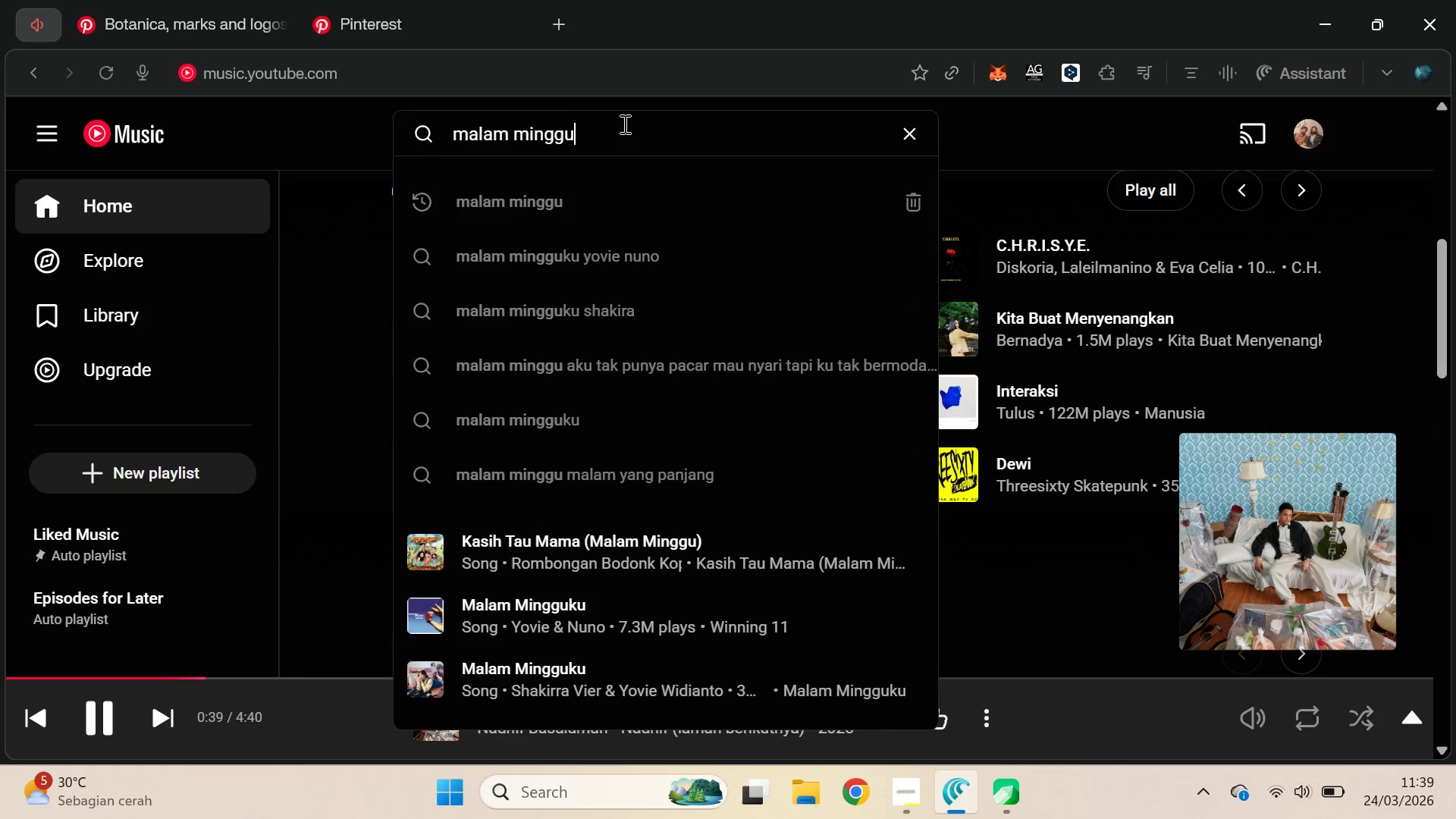 
key(Enter)
 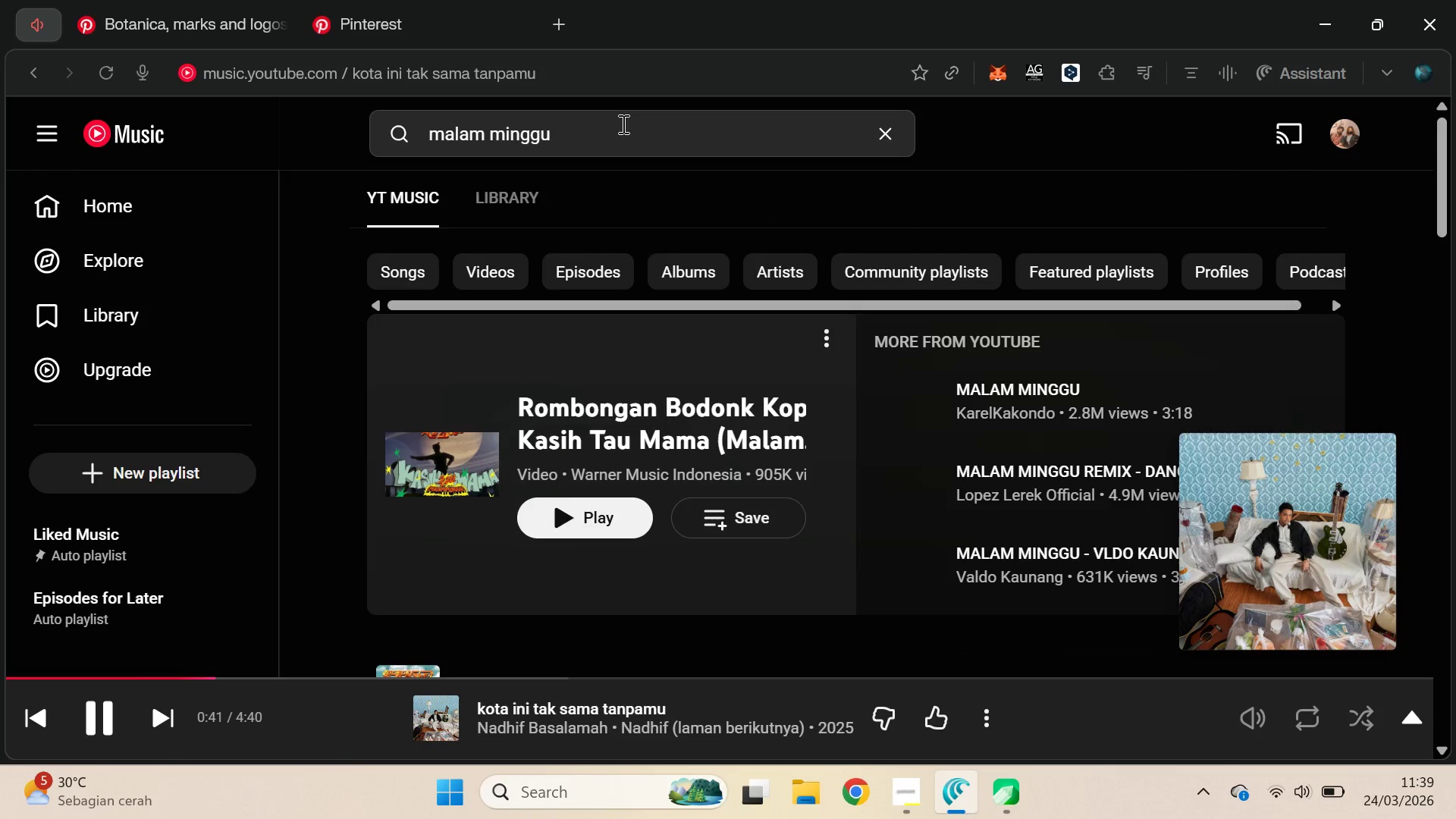 
scroll: coordinate [760, 356], scroll_direction: down, amount: 3.0
 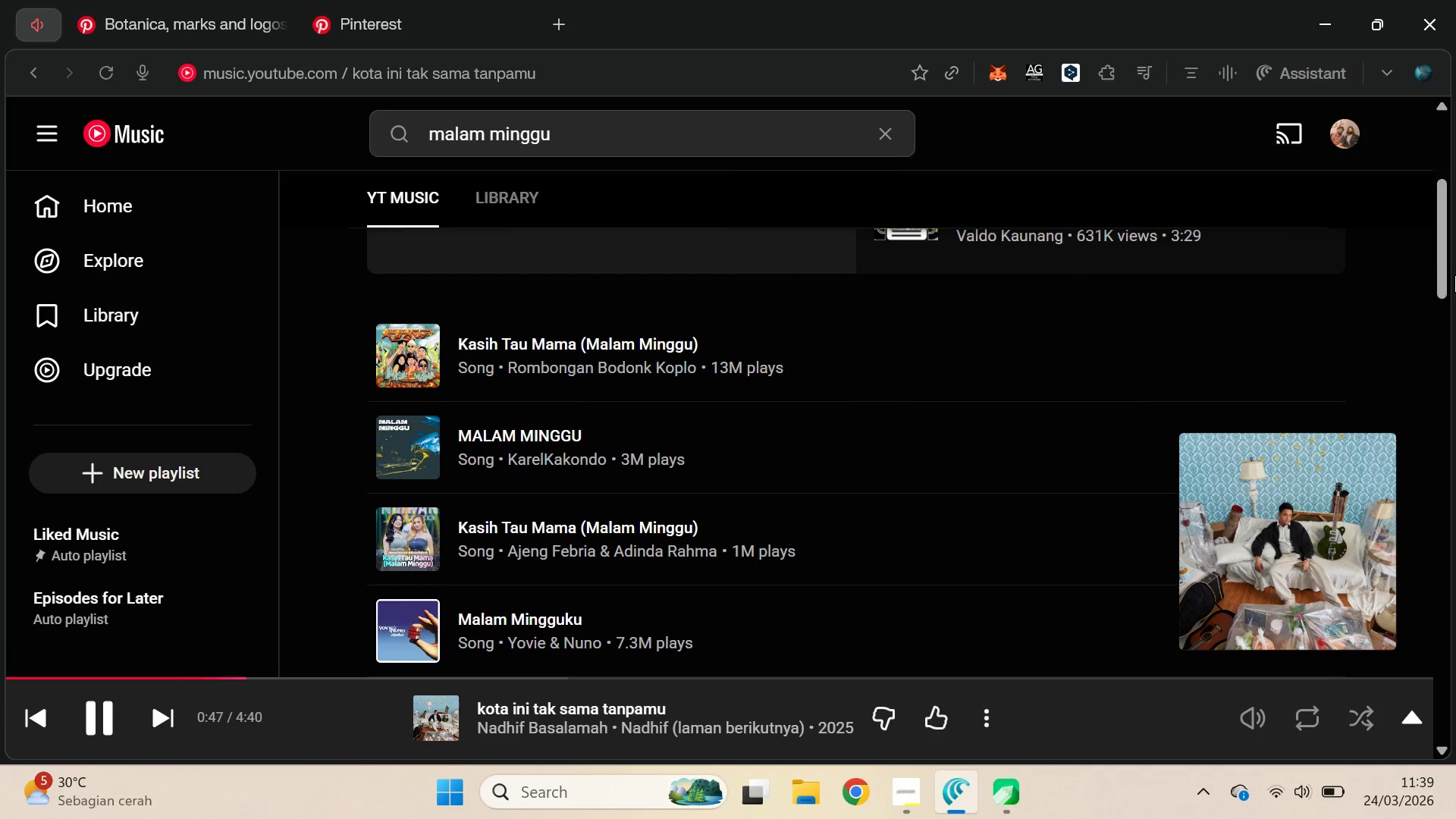 
left_click_drag(start_coordinate=[1441, 225], to_coordinate=[1447, 130])
 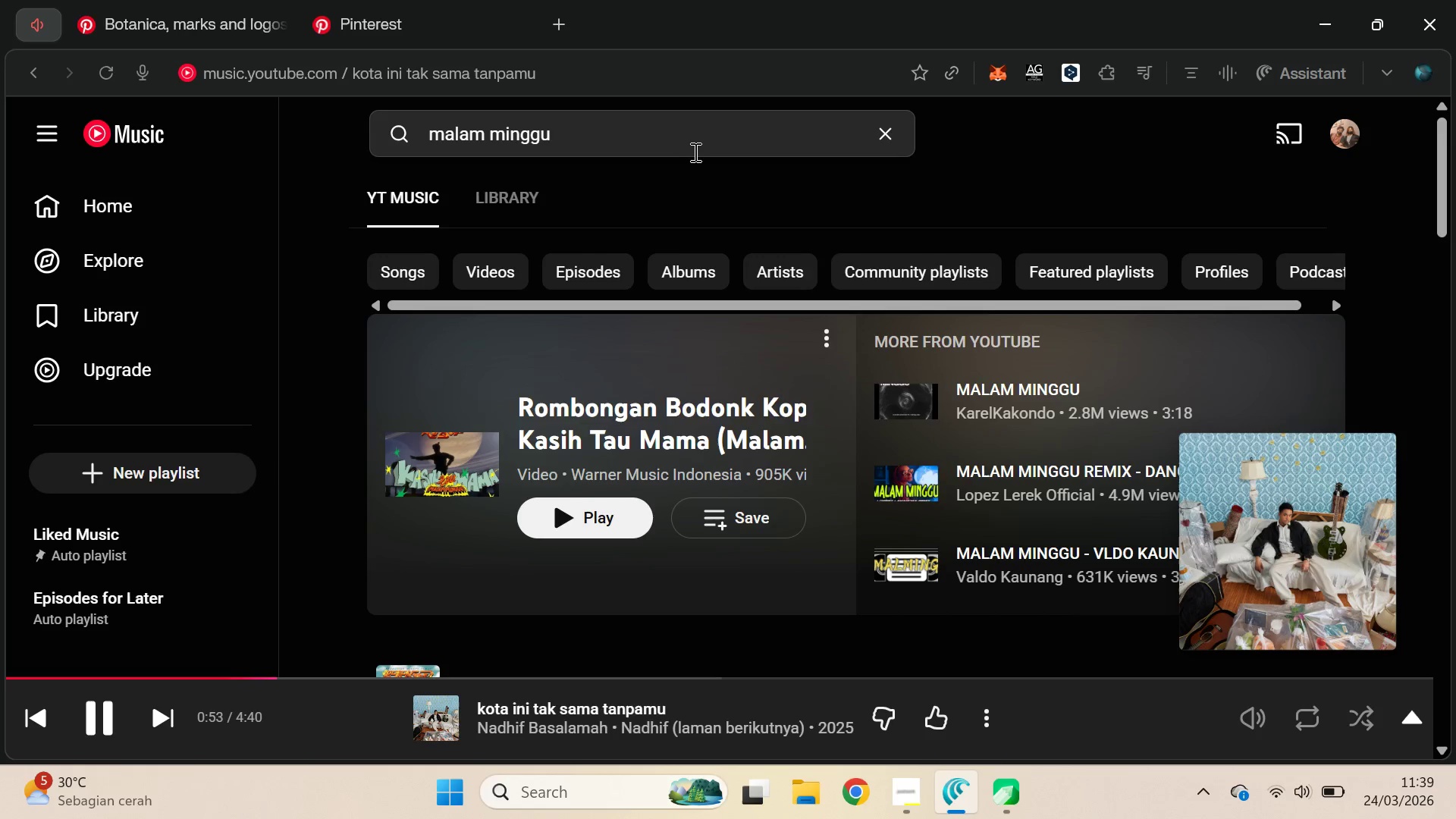 
double_click([694, 139])
 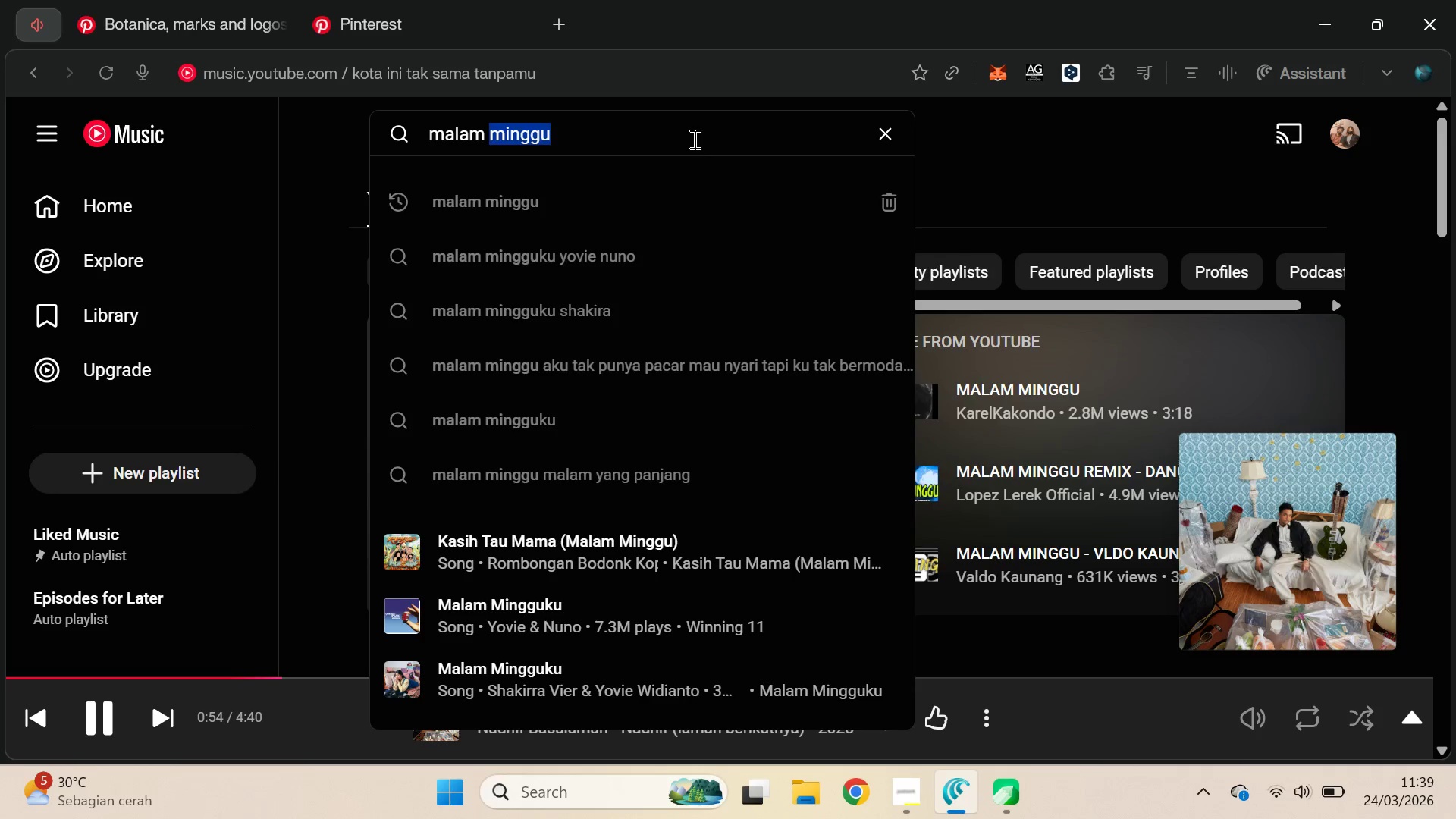 
key(Control+ControlLeft)
 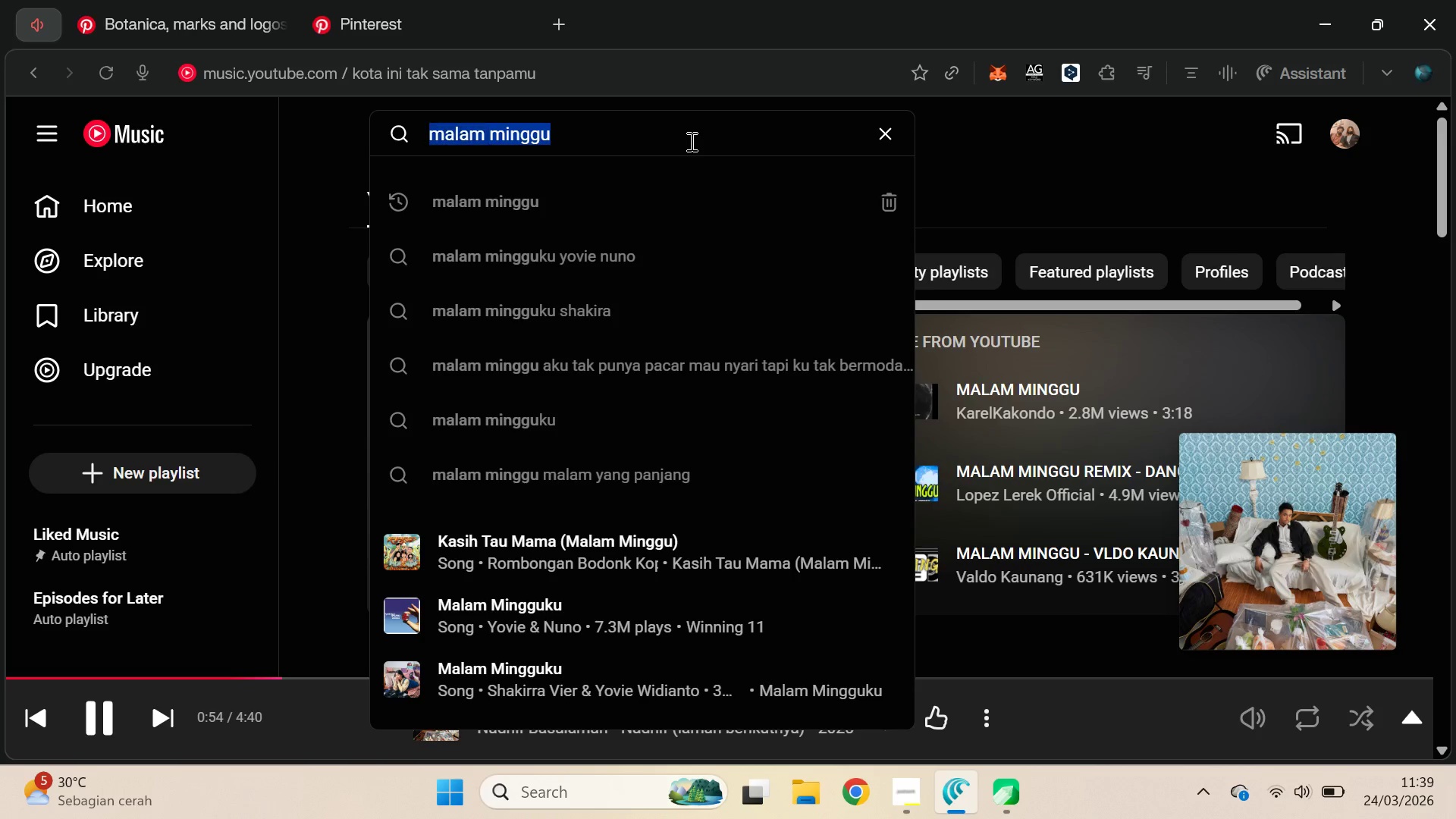 
key(Control+A)
 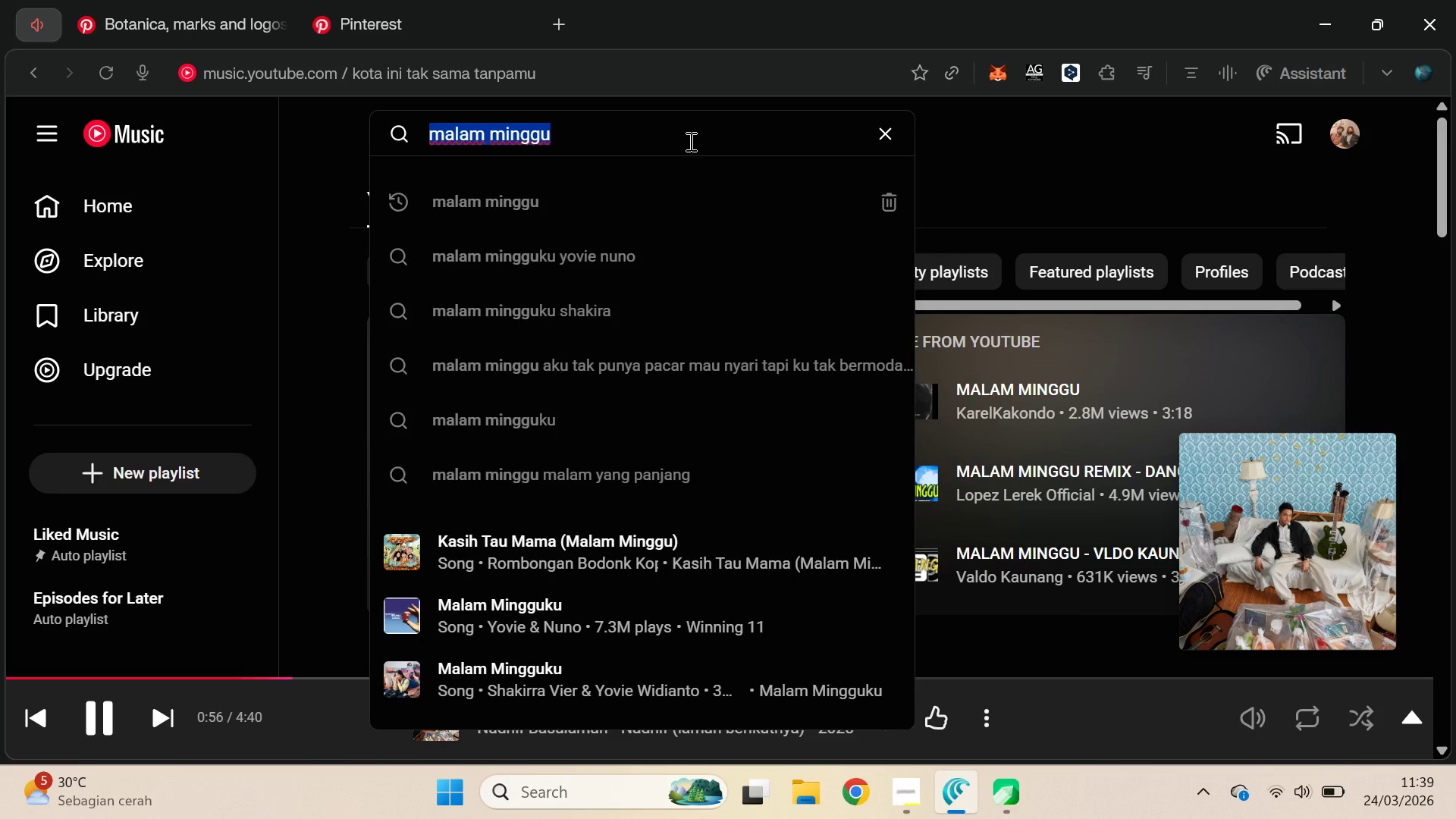 
type(malam pagi)
 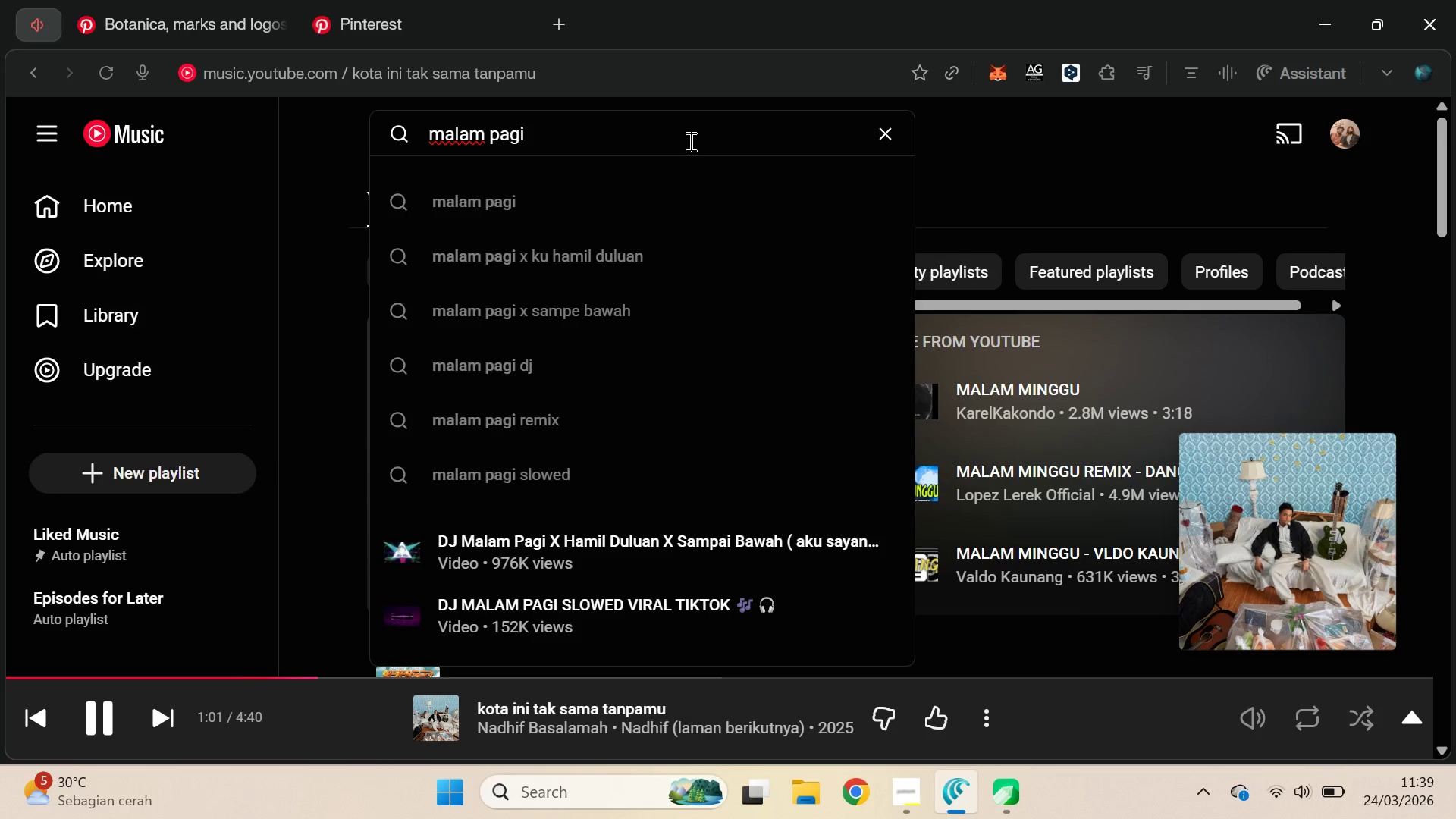 
key(Control+Backspace)
 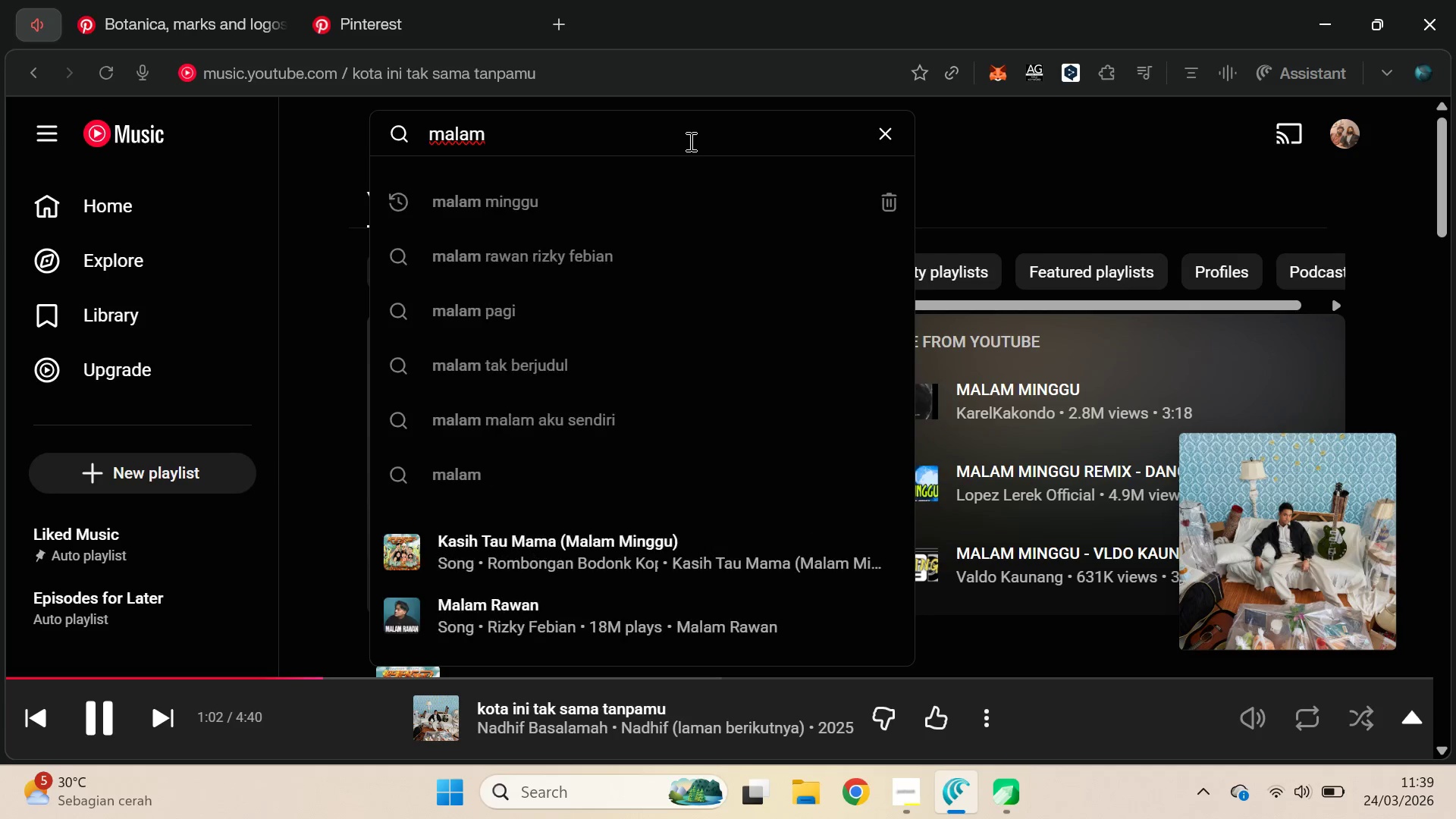 
key(Control+Backspace)
 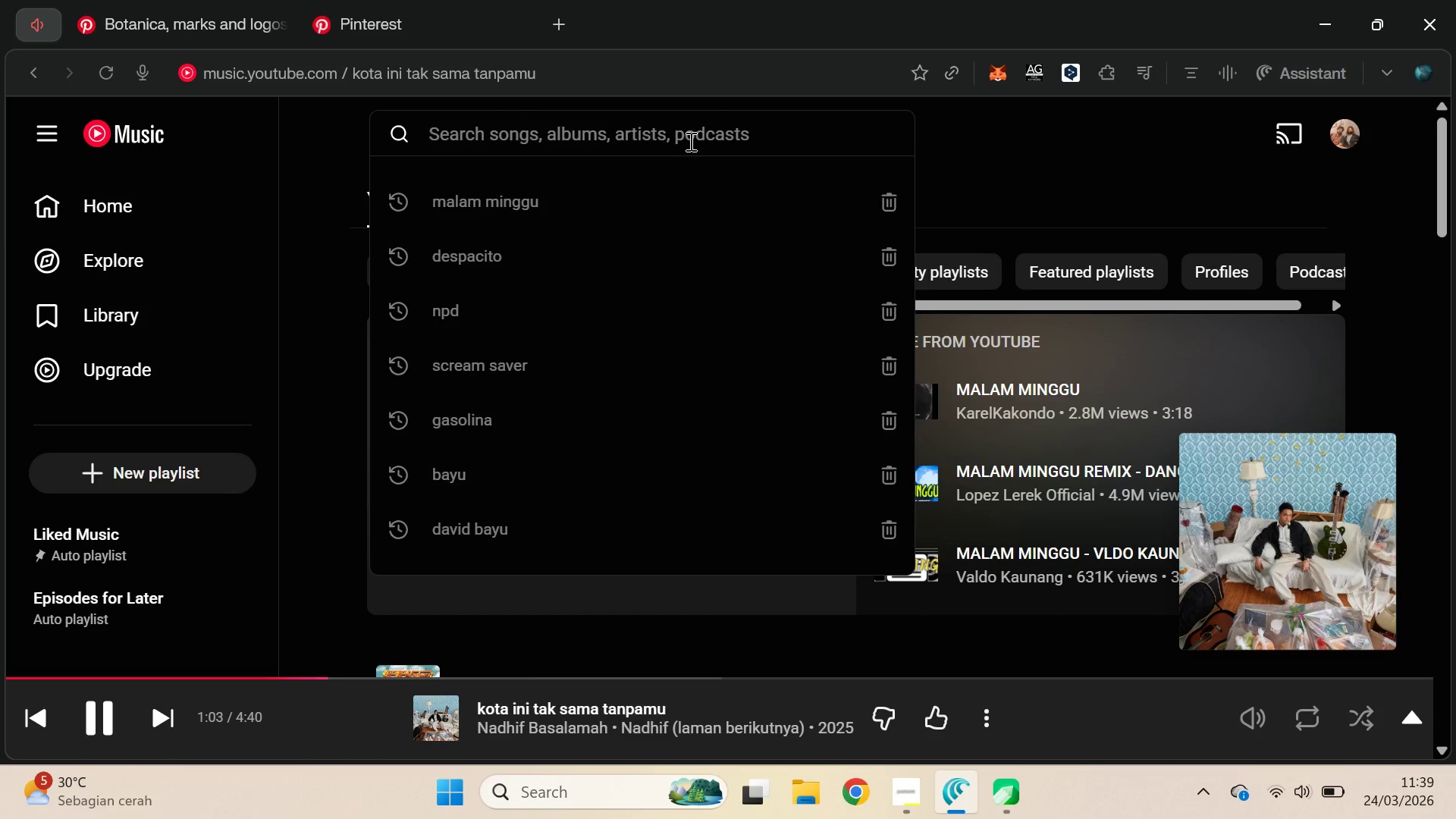 
type(pap)
 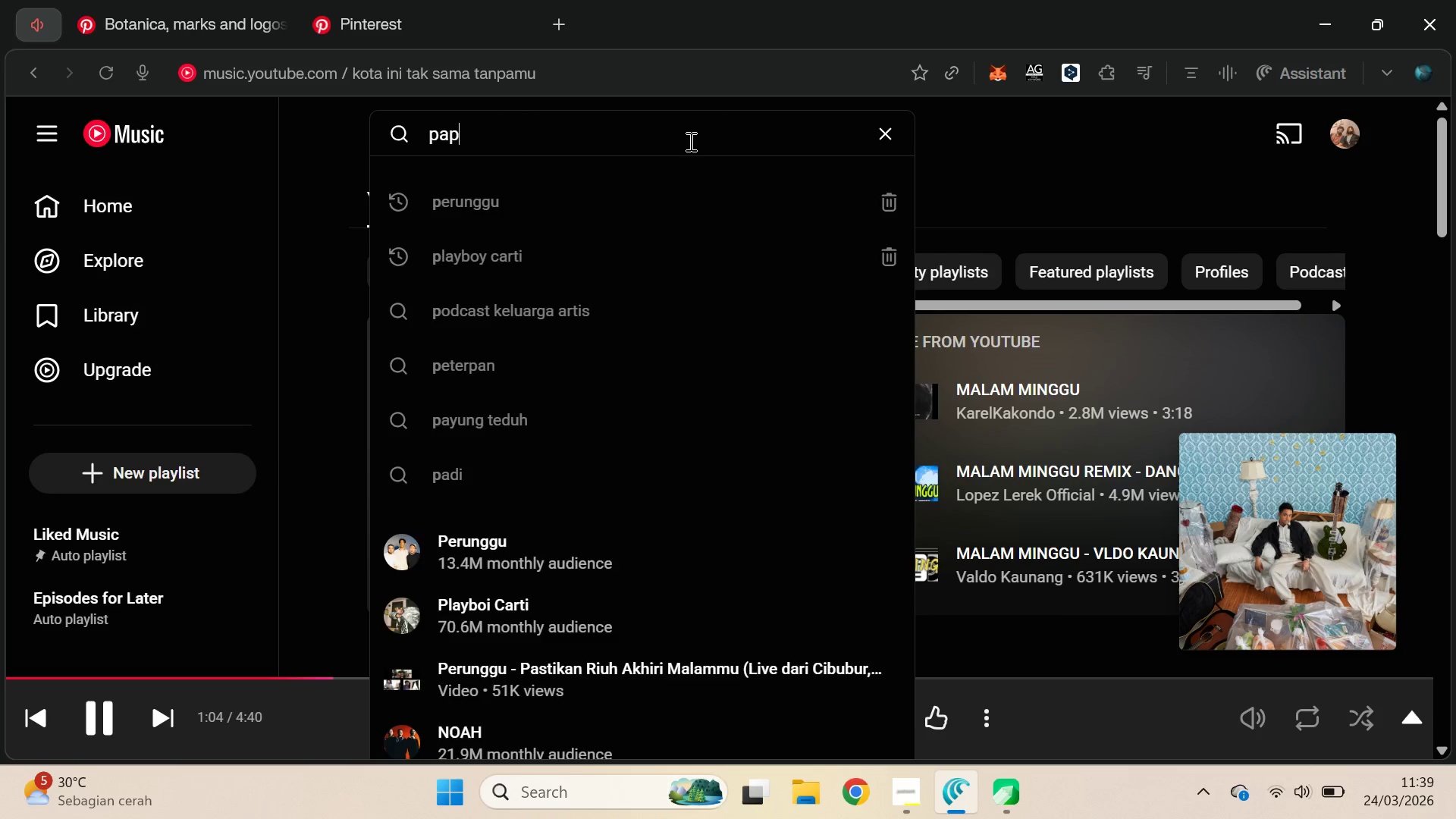 
key(Control+Backspace)
 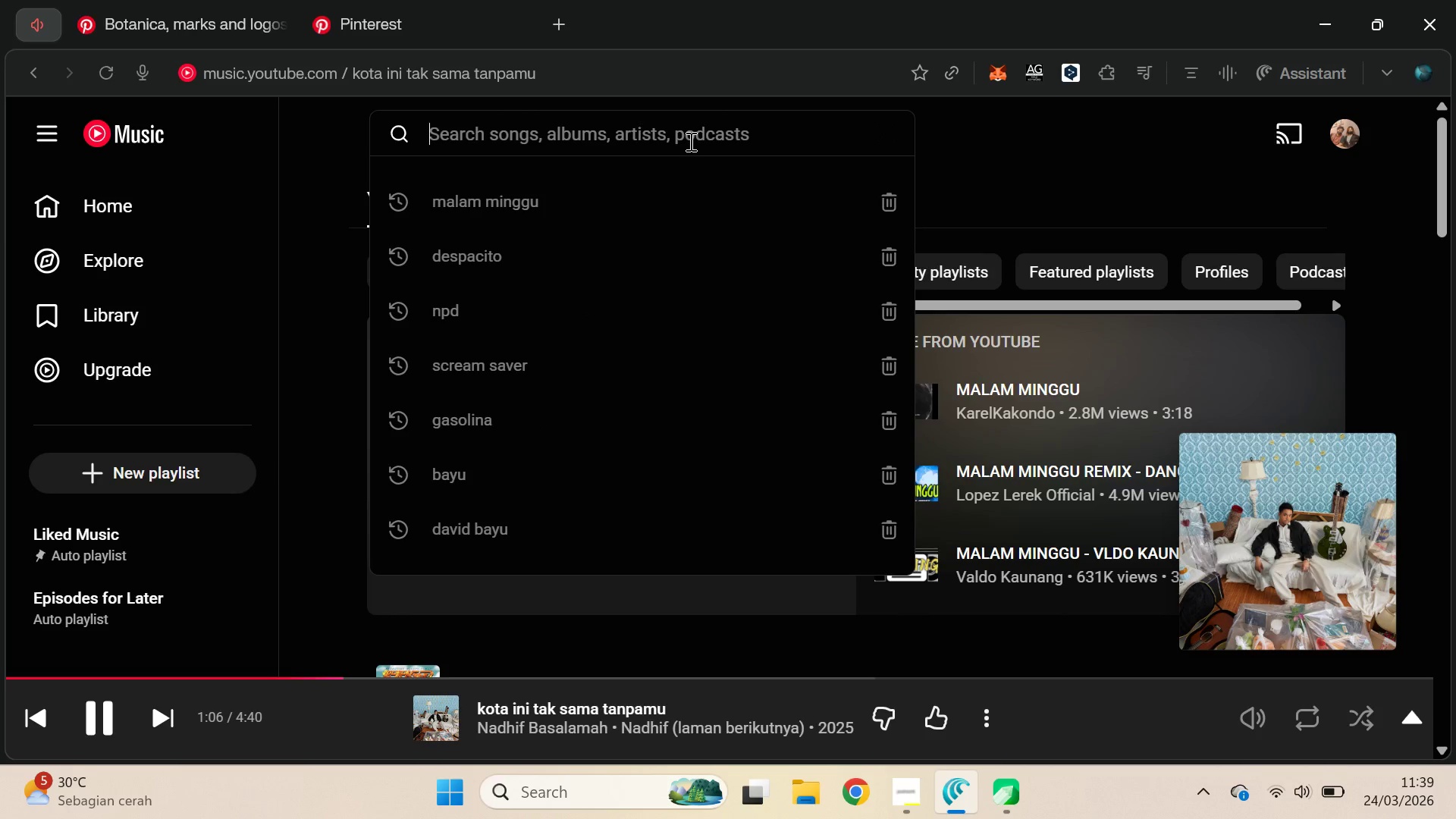 
type(sabtu malam)
 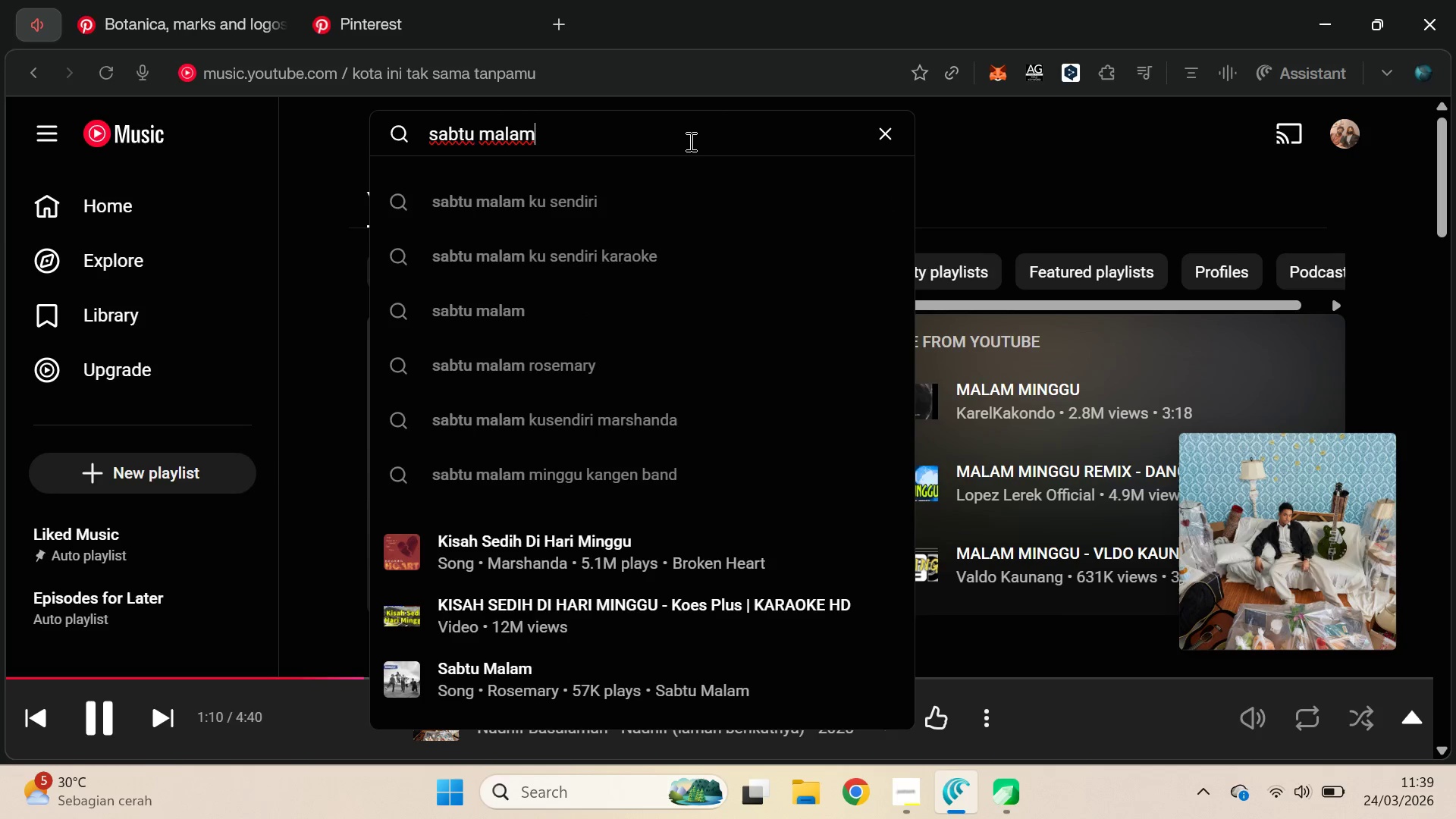 
key(Control+Backspace)
 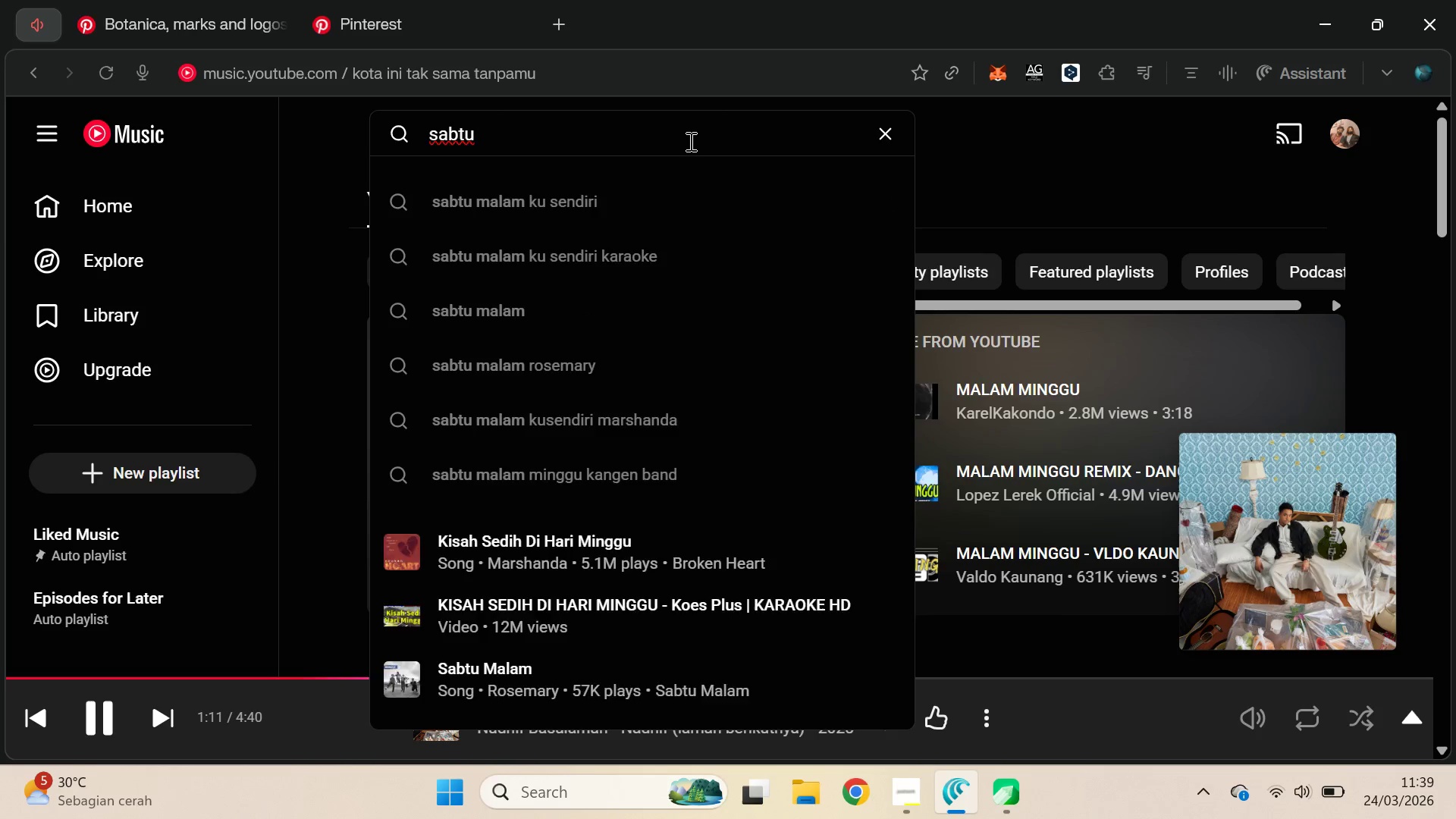 
key(Control+Backspace)
 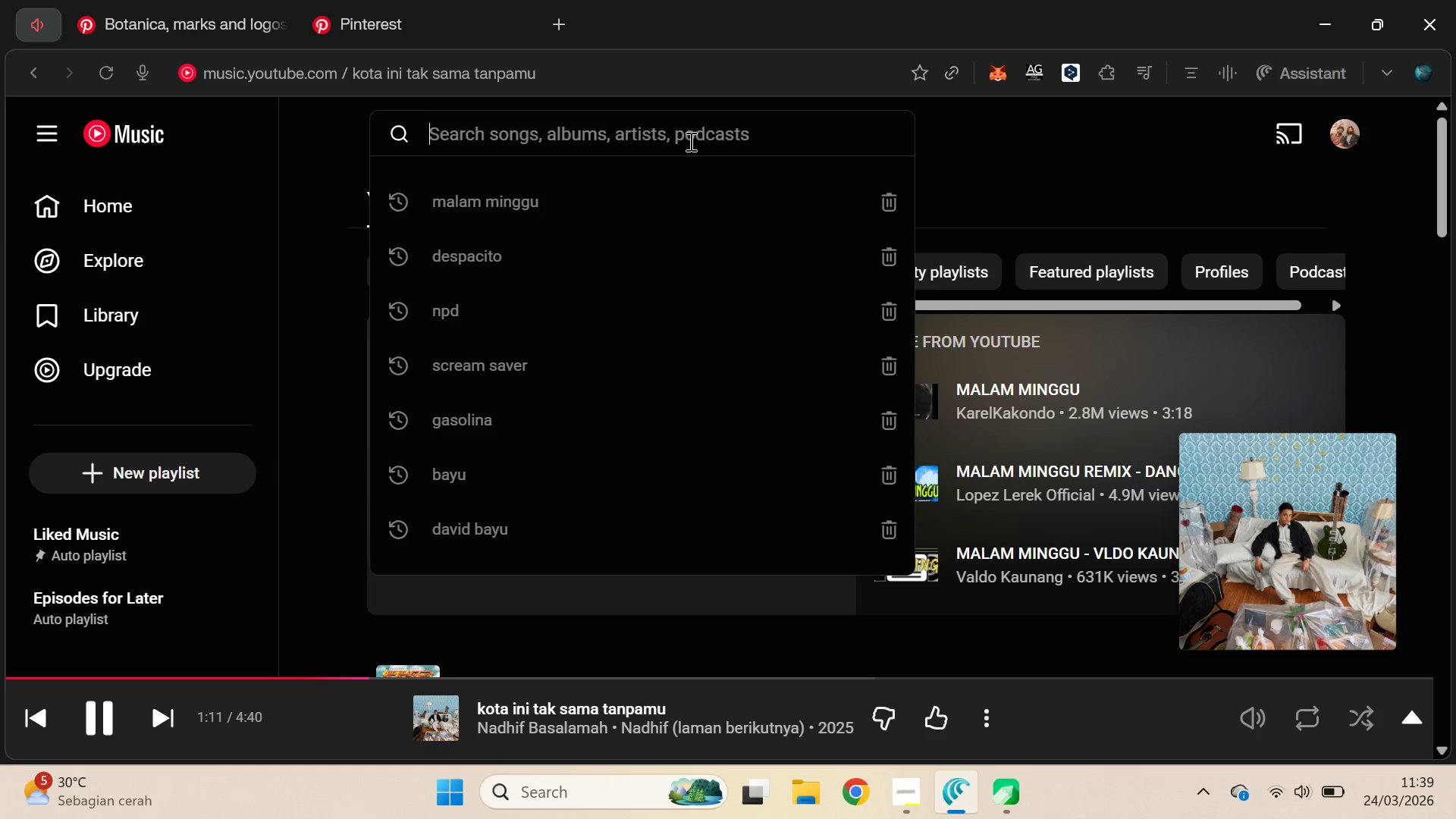 
type(malam minggu)
key(Backspace)
type(u)
 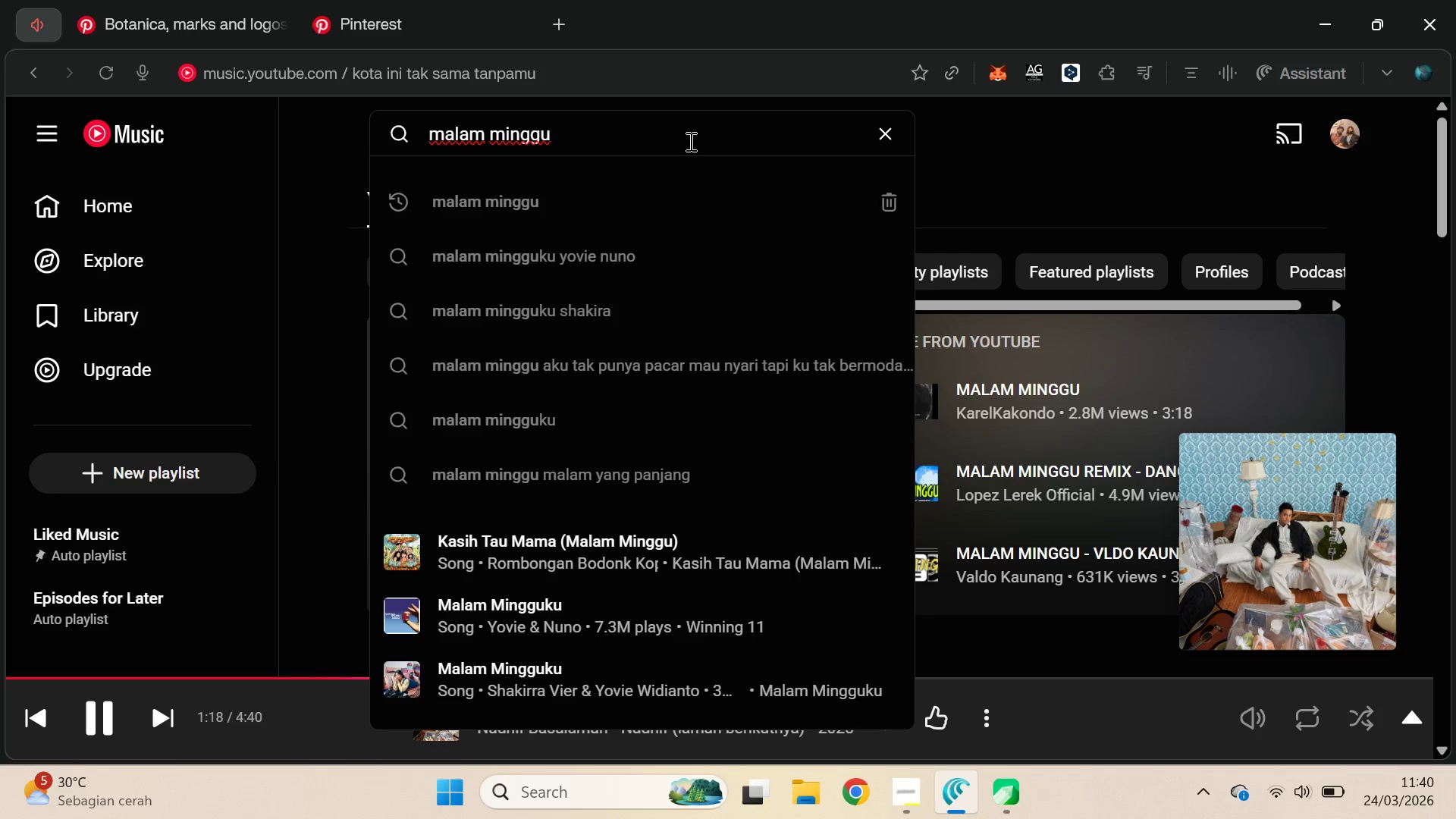 
hold_key(key=ControlLeft, duration=1.5)
 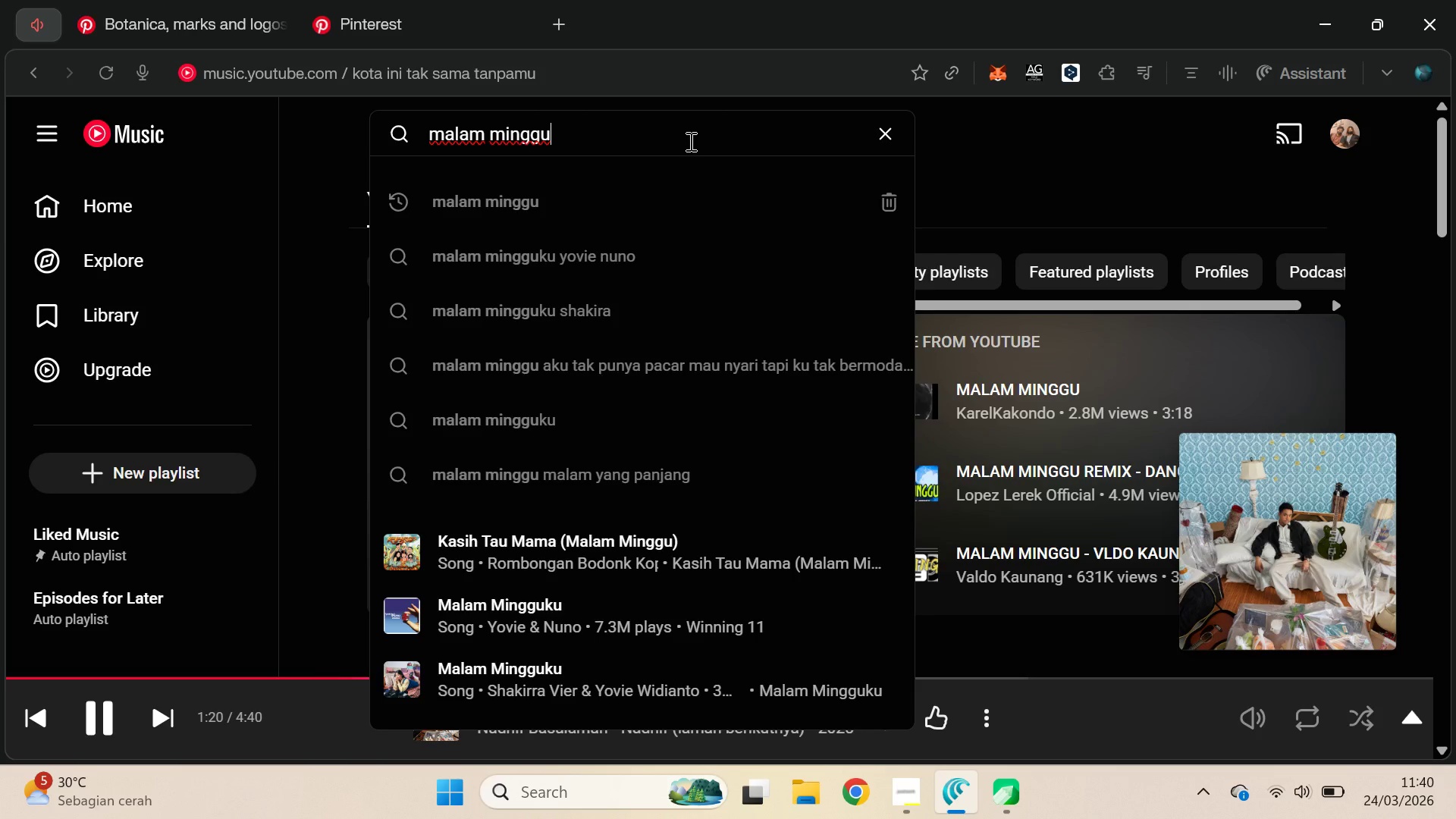 
hold_key(key=ControlLeft, duration=1.5)
 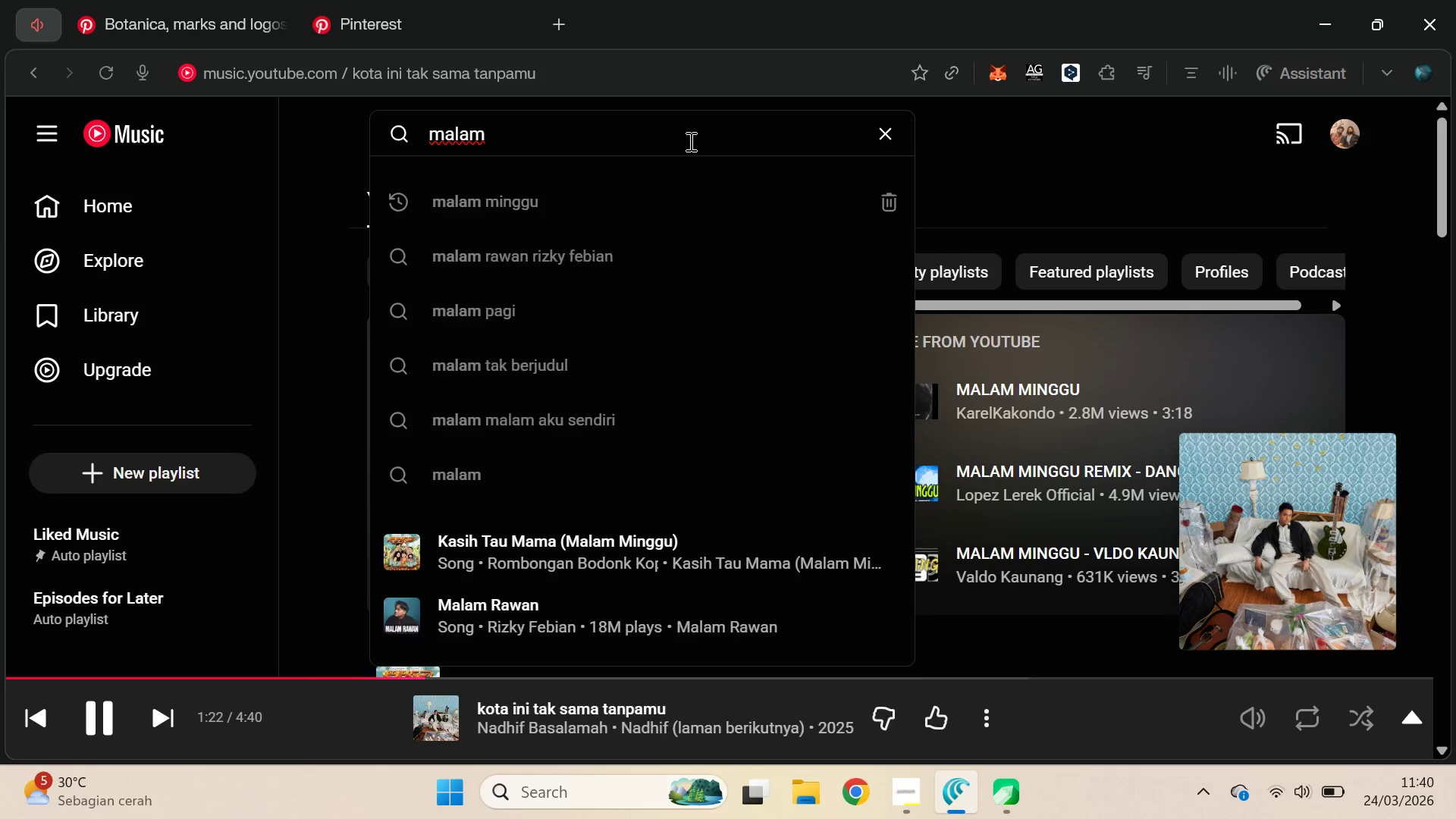 
key(Control+Backspace)
 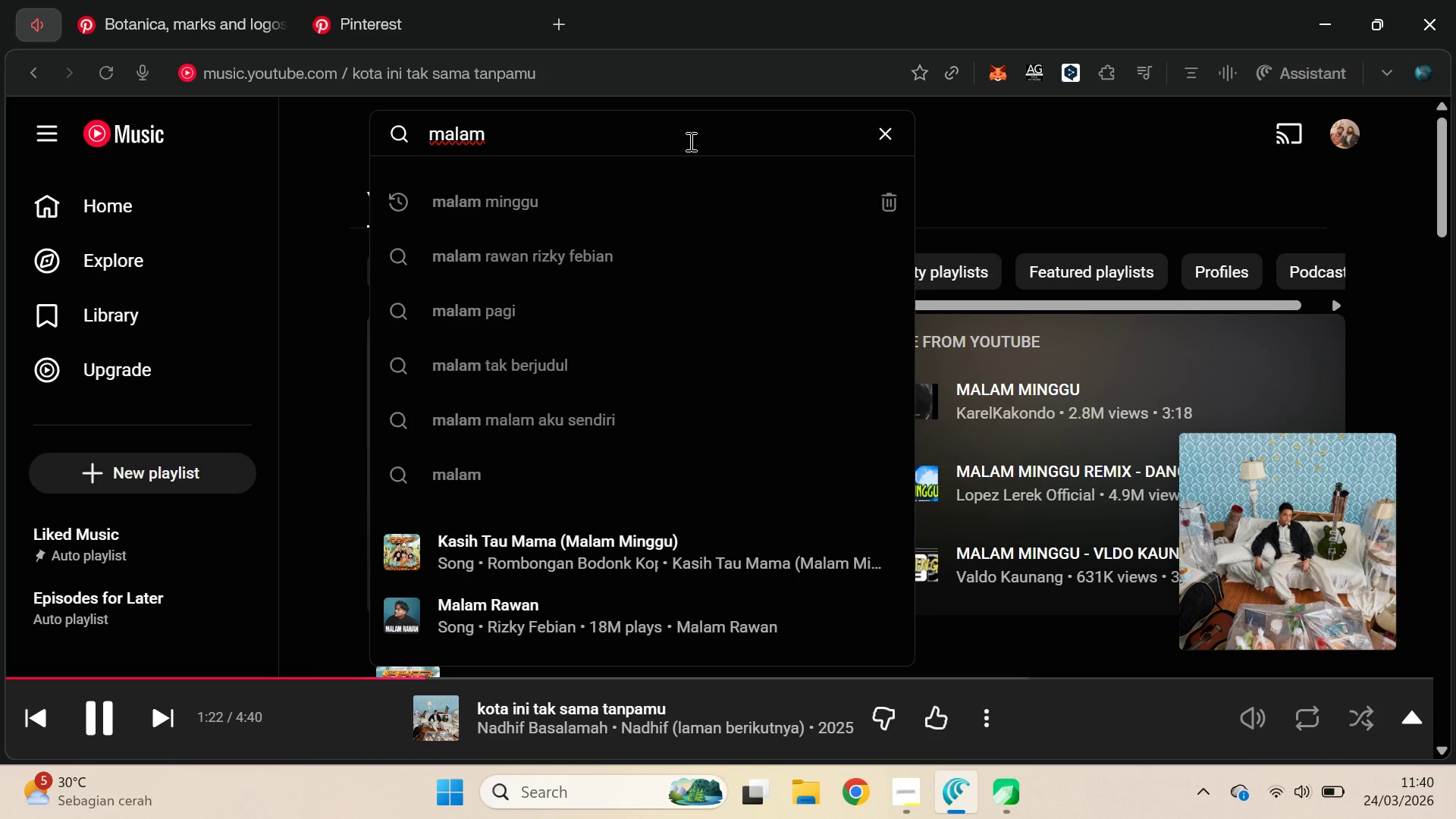 
key(Control+Backspace)
 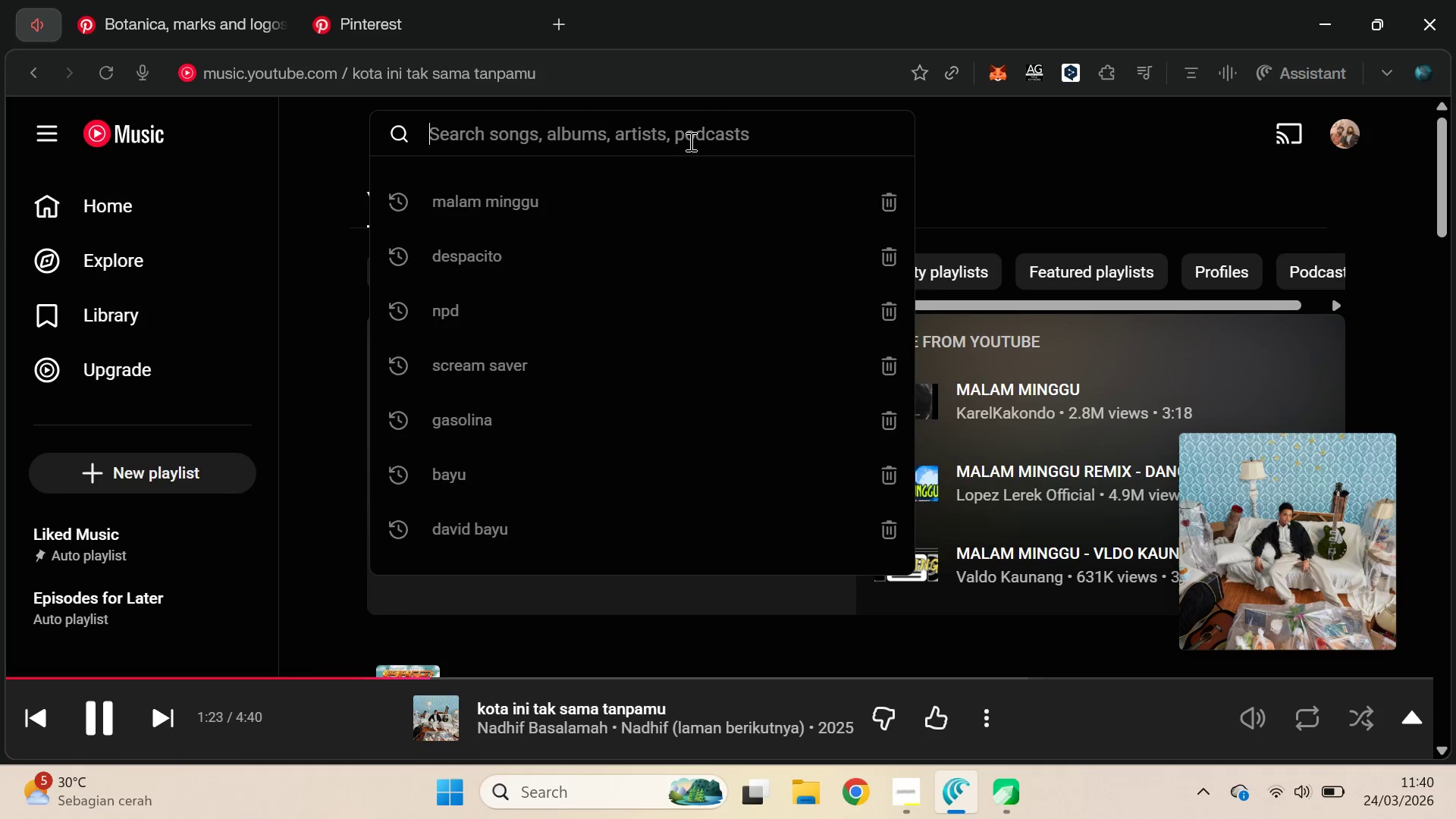 
key(Control+Backspace)
 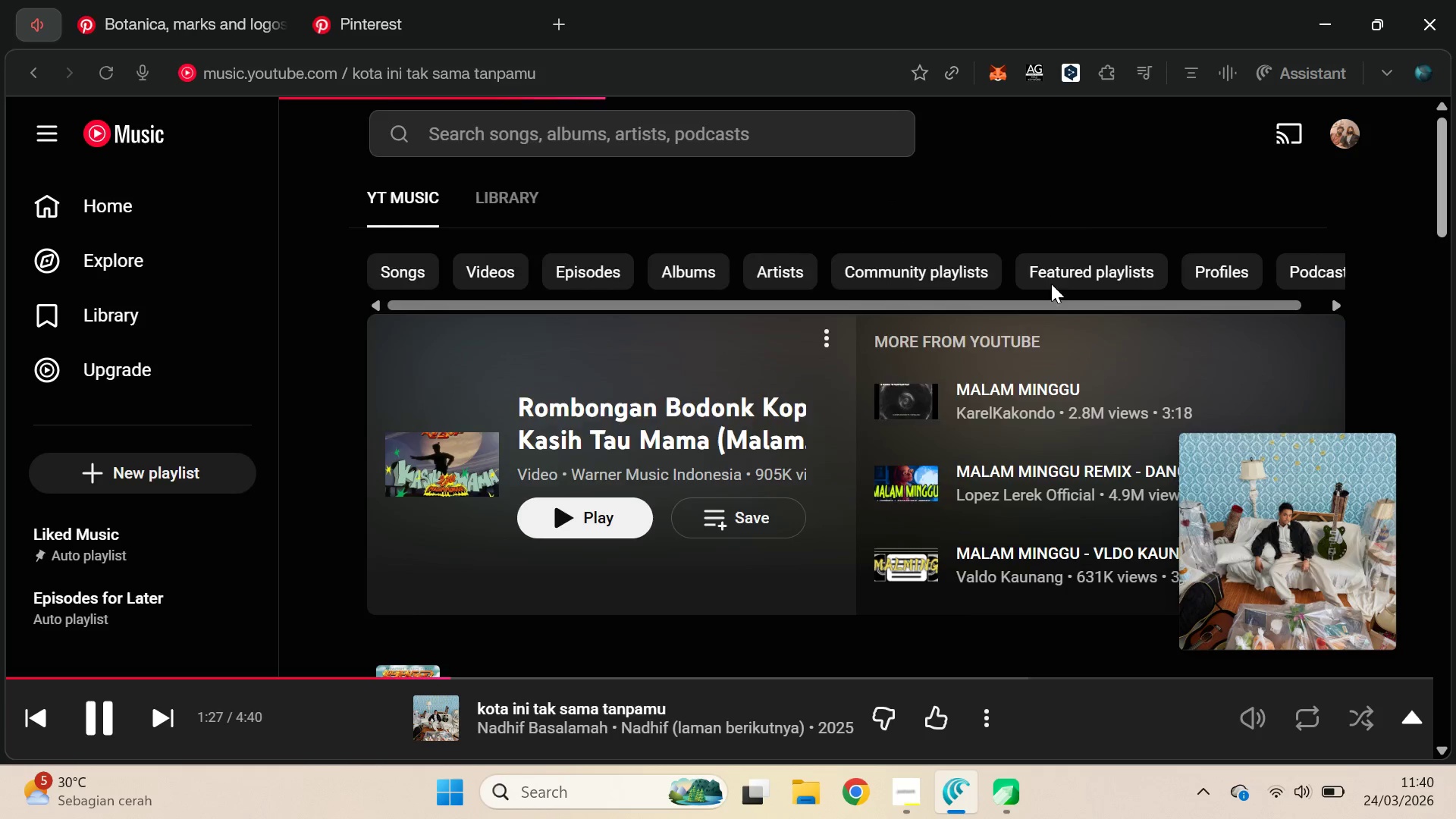 
wait(6.19)
 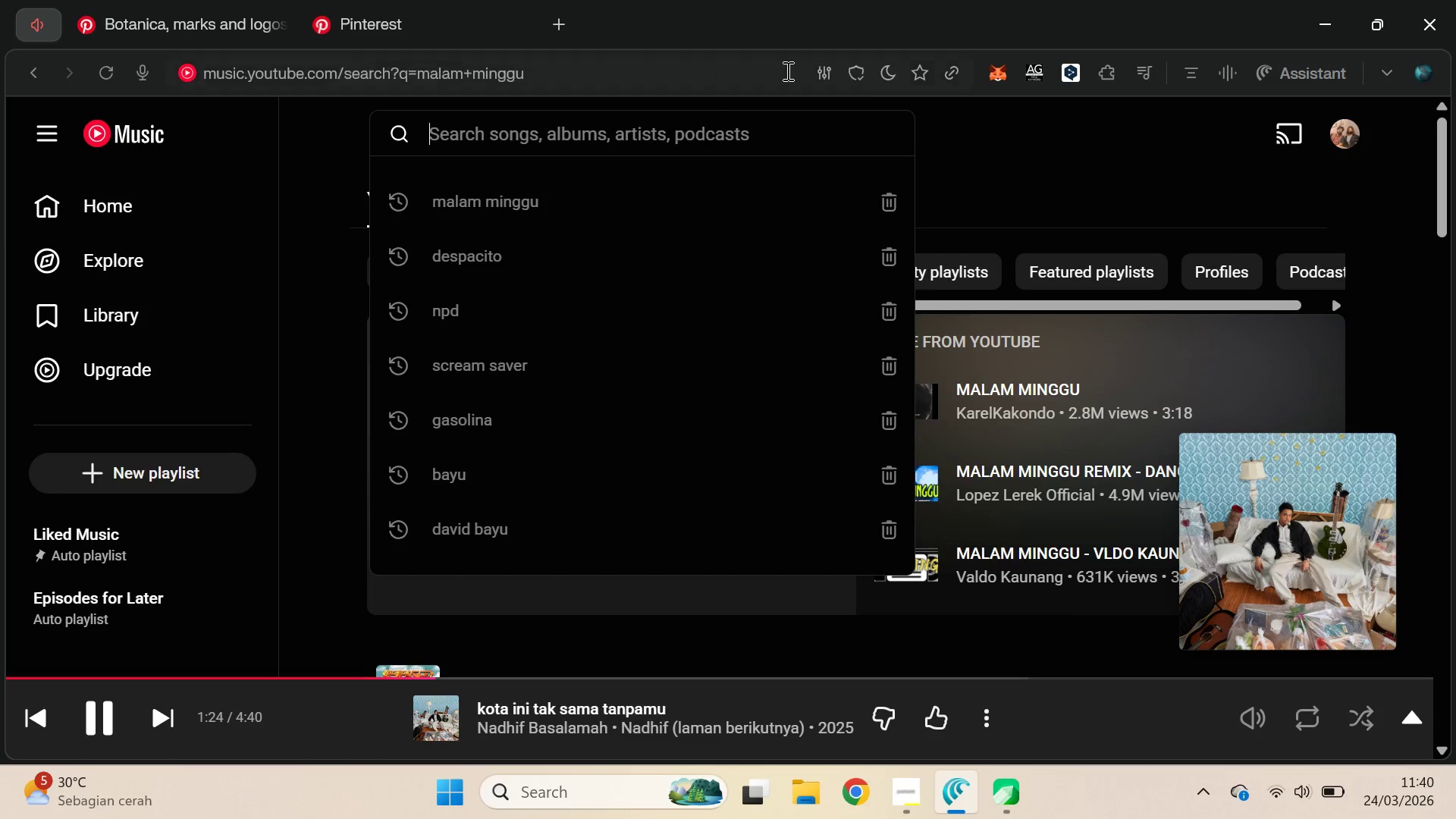 
left_click([316, 0])
 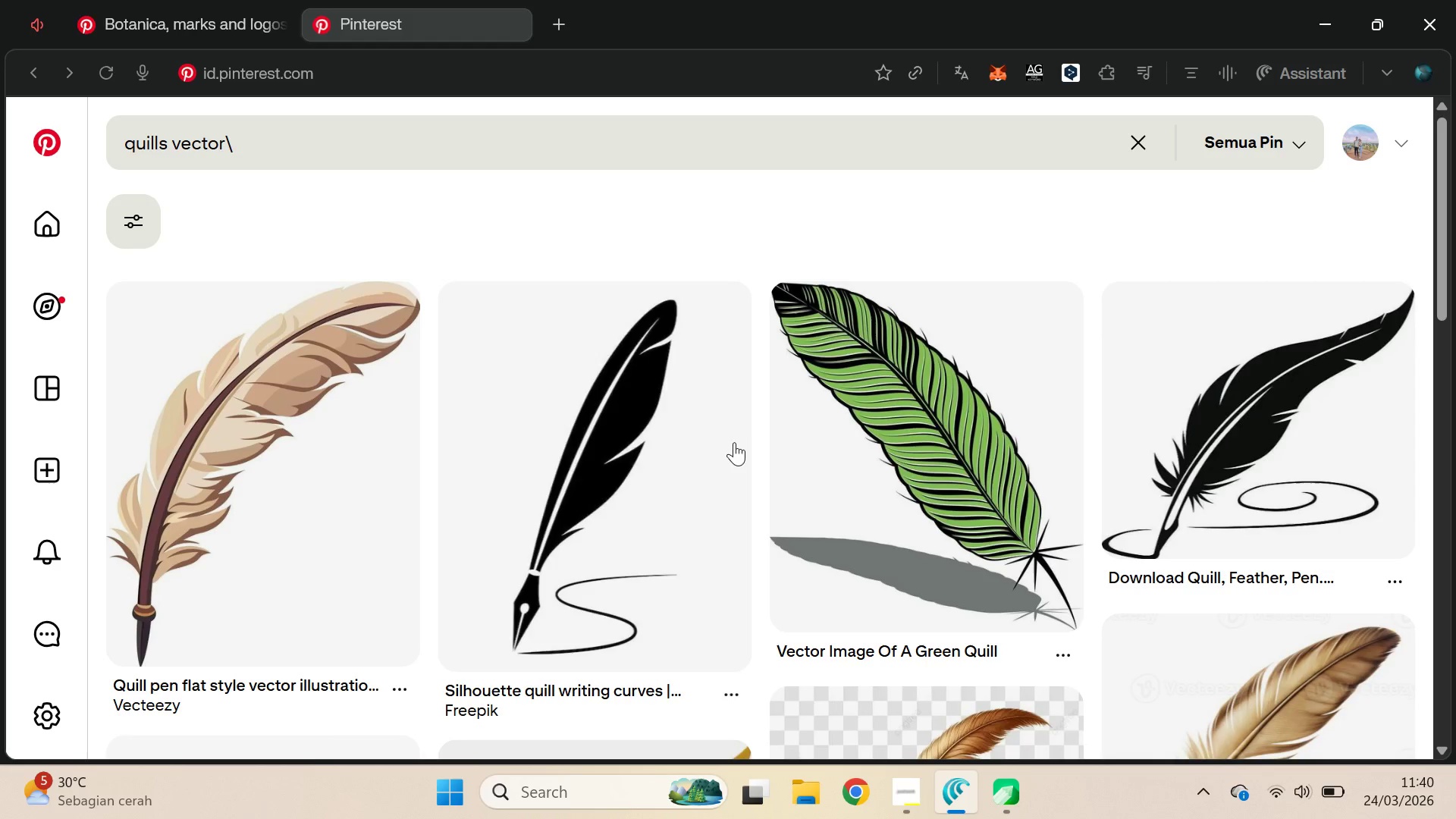 
key(Alt+AltLeft)
 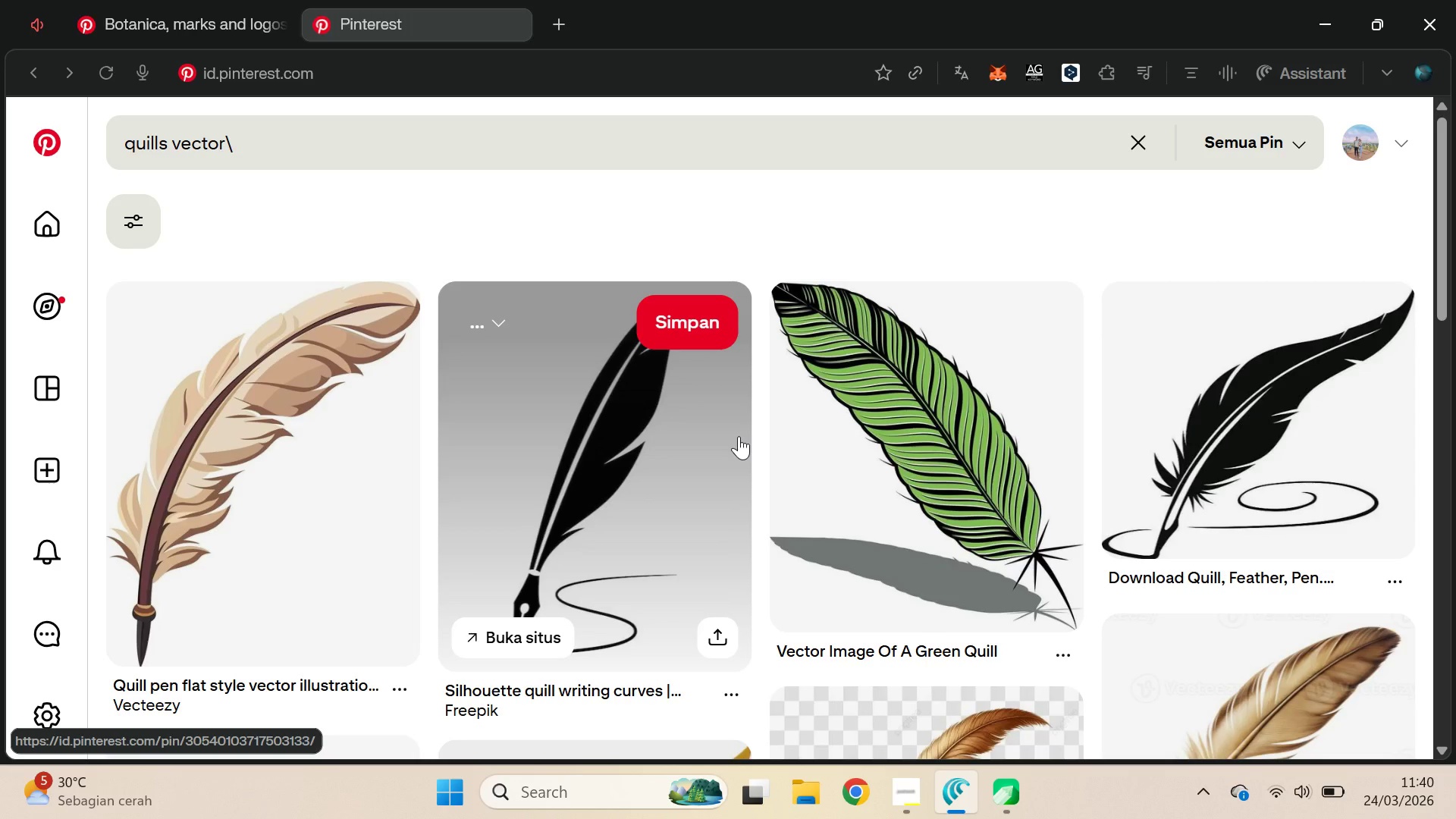 
key(Tab)
type(qv)
 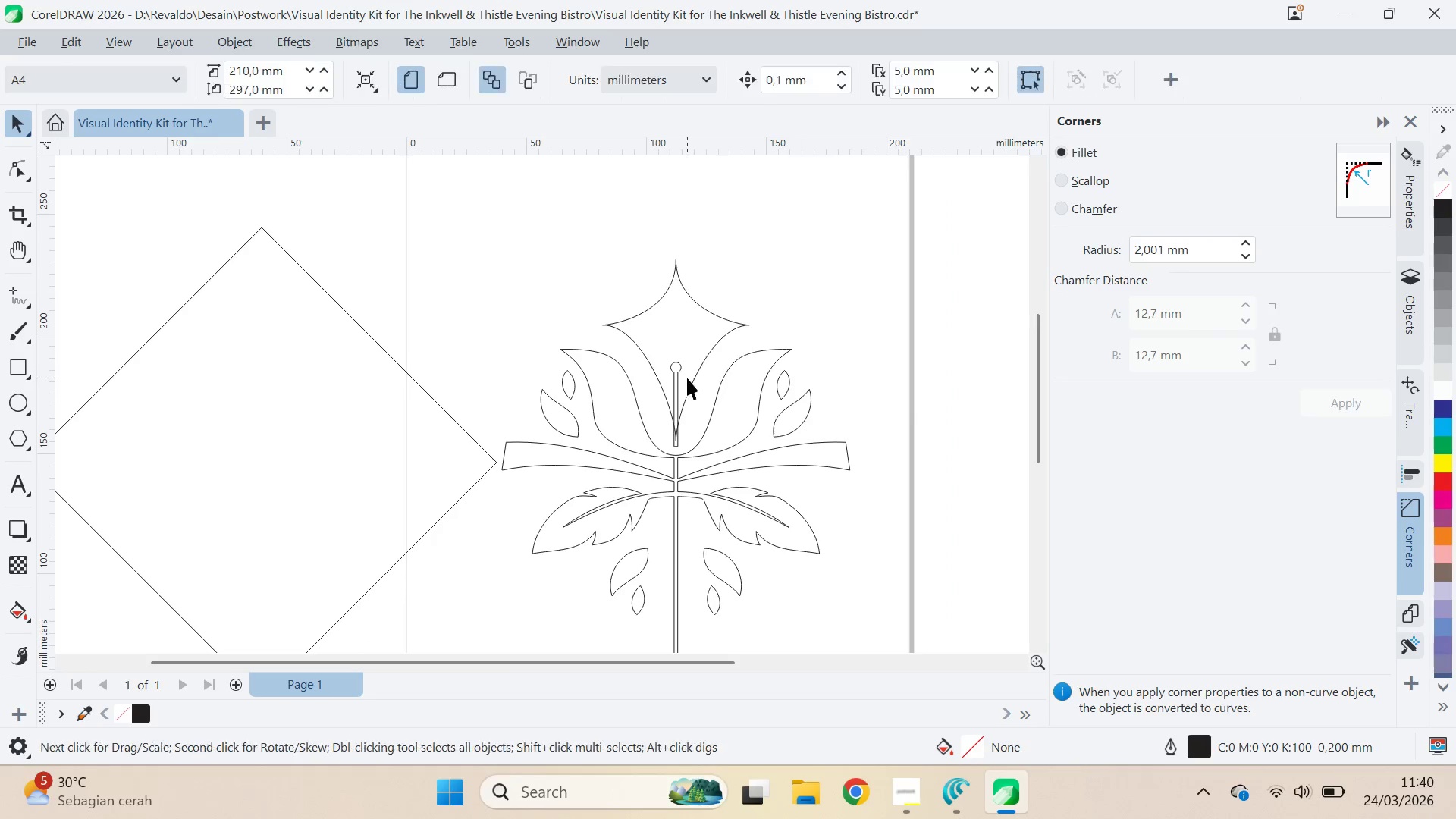 
left_click_drag(start_coordinate=[845, 361], to_coordinate=[755, 258])
 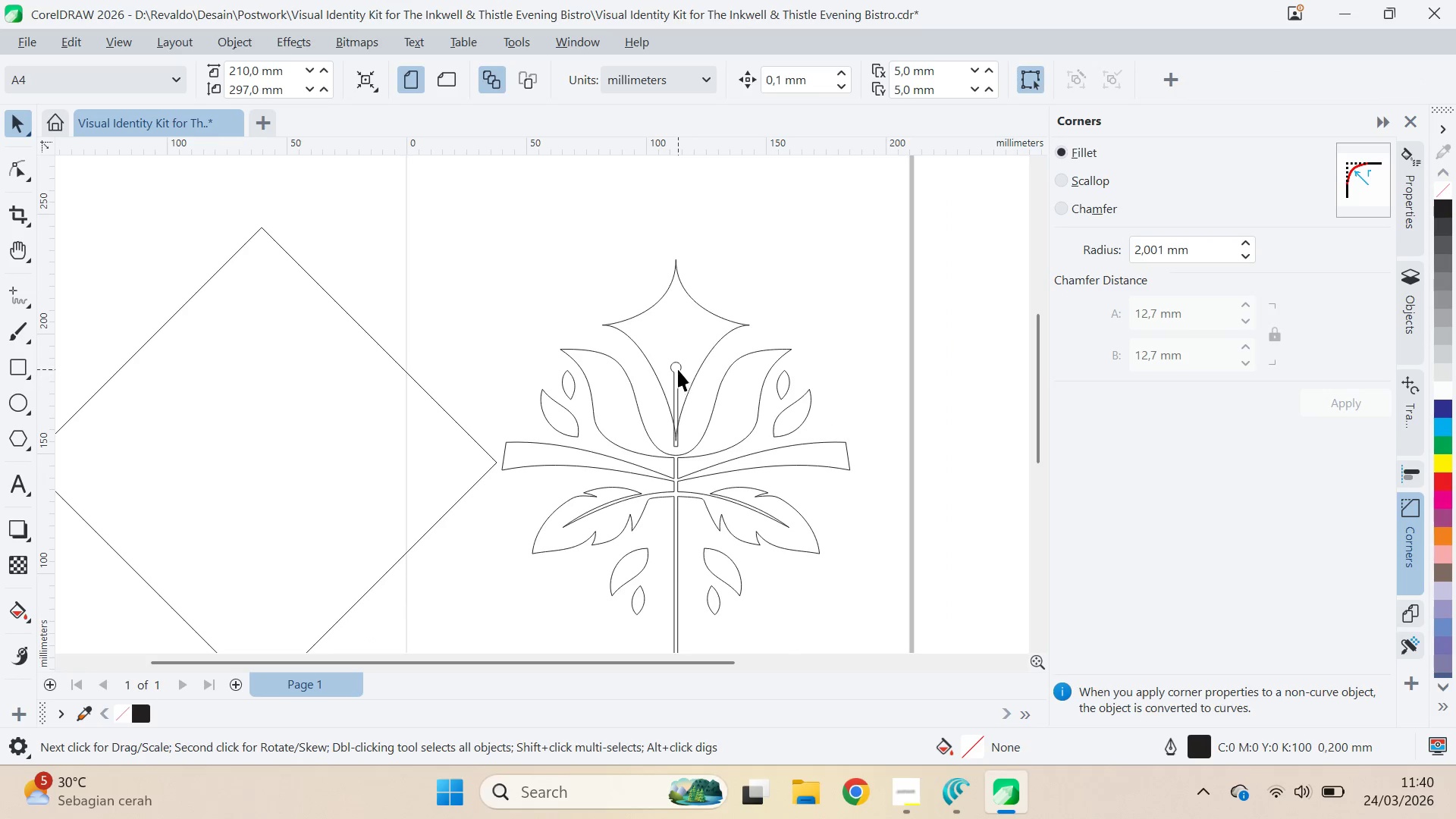 
left_click([676, 366])
 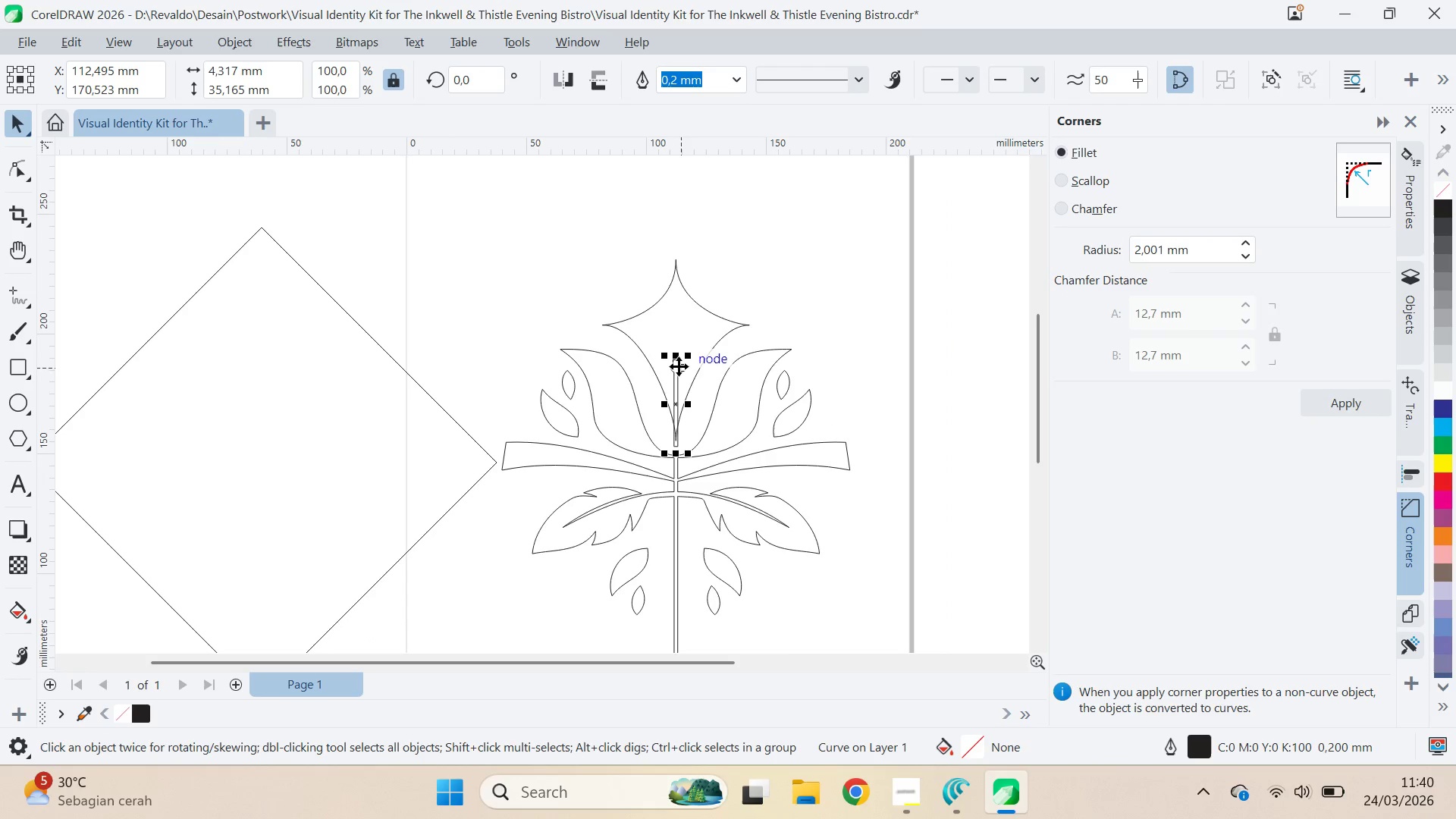 
left_click_drag(start_coordinate=[678, 366], to_coordinate=[673, 341])
 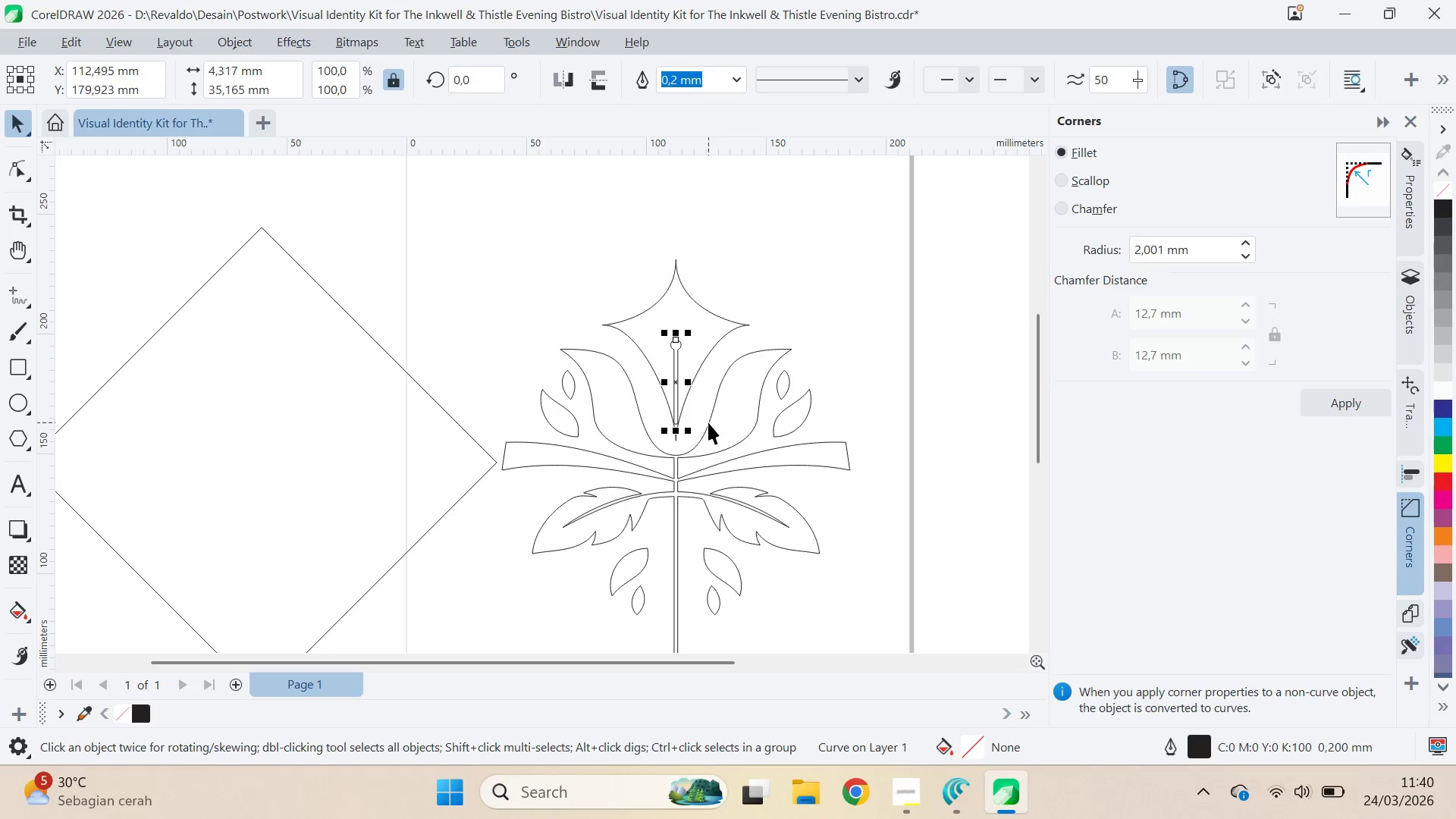 
hold_key(key=ShiftLeft, duration=1.25)
 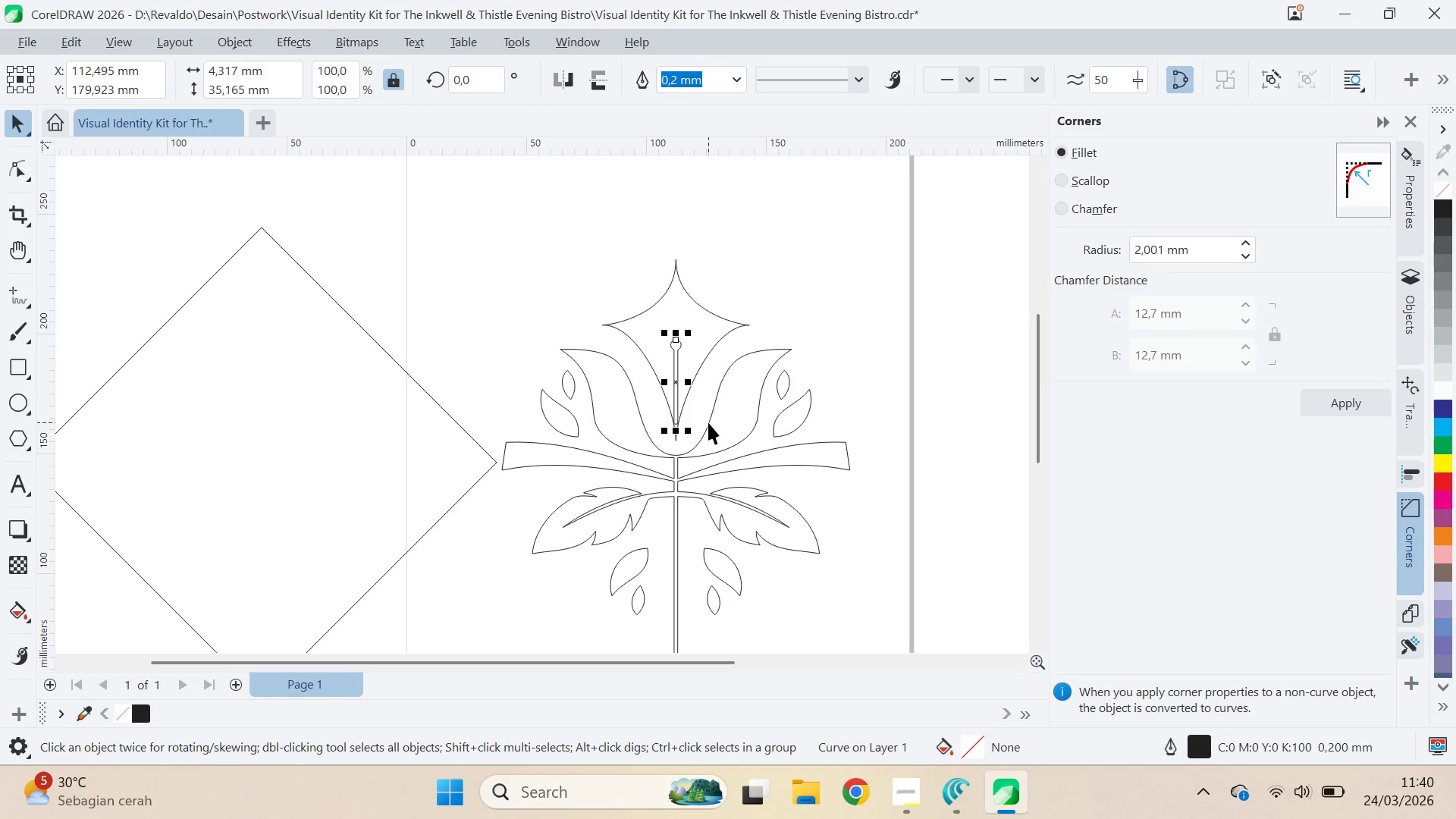 
key(A)
 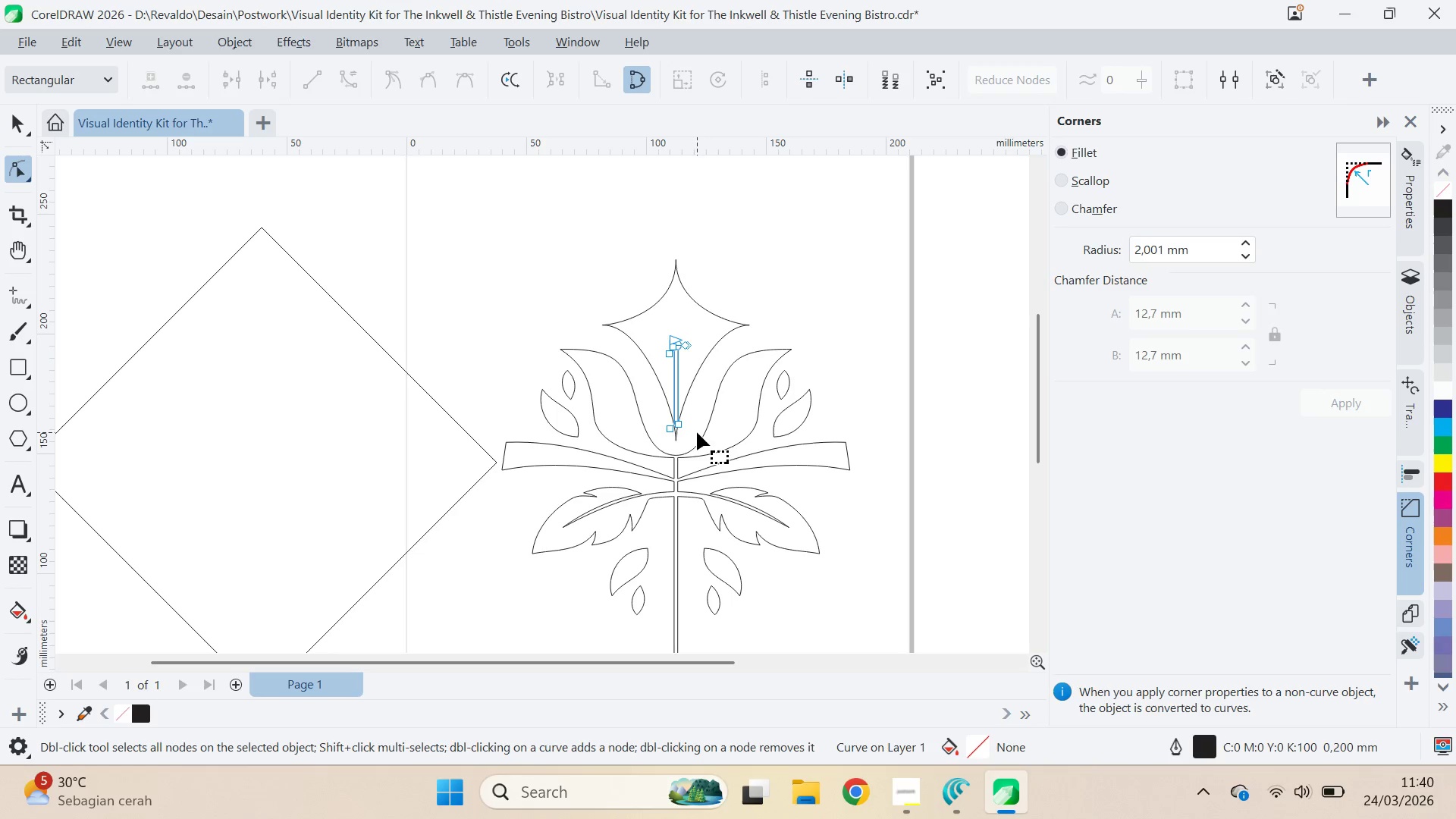 
left_click_drag(start_coordinate=[697, 432], to_coordinate=[657, 413])
 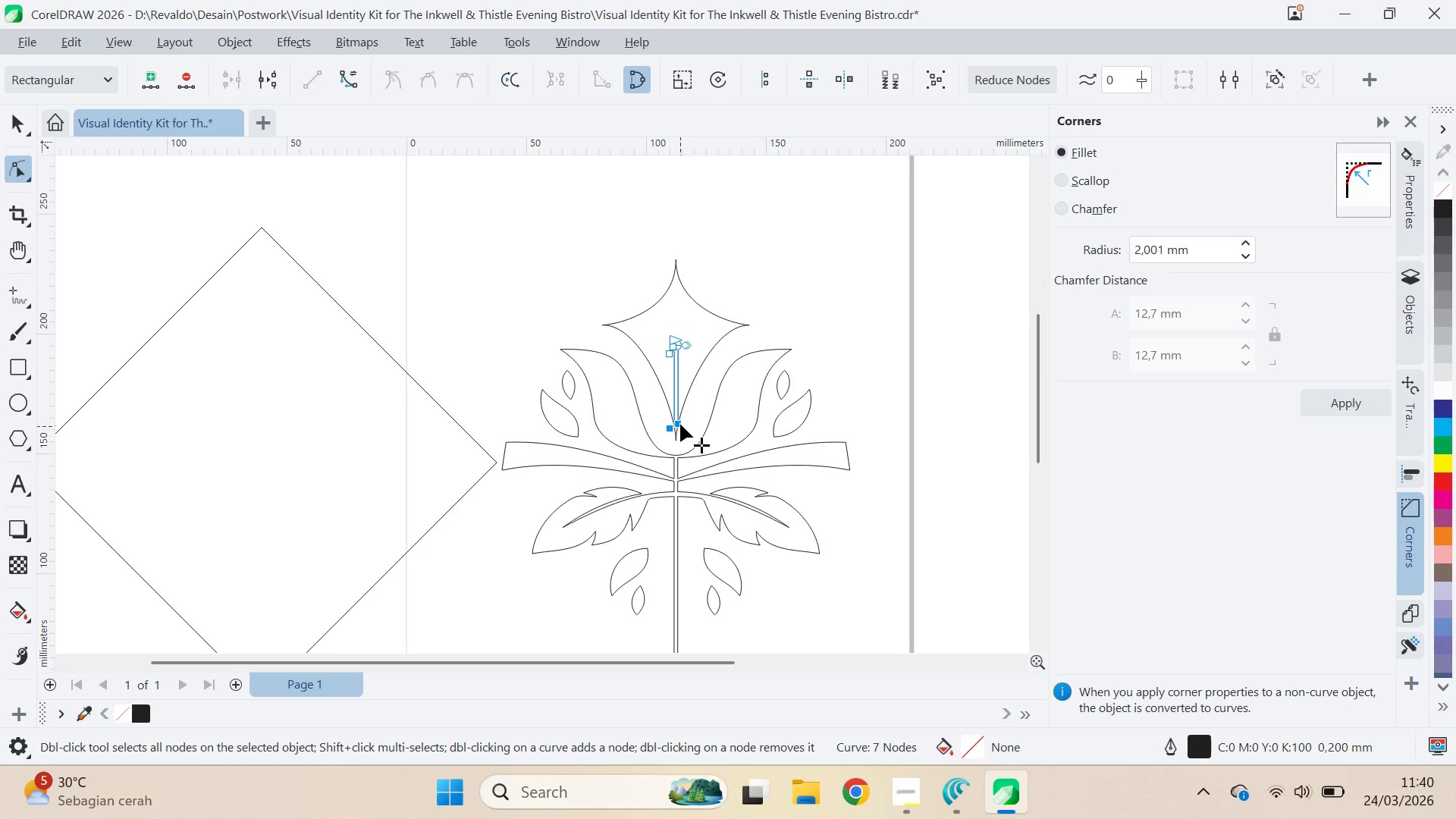 
left_click_drag(start_coordinate=[680, 424], to_coordinate=[678, 450])
 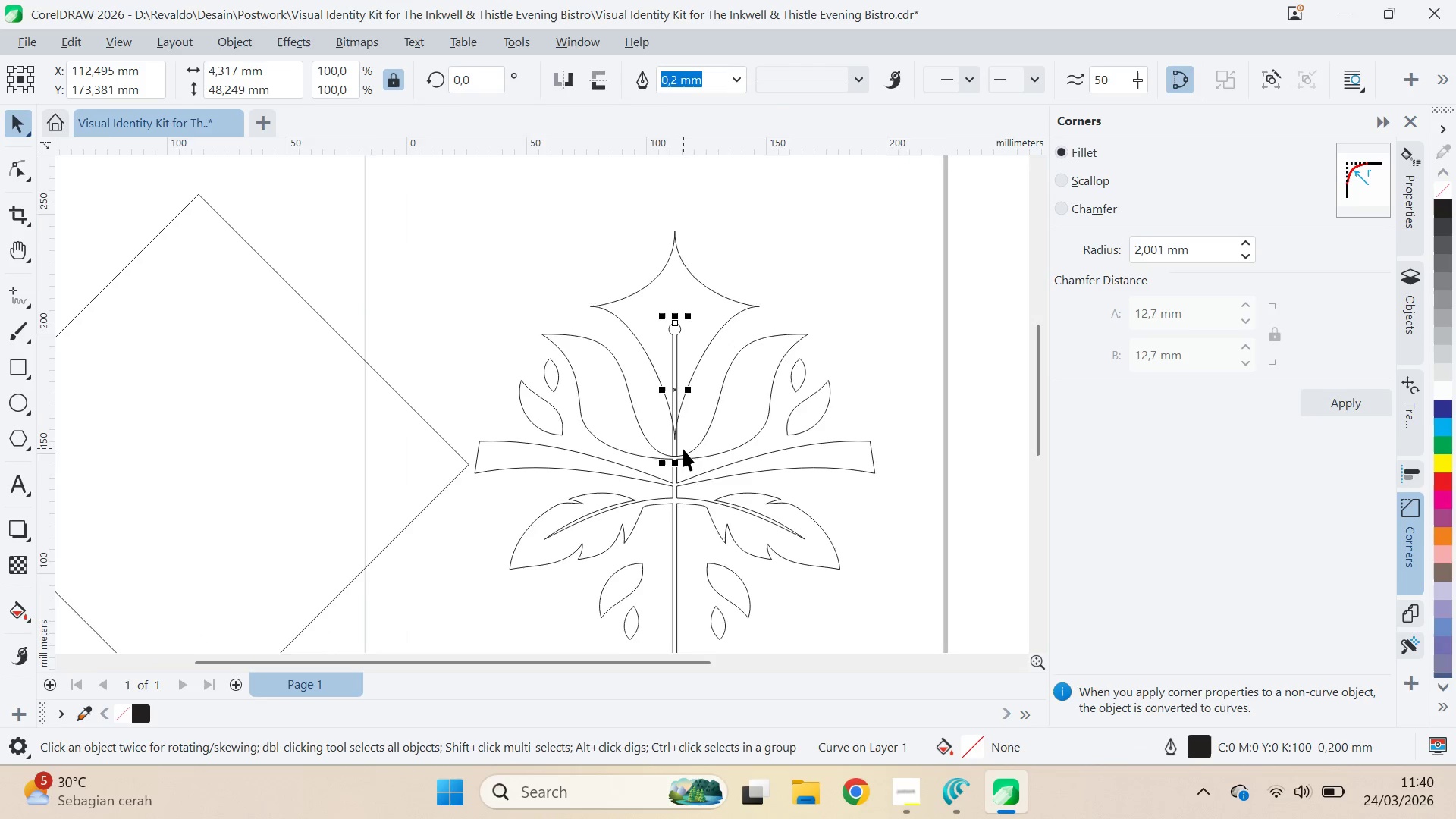 
hold_key(key=ShiftLeft, duration=1.5)
 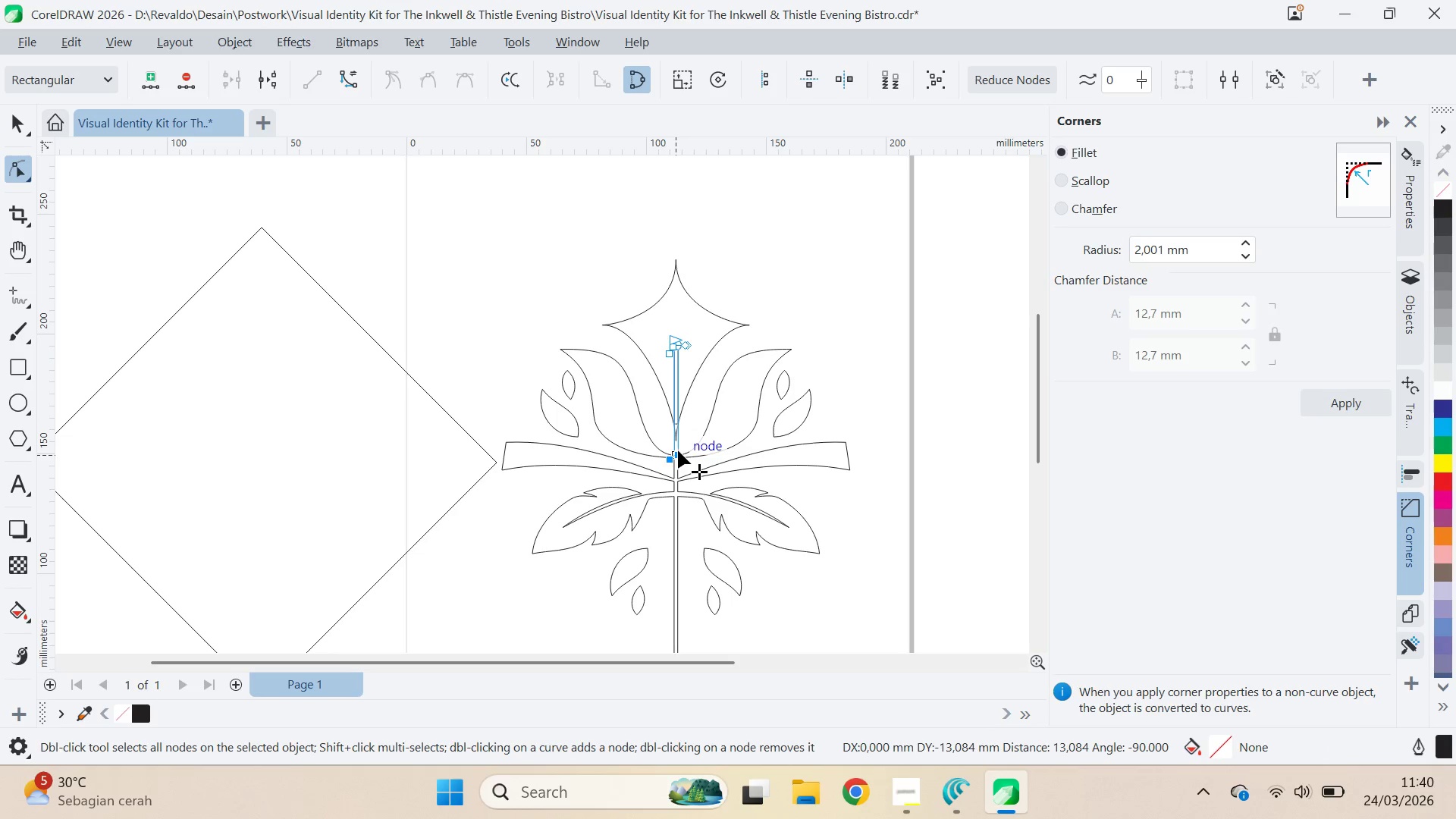 
type(va)
 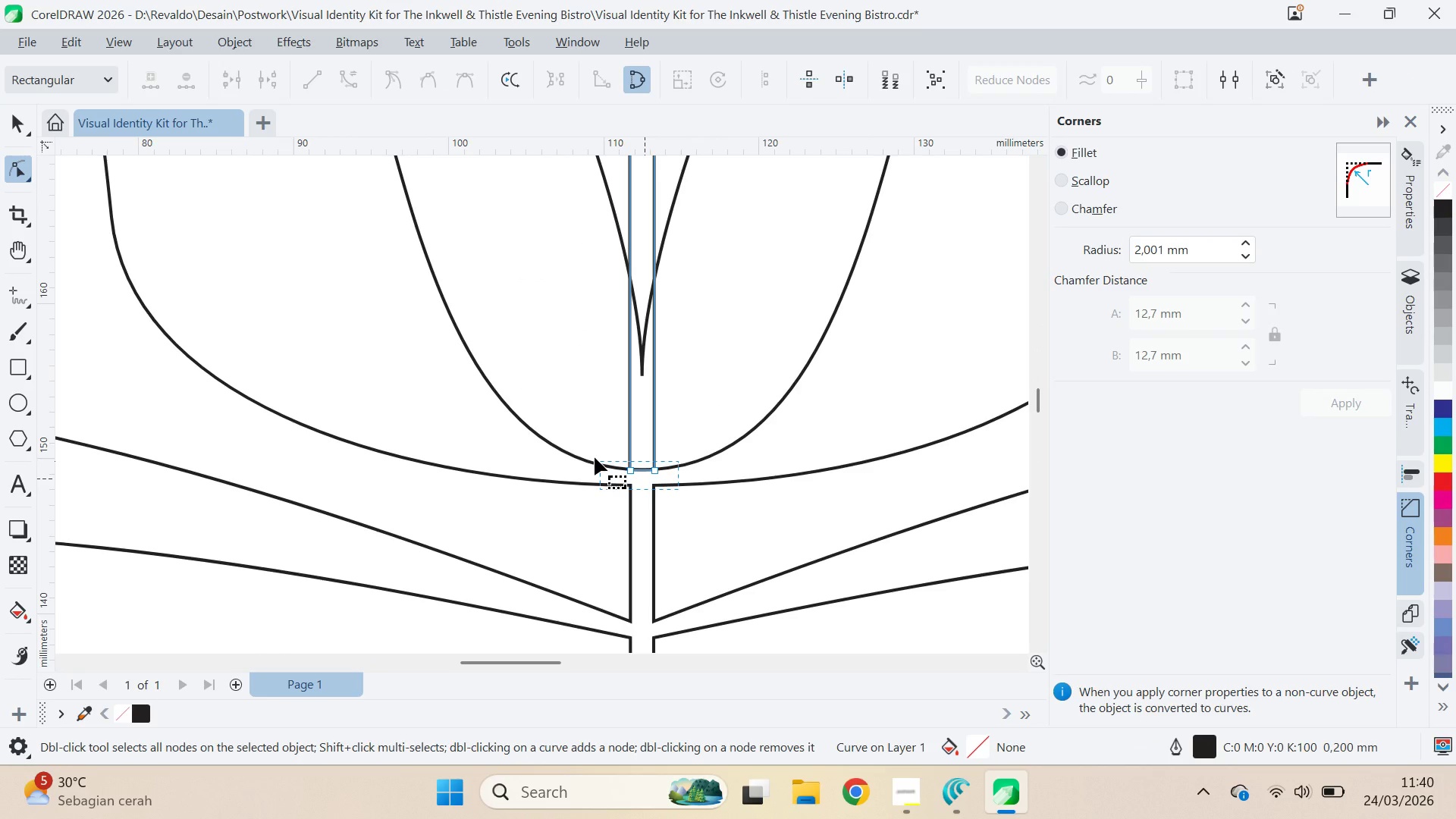 
scroll: coordinate [680, 451], scroll_direction: up, amount: 14.0
 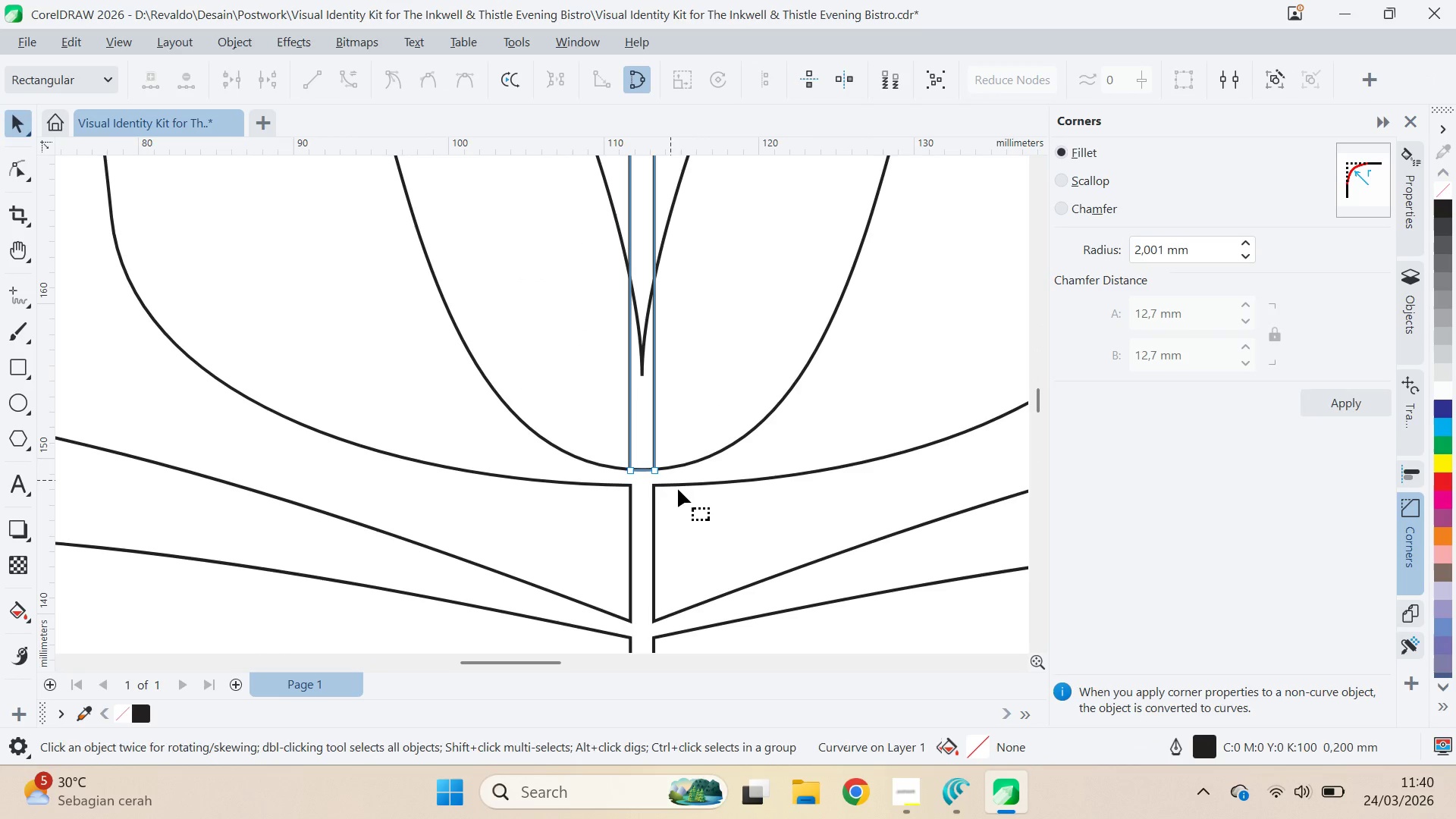 
left_click_drag(start_coordinate=[678, 489], to_coordinate=[588, 452])
 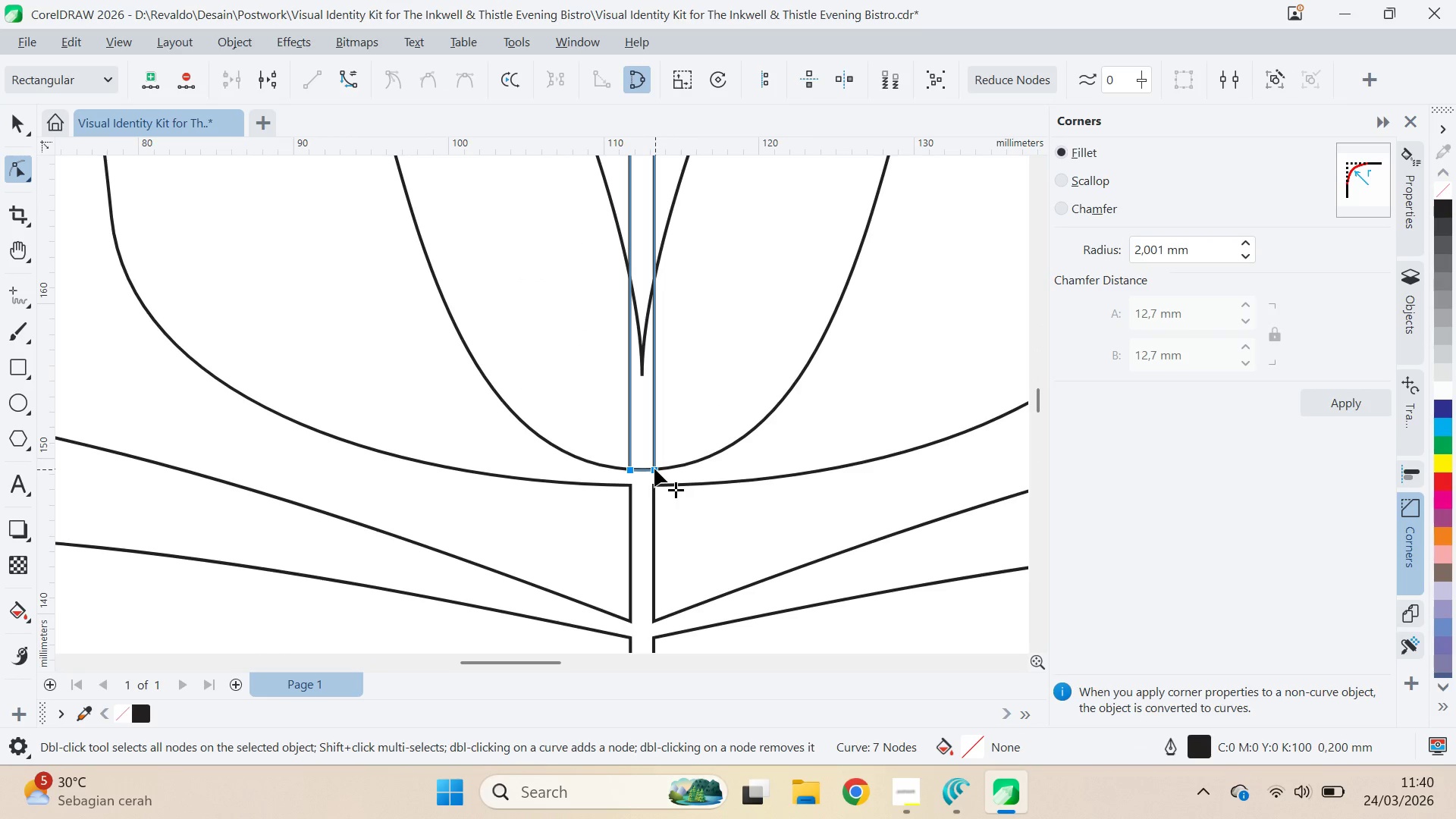 
left_click_drag(start_coordinate=[654, 468], to_coordinate=[654, 431])
 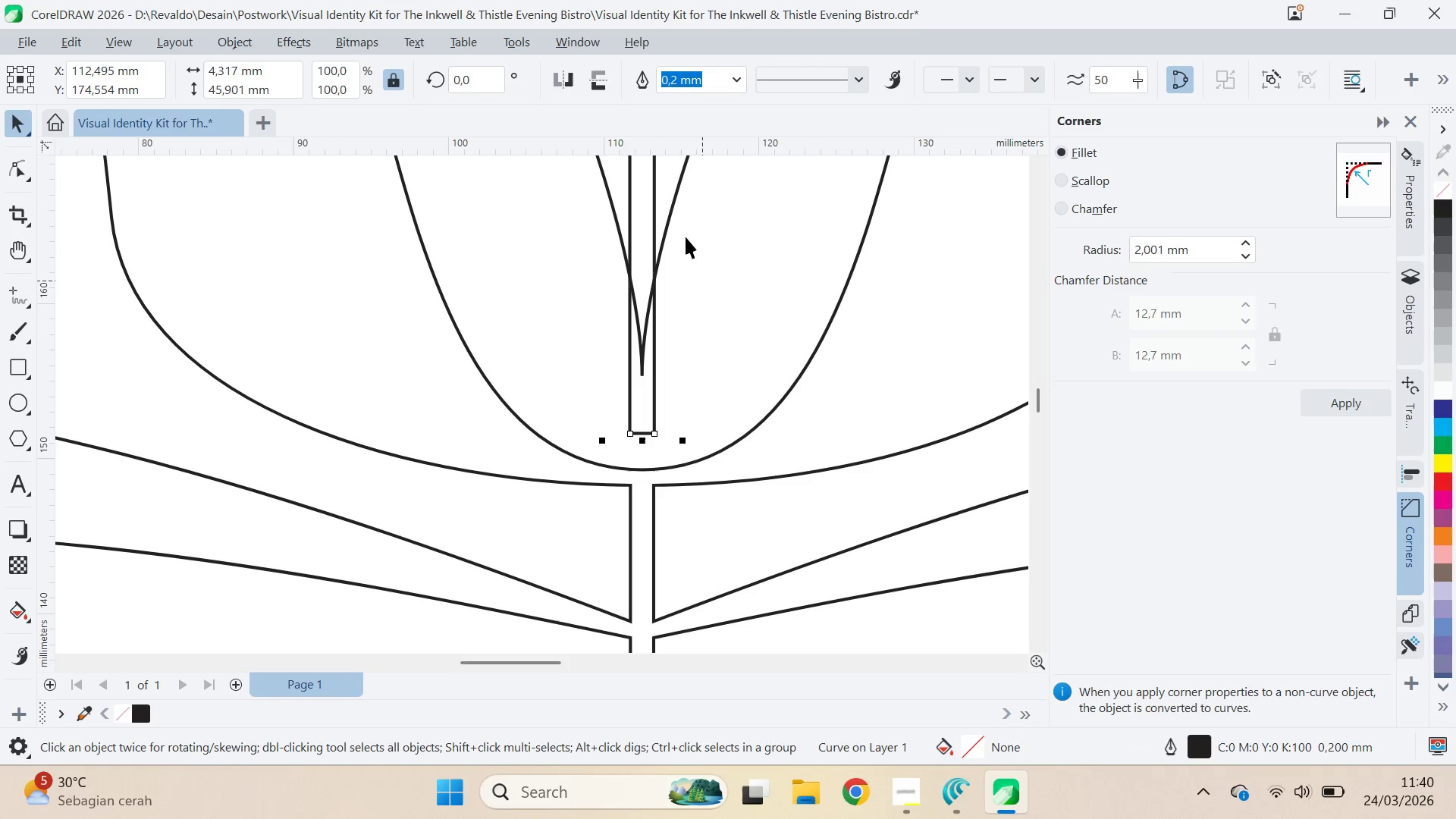 
hold_key(key=ShiftLeft, duration=0.56)
 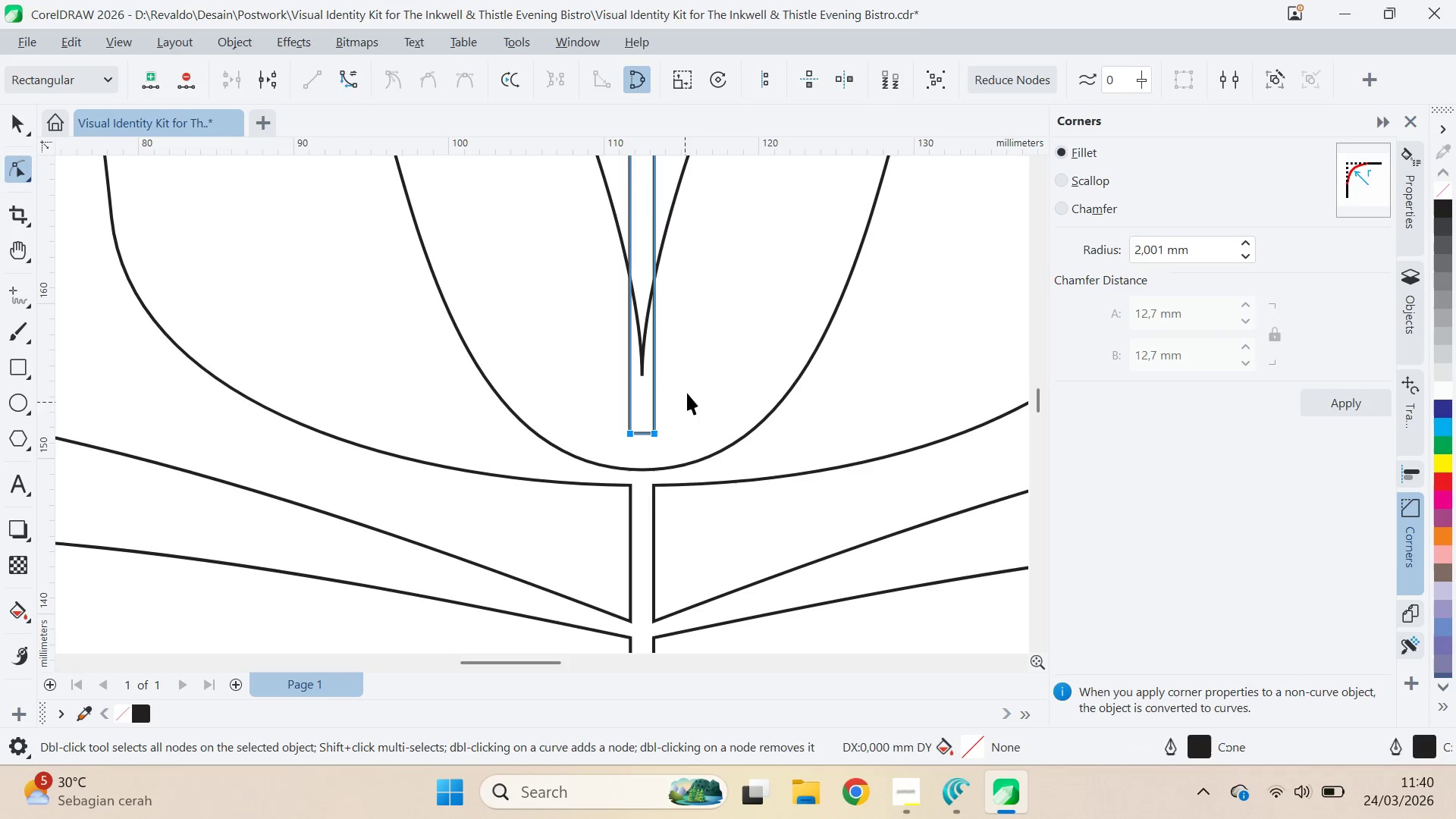 
key(V)
 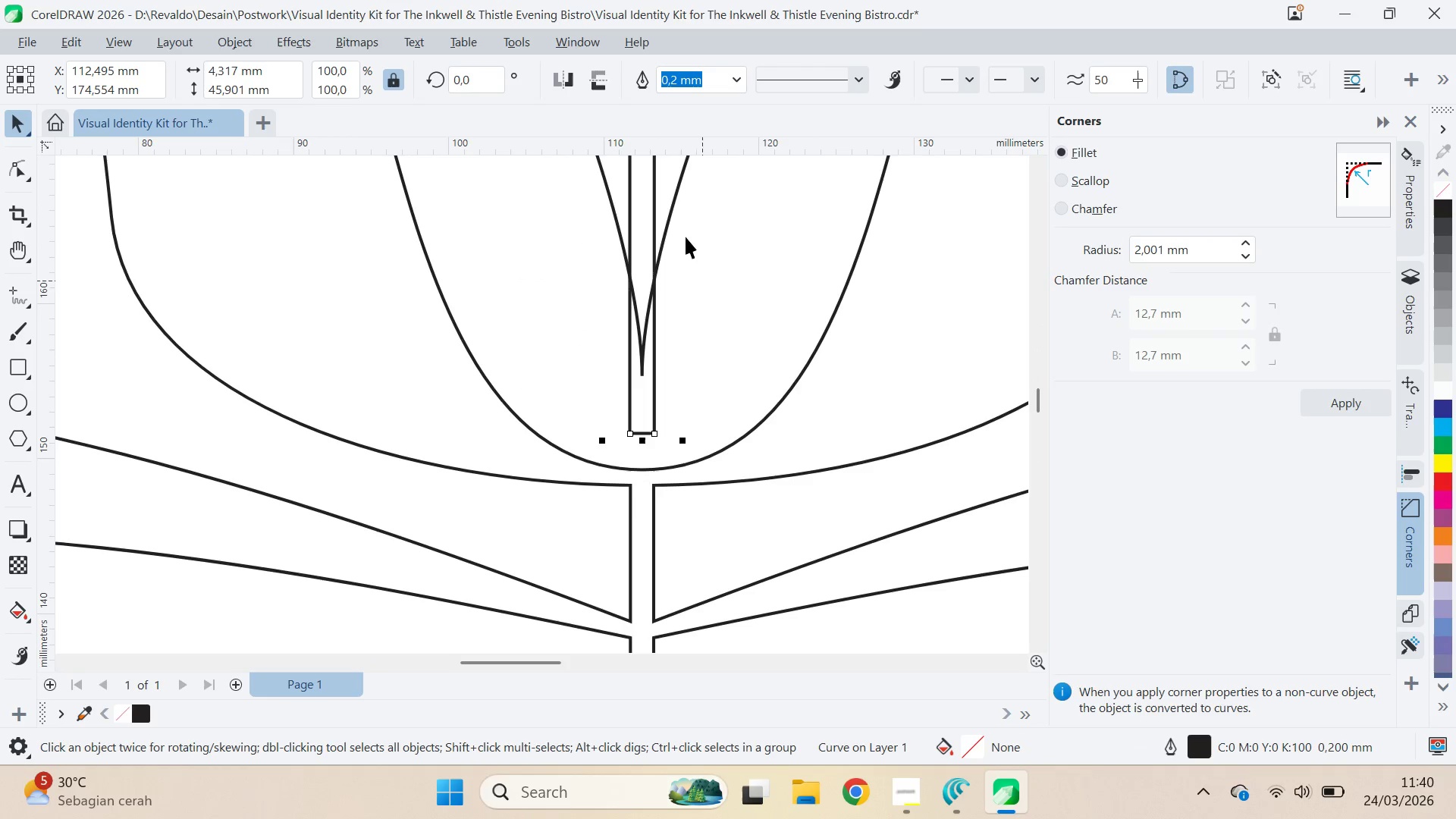 
key(Shift+ShiftLeft)
 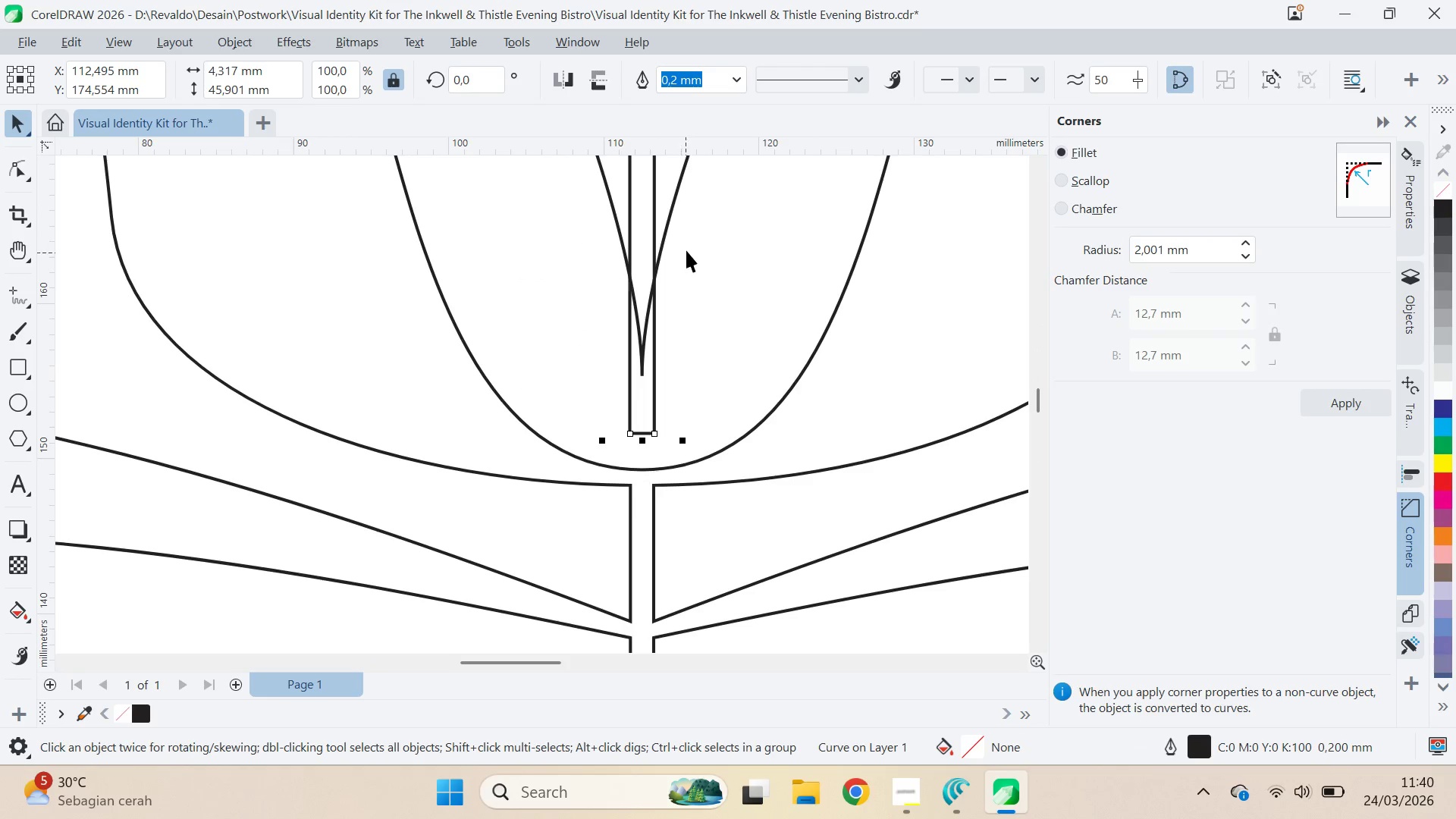 
hold_key(key=ShiftLeft, duration=0.8)
left_click([678, 197])
 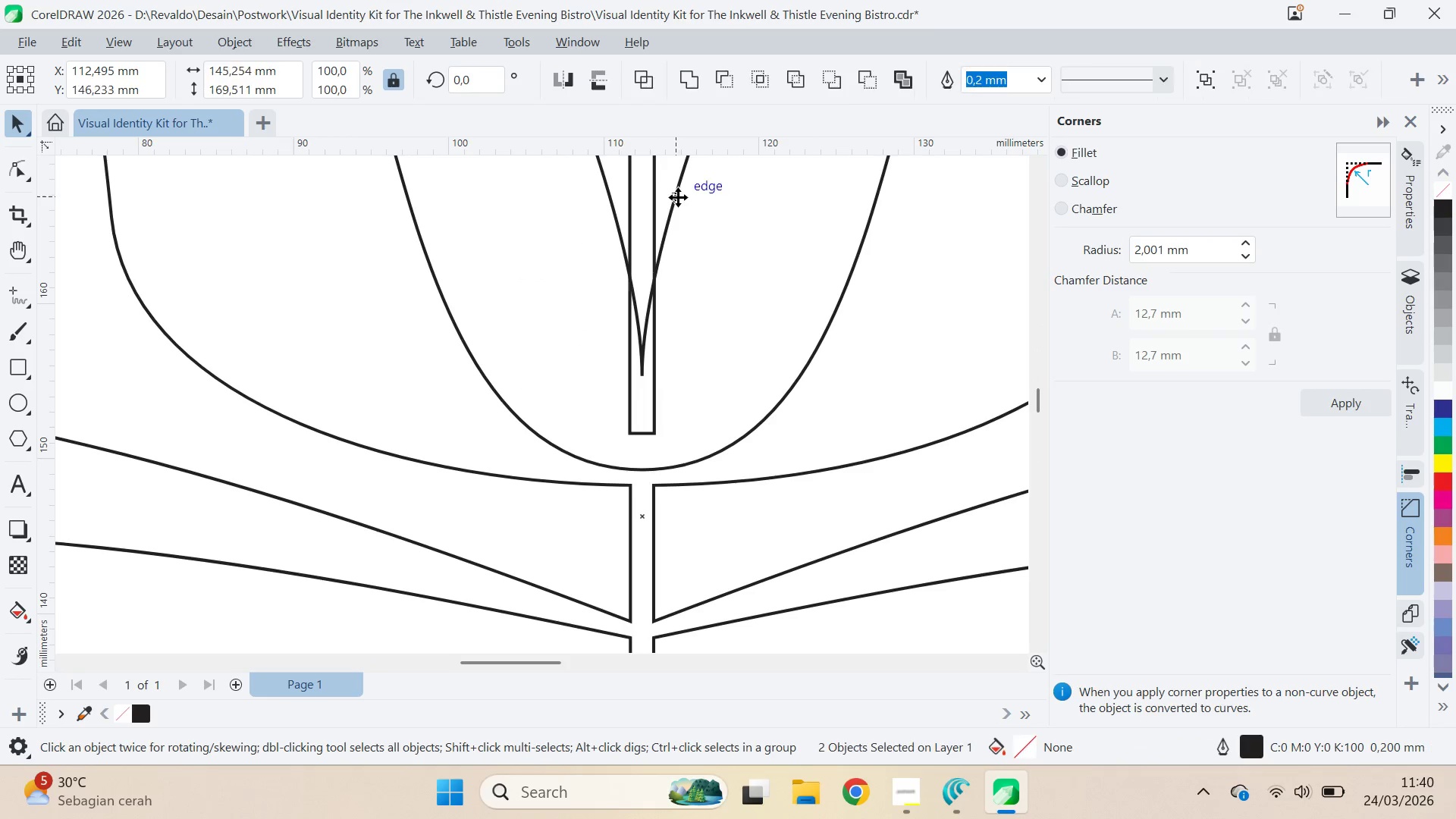 
hold_key(key=ShiftLeft, duration=10.33)
 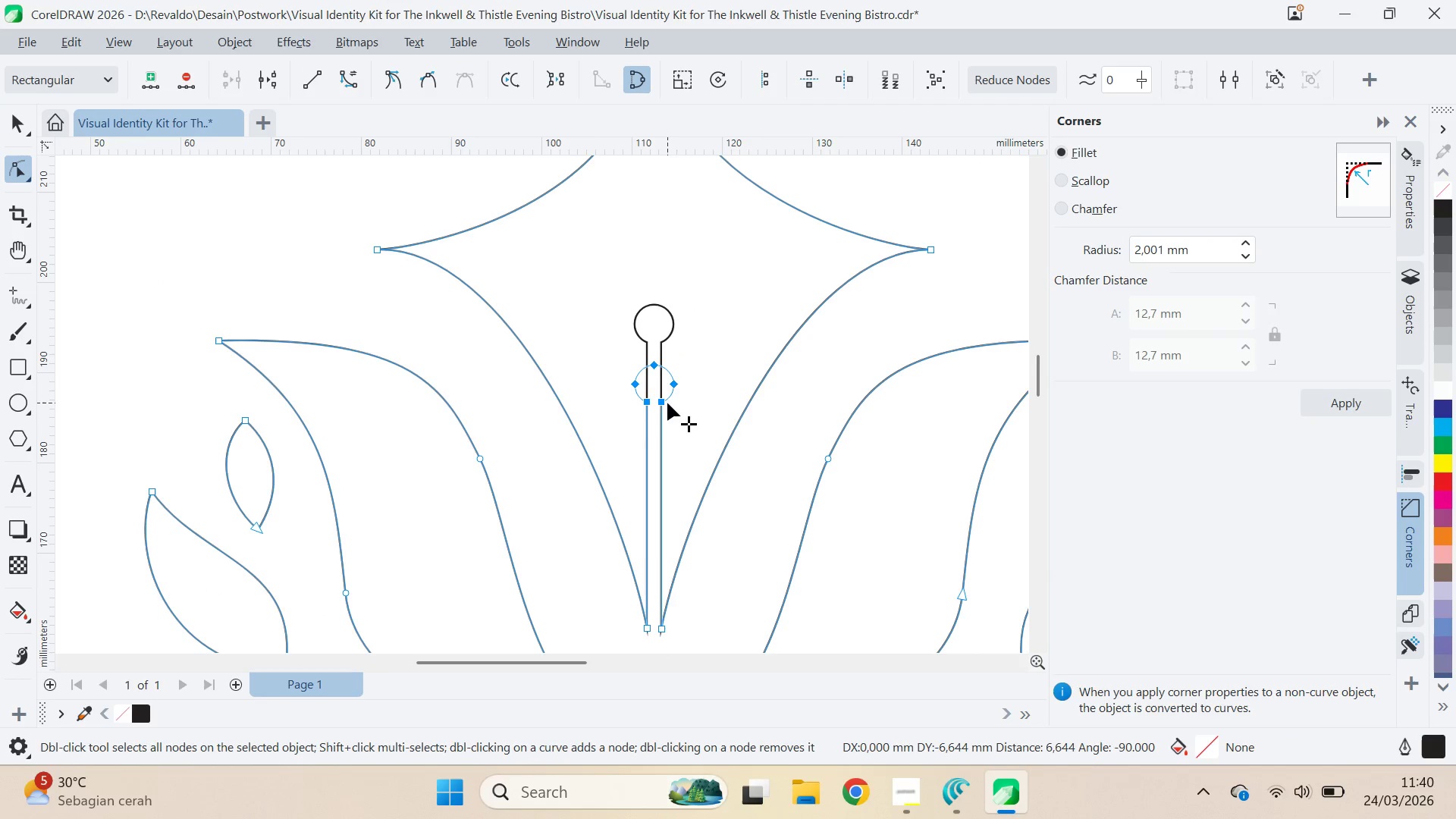 
key(Delete)
 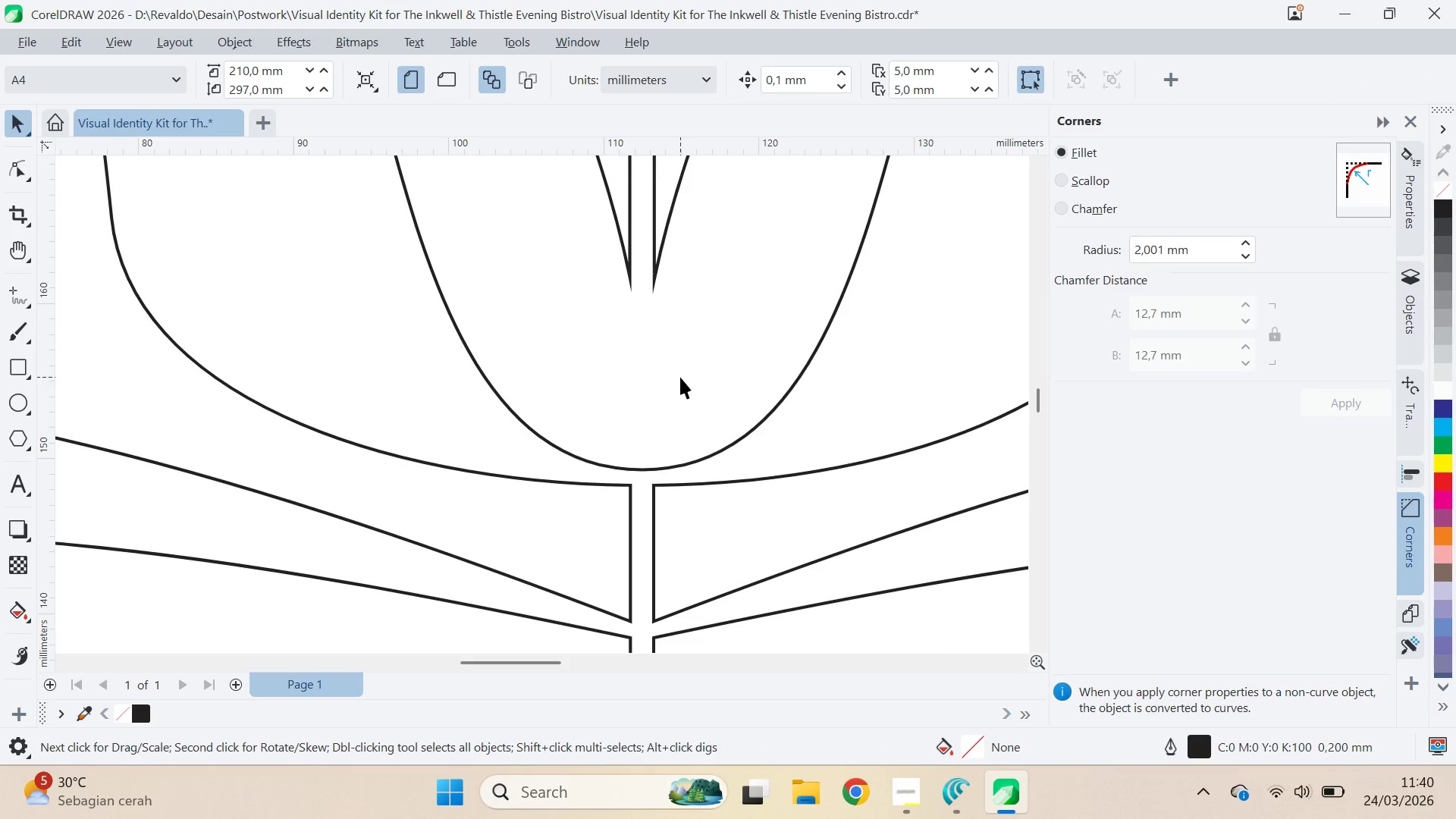 
scroll: coordinate [691, 361], scroll_direction: down, amount: 15.0
 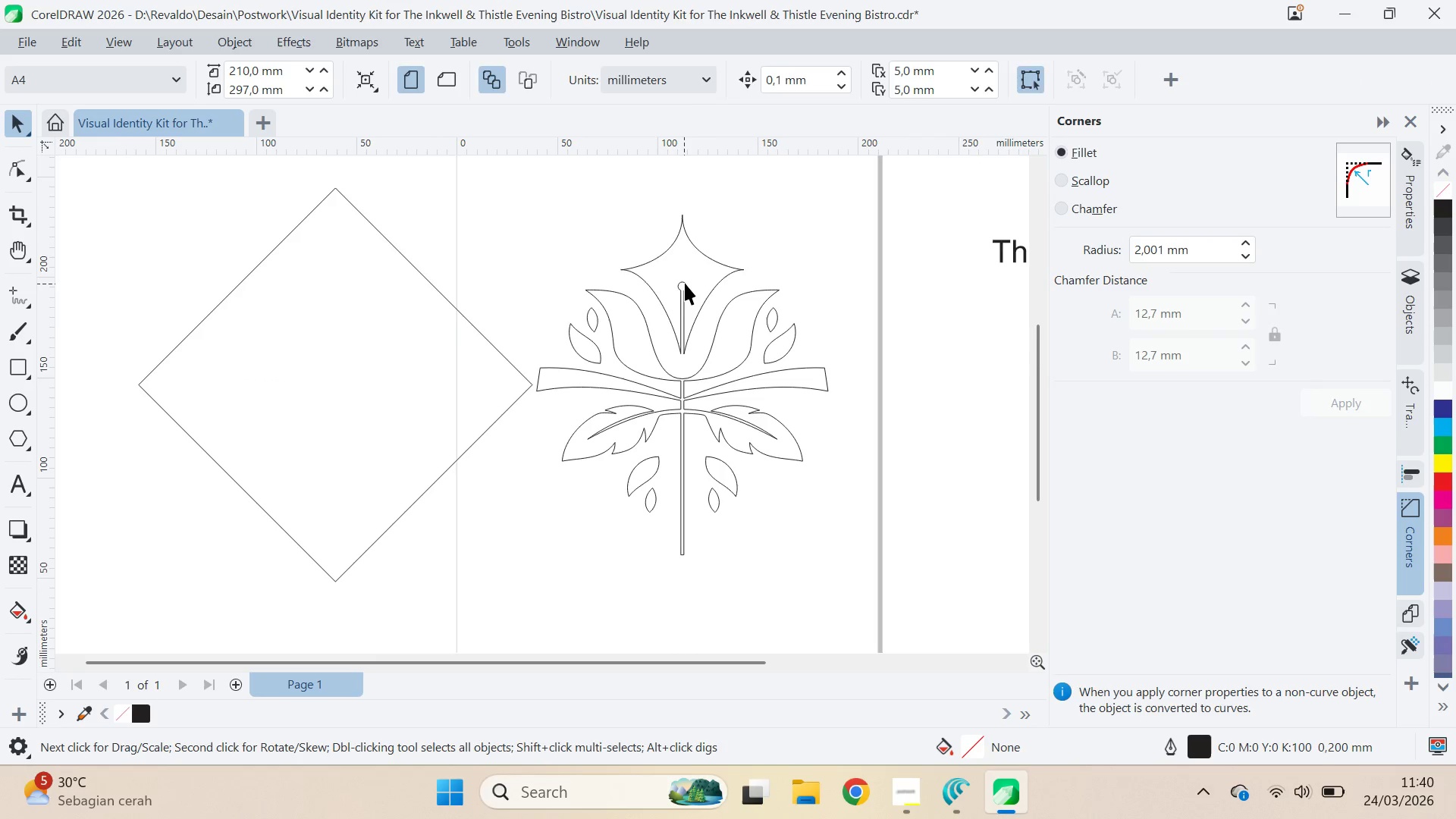 
left_click([686, 283])
 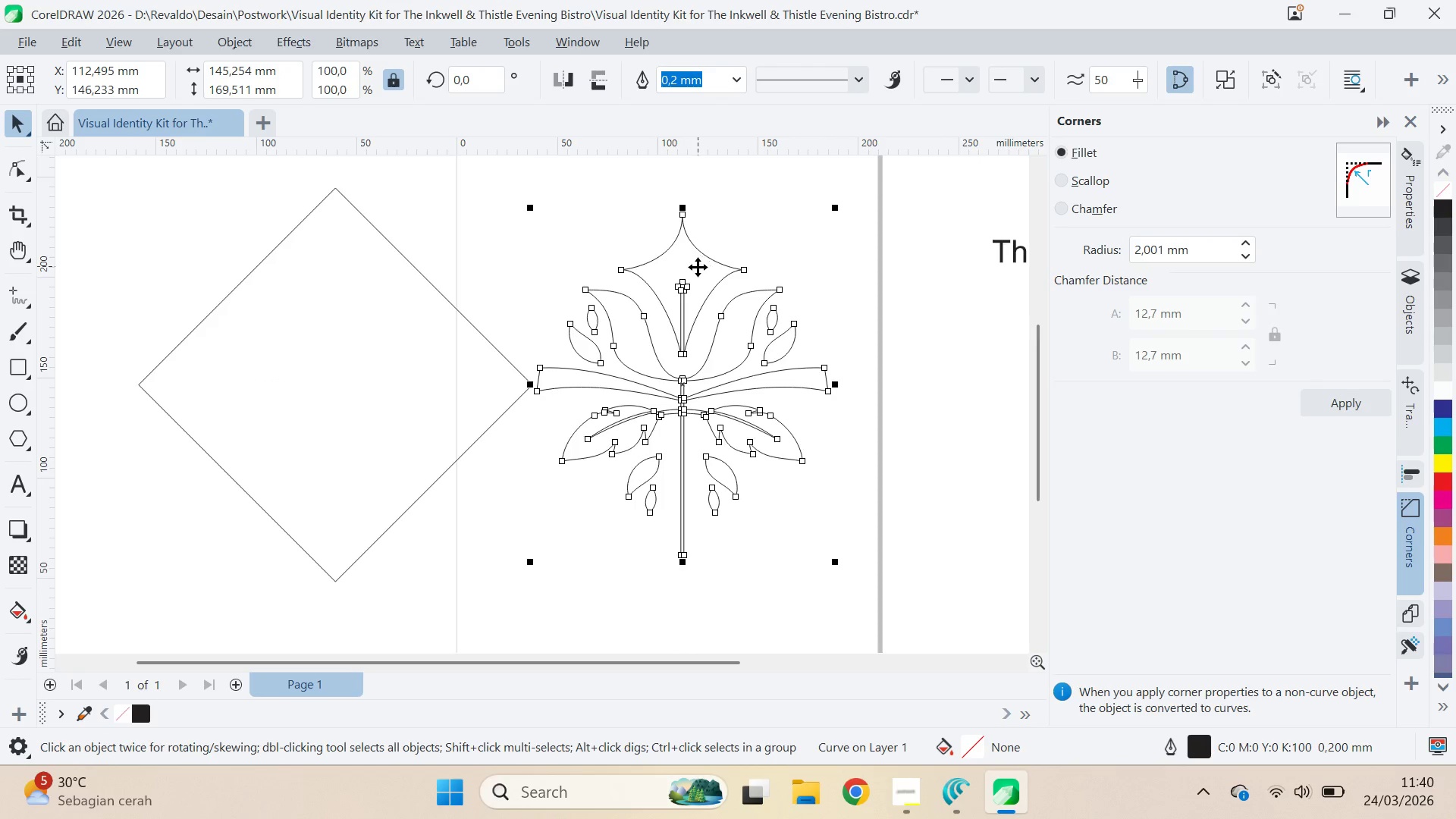 
scroll: coordinate [698, 268], scroll_direction: up, amount: 5.0
 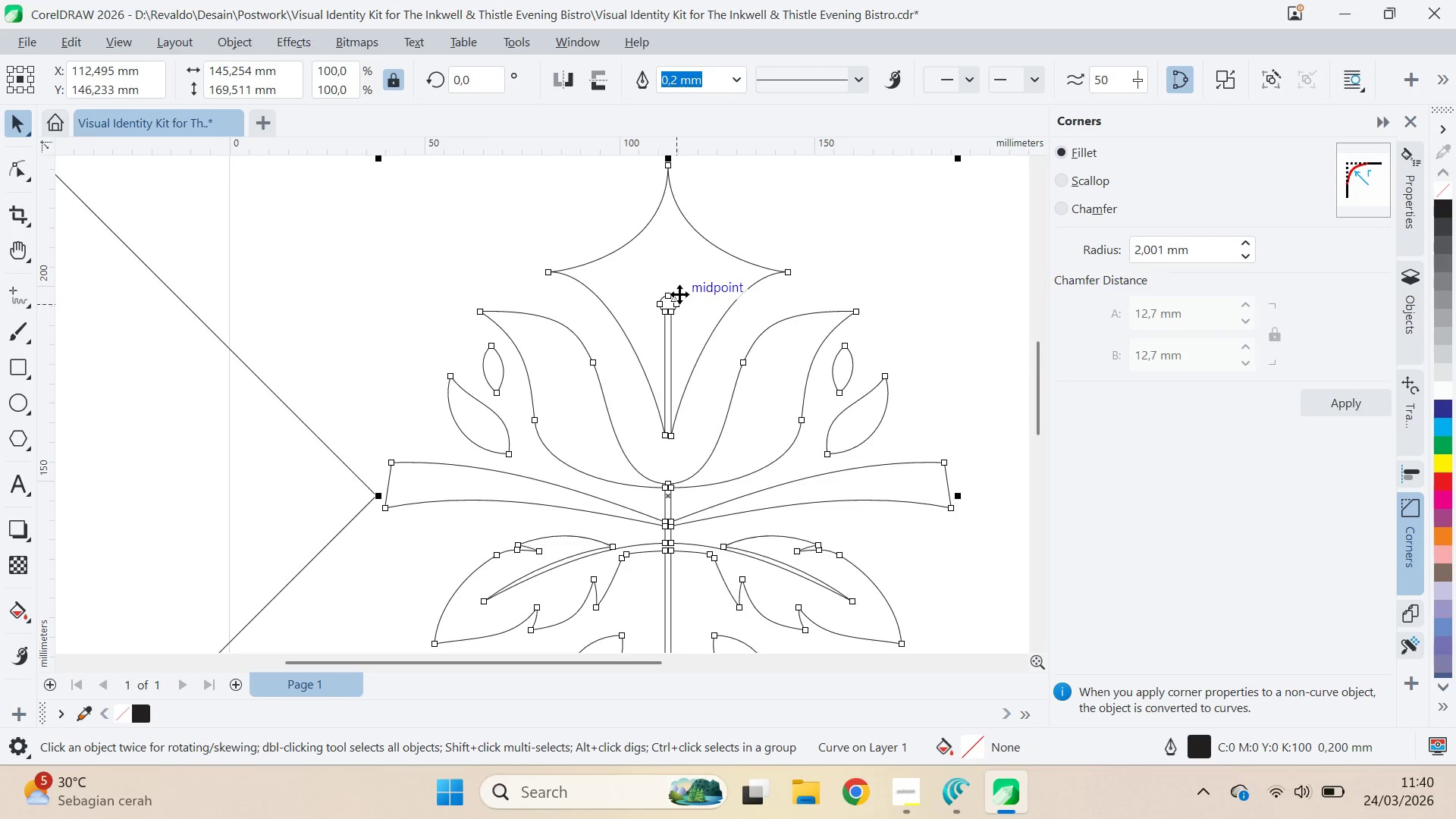 
key(A)
 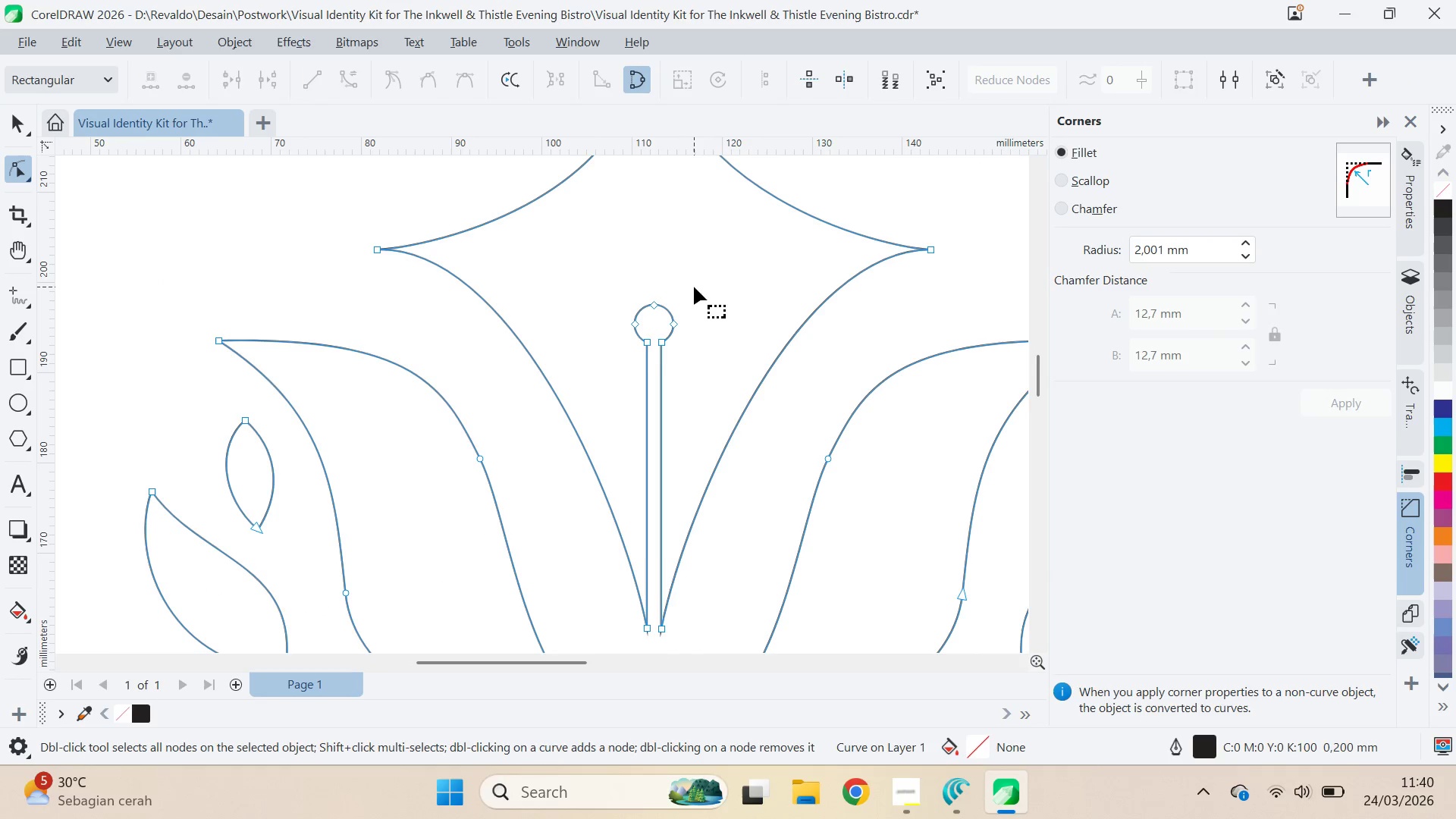 
scroll: coordinate [679, 290], scroll_direction: up, amount: 6.0
 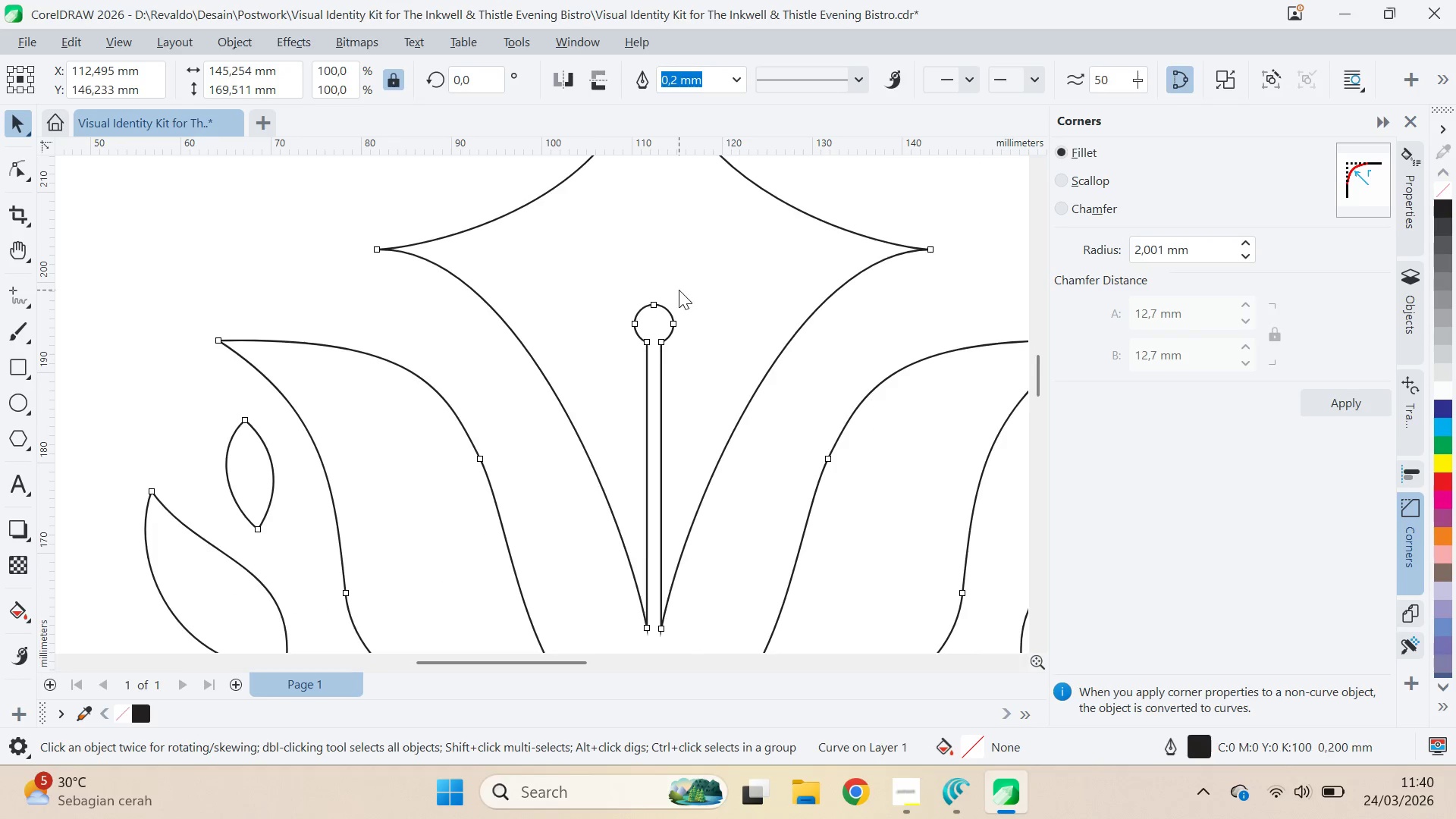 
left_click_drag(start_coordinate=[695, 287], to_coordinate=[625, 369])
 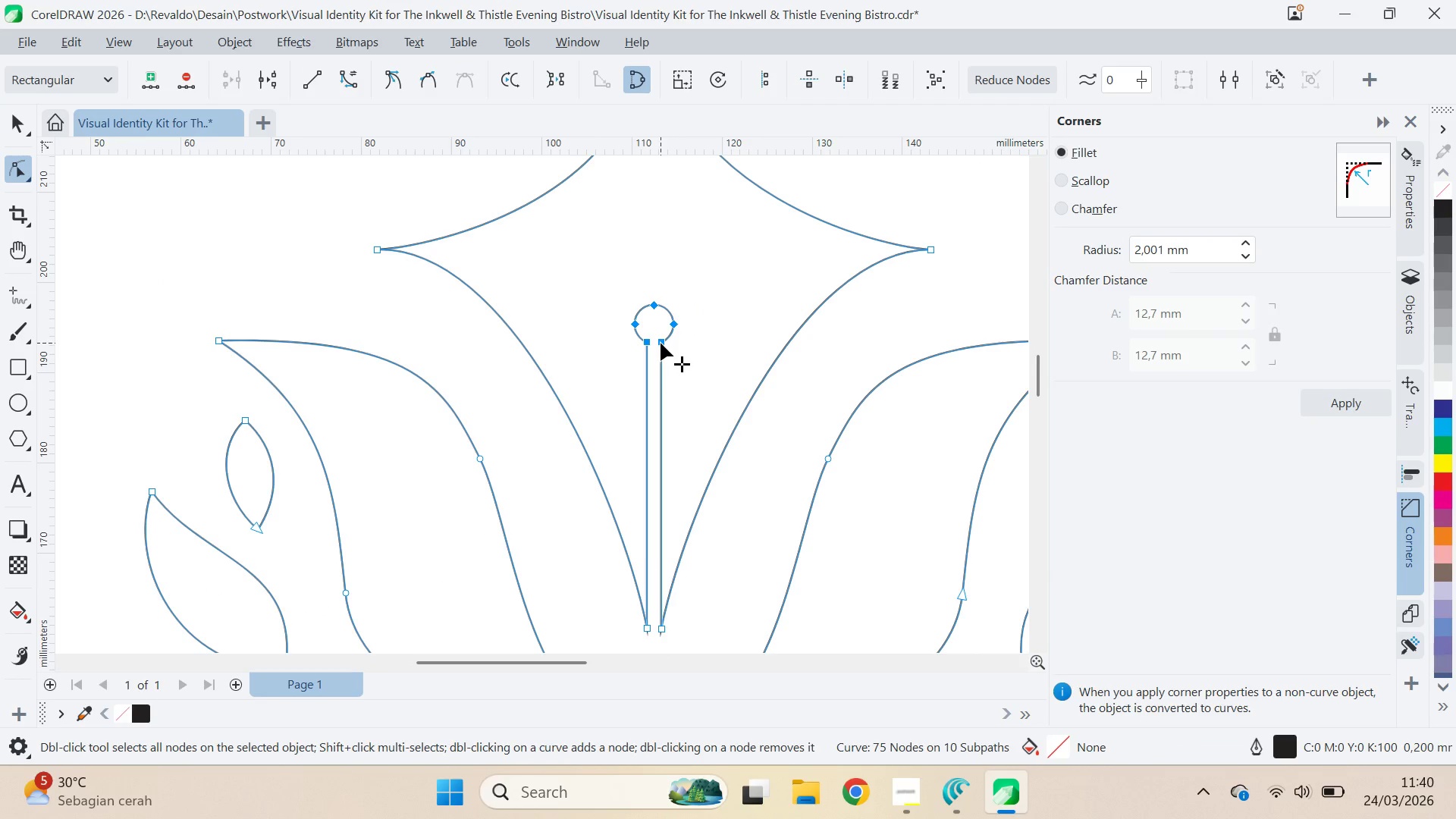 
left_click_drag(start_coordinate=[661, 343], to_coordinate=[664, 375])
 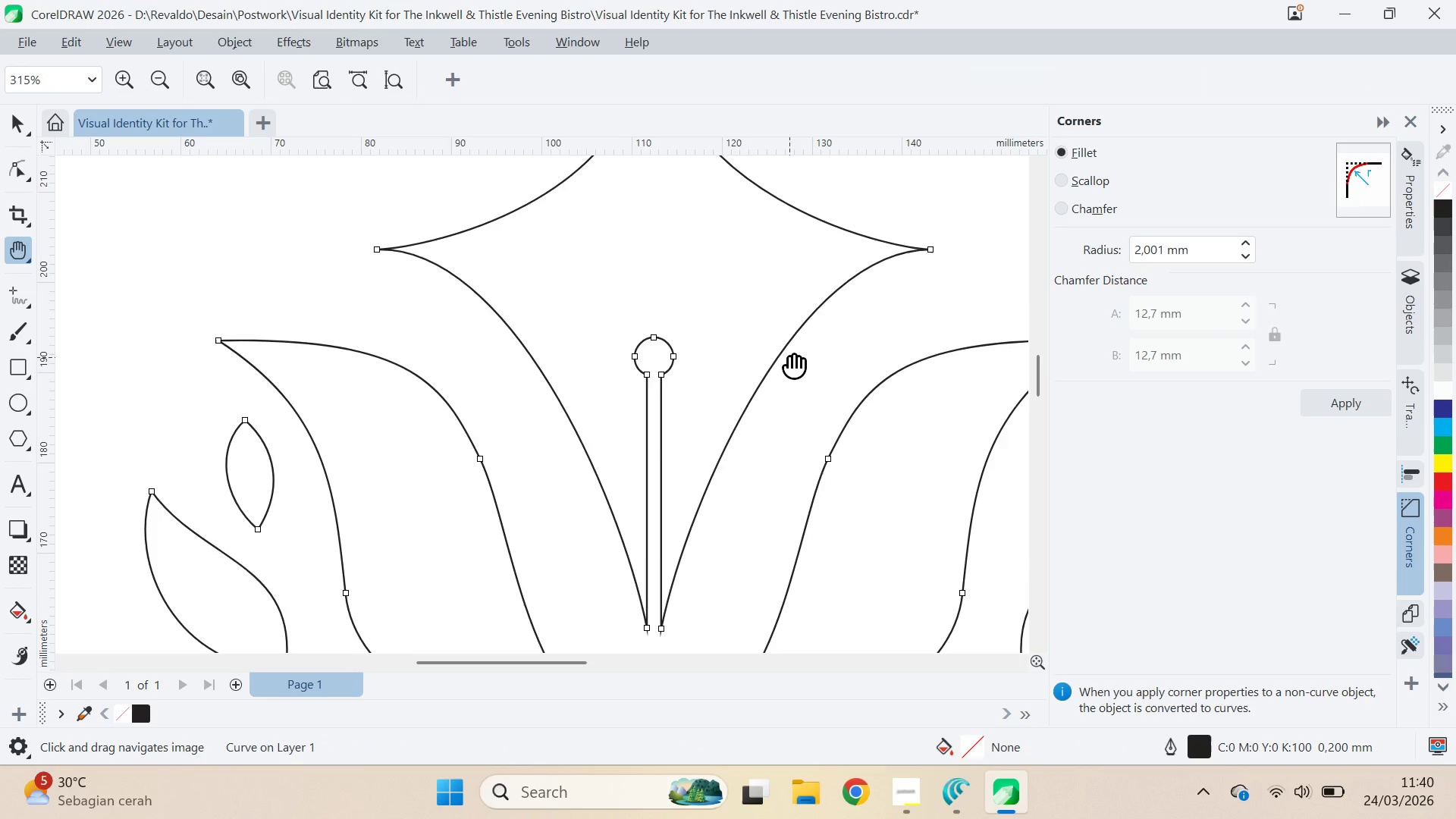 
hold_key(key=ShiftLeft, duration=1.52)
 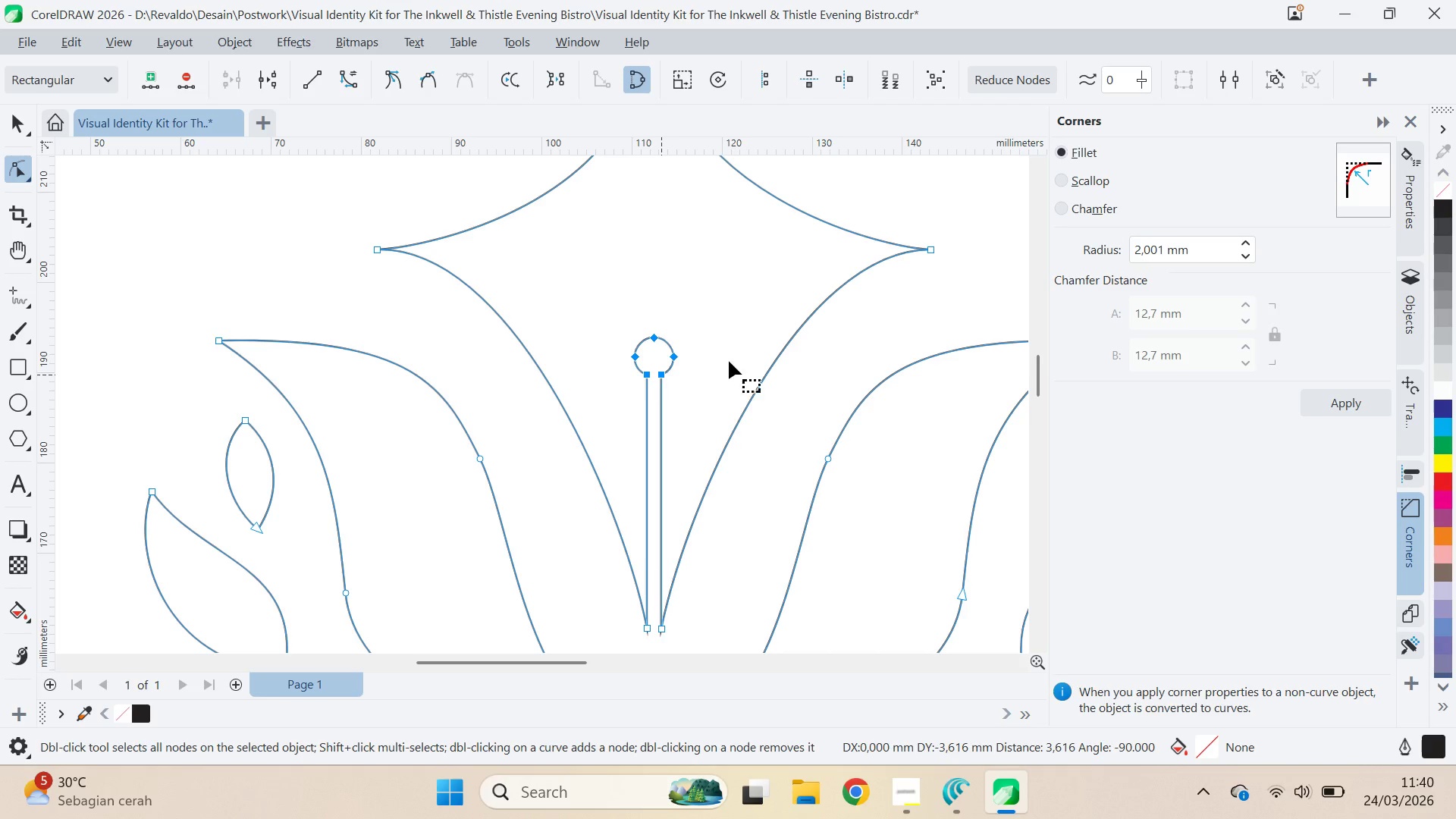 
hold_key(key=ShiftLeft, duration=0.38)
 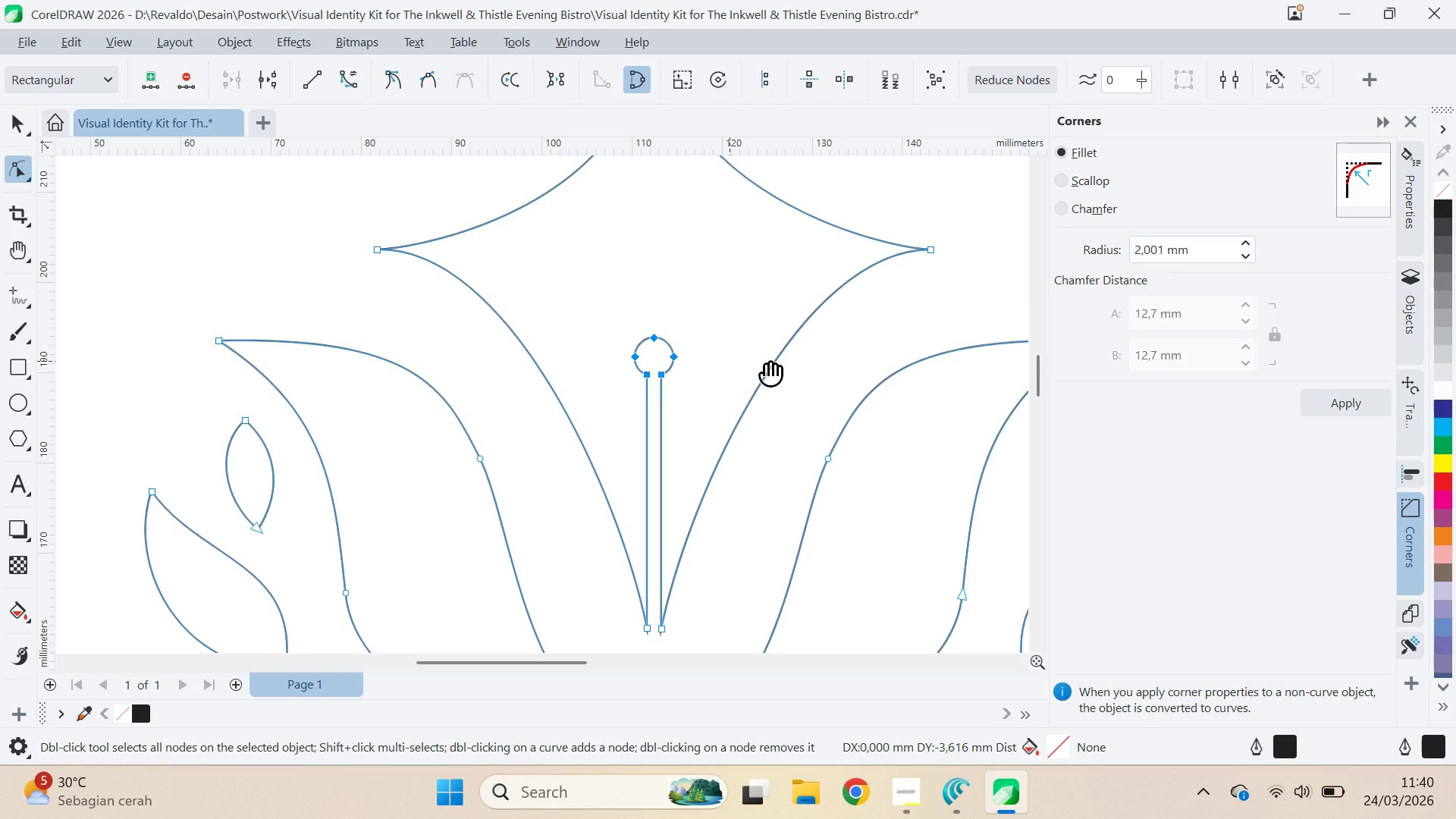 
type(qv)